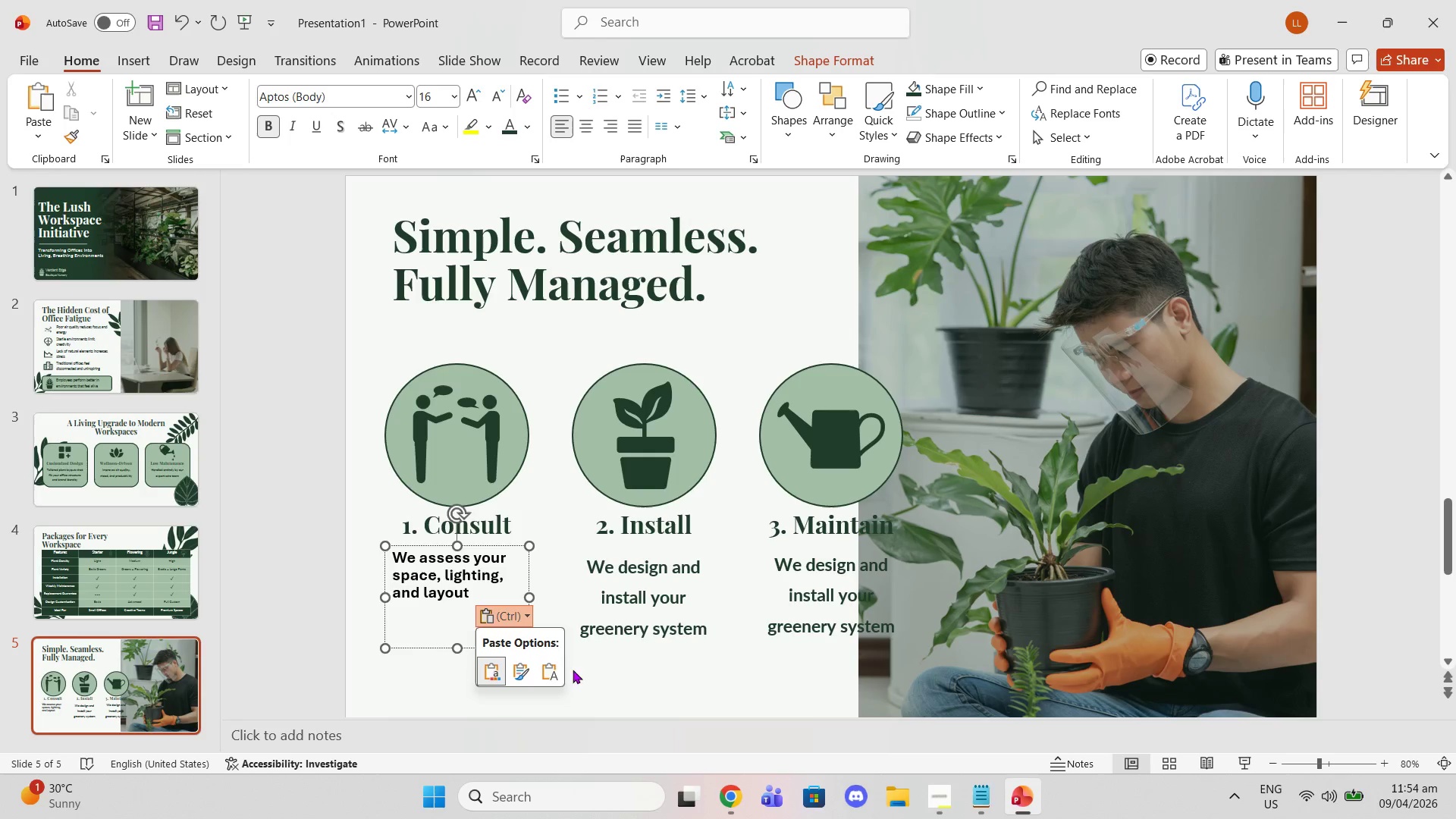 
left_click([552, 671])
 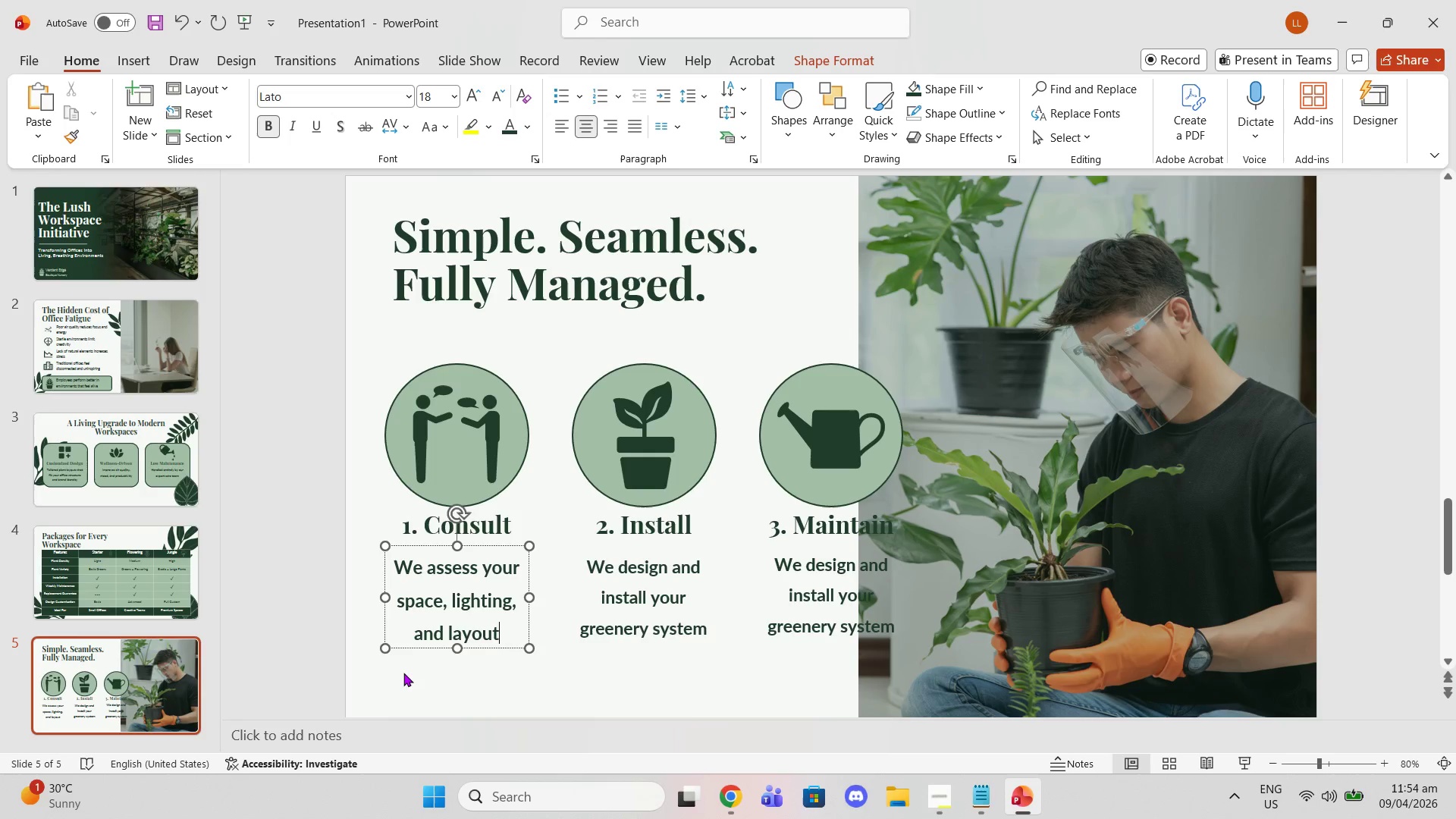 
key(Period)
 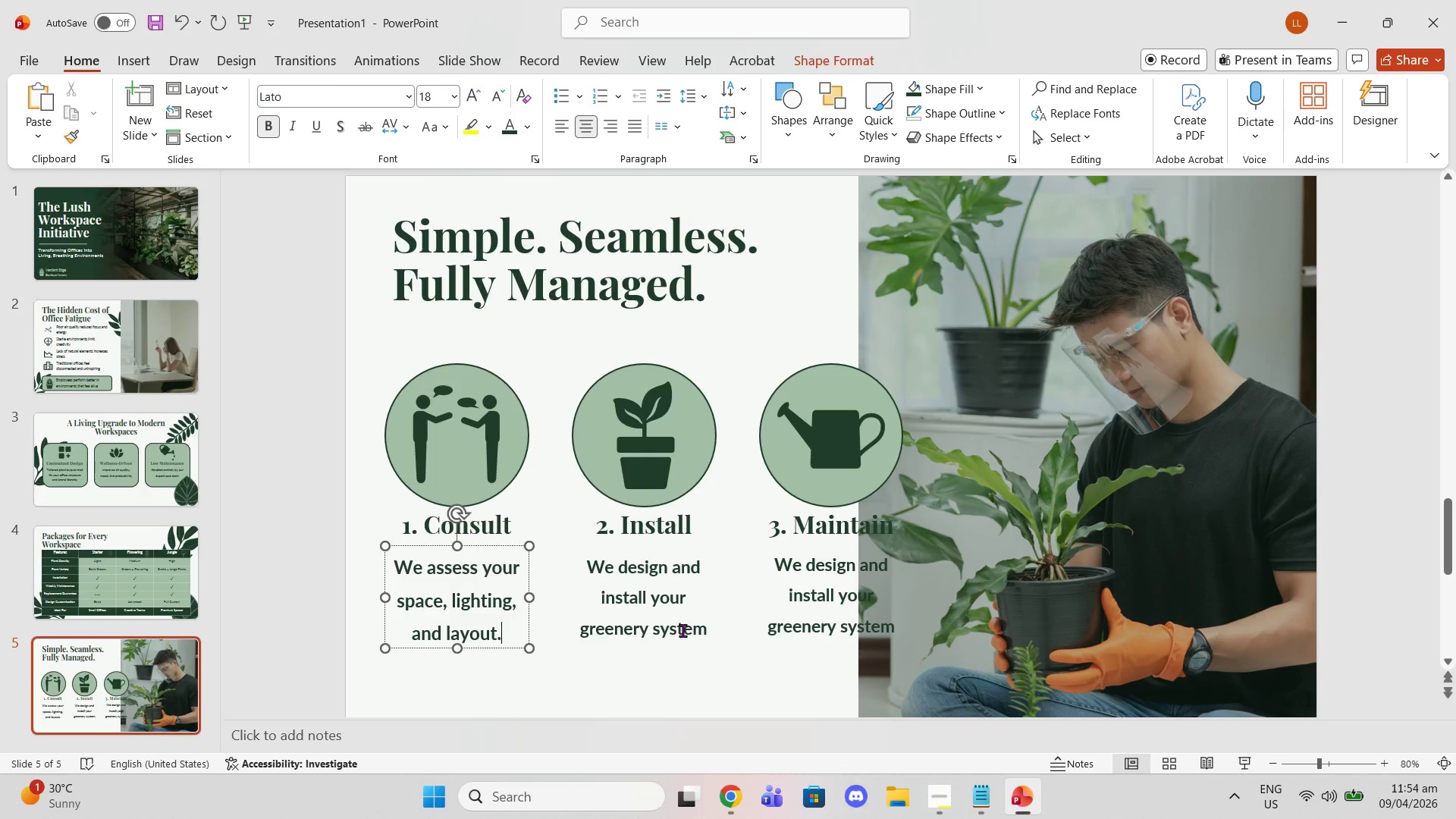 
left_click([703, 635])
 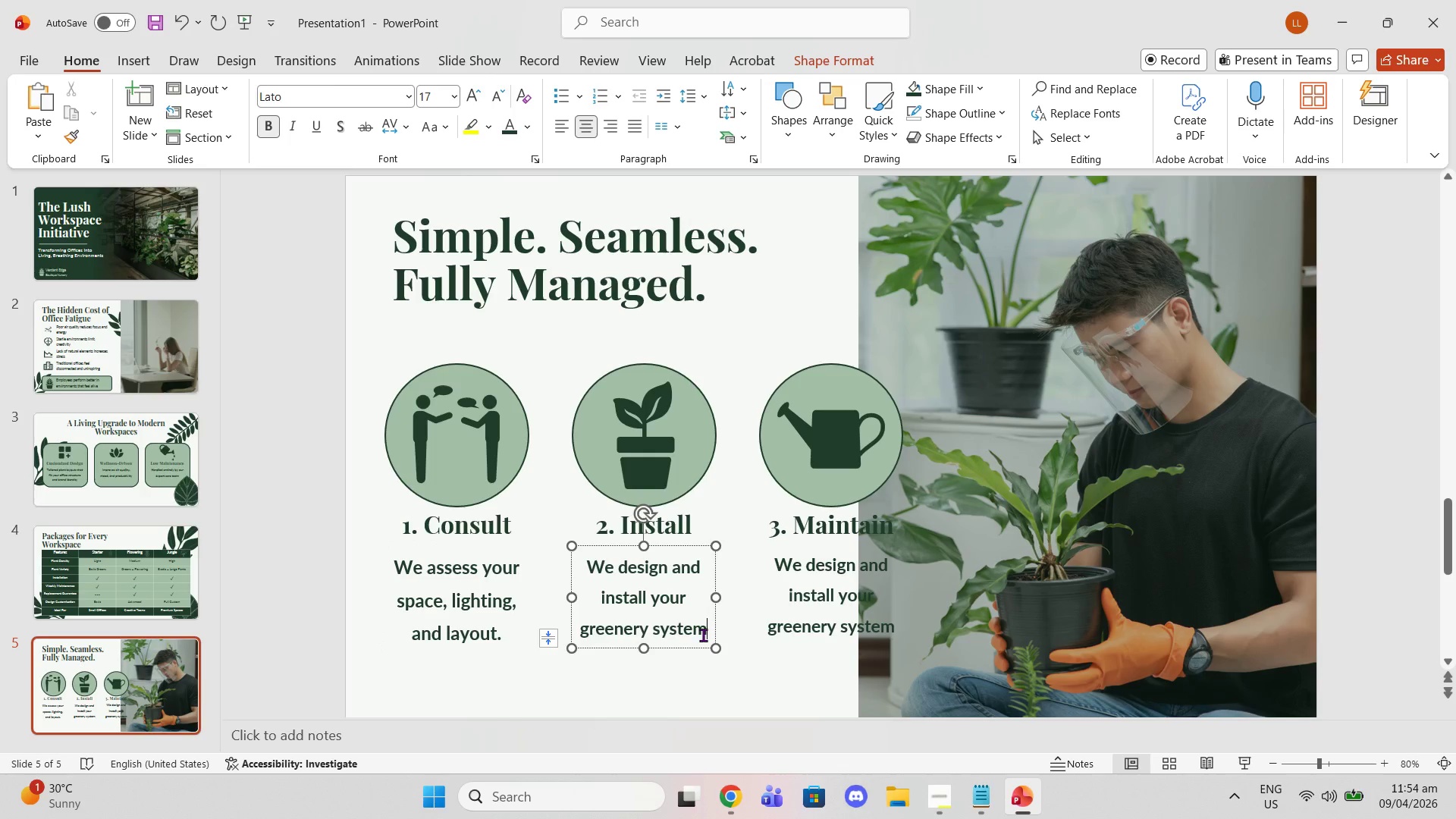 
key(Period)
 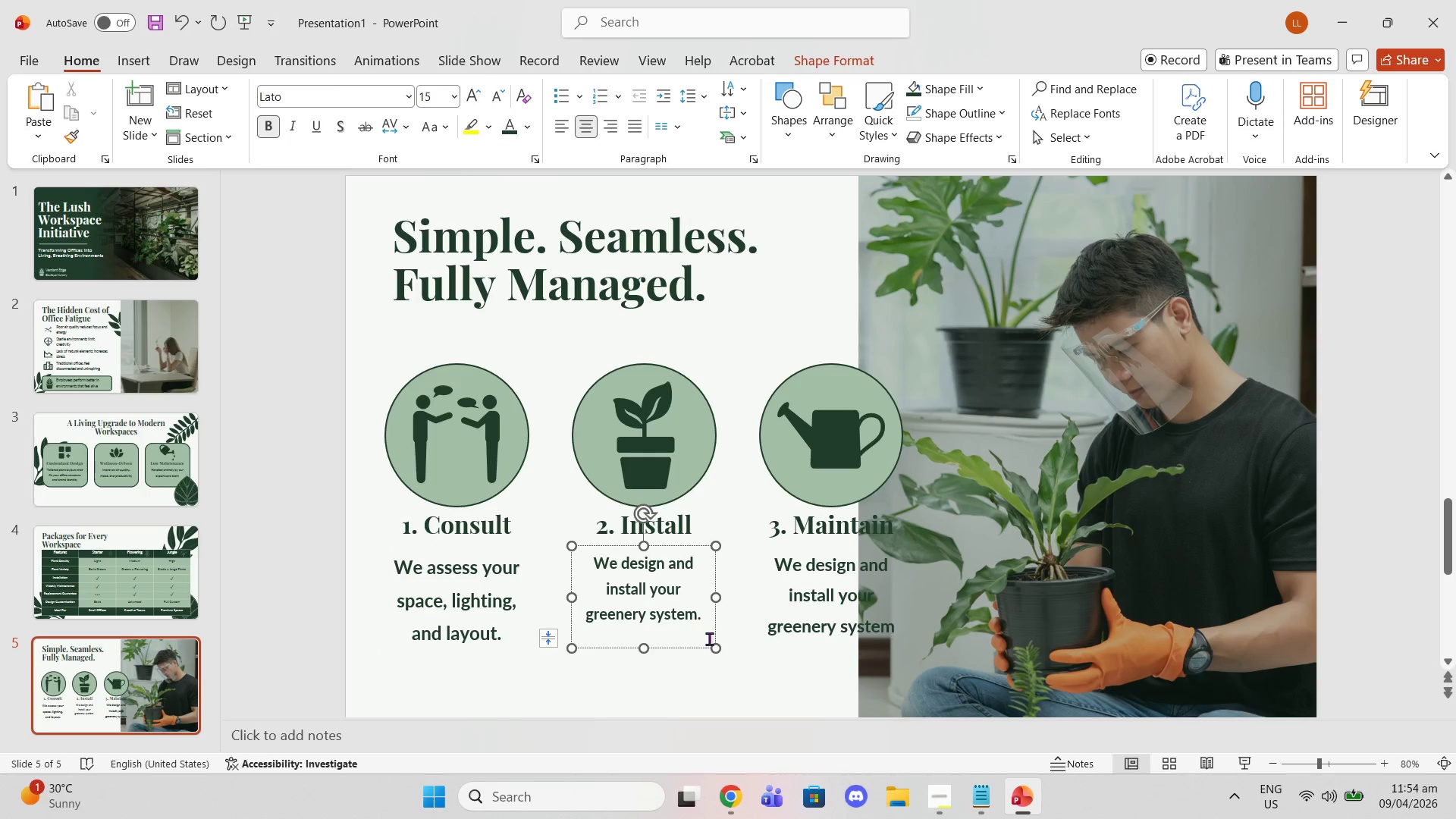 
left_click([732, 684])
 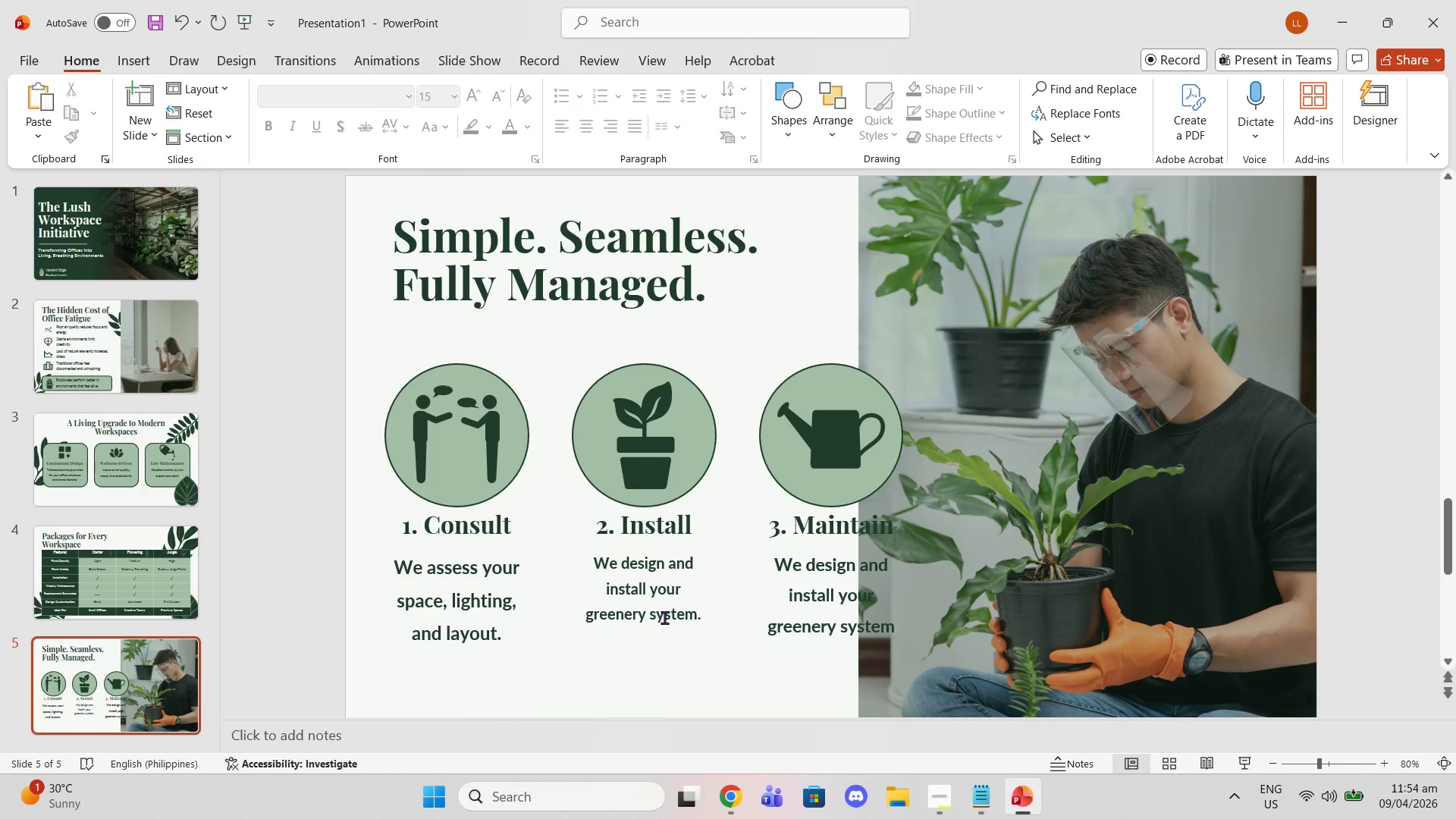 
double_click([663, 617])
 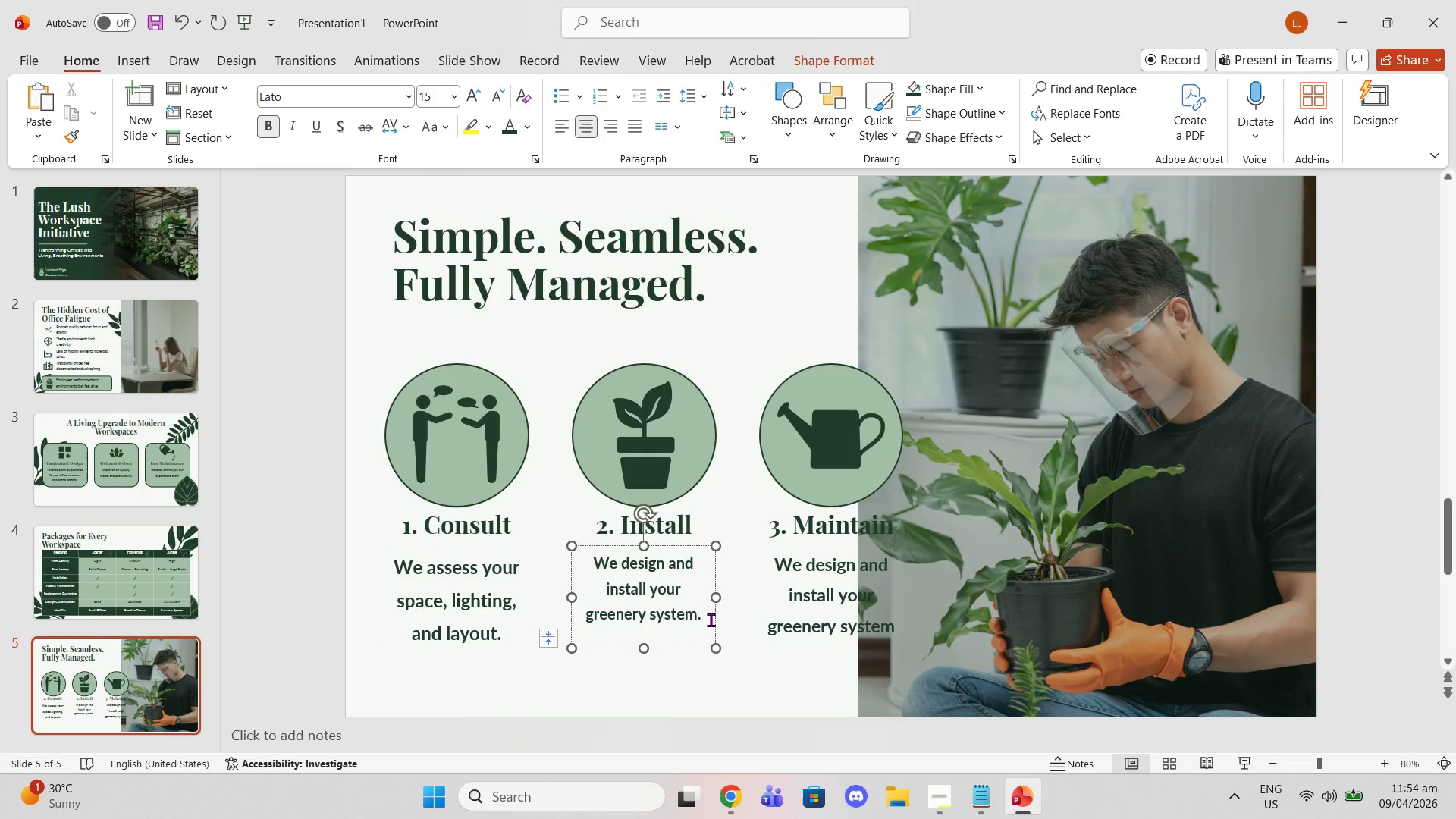 
left_click([709, 620])
 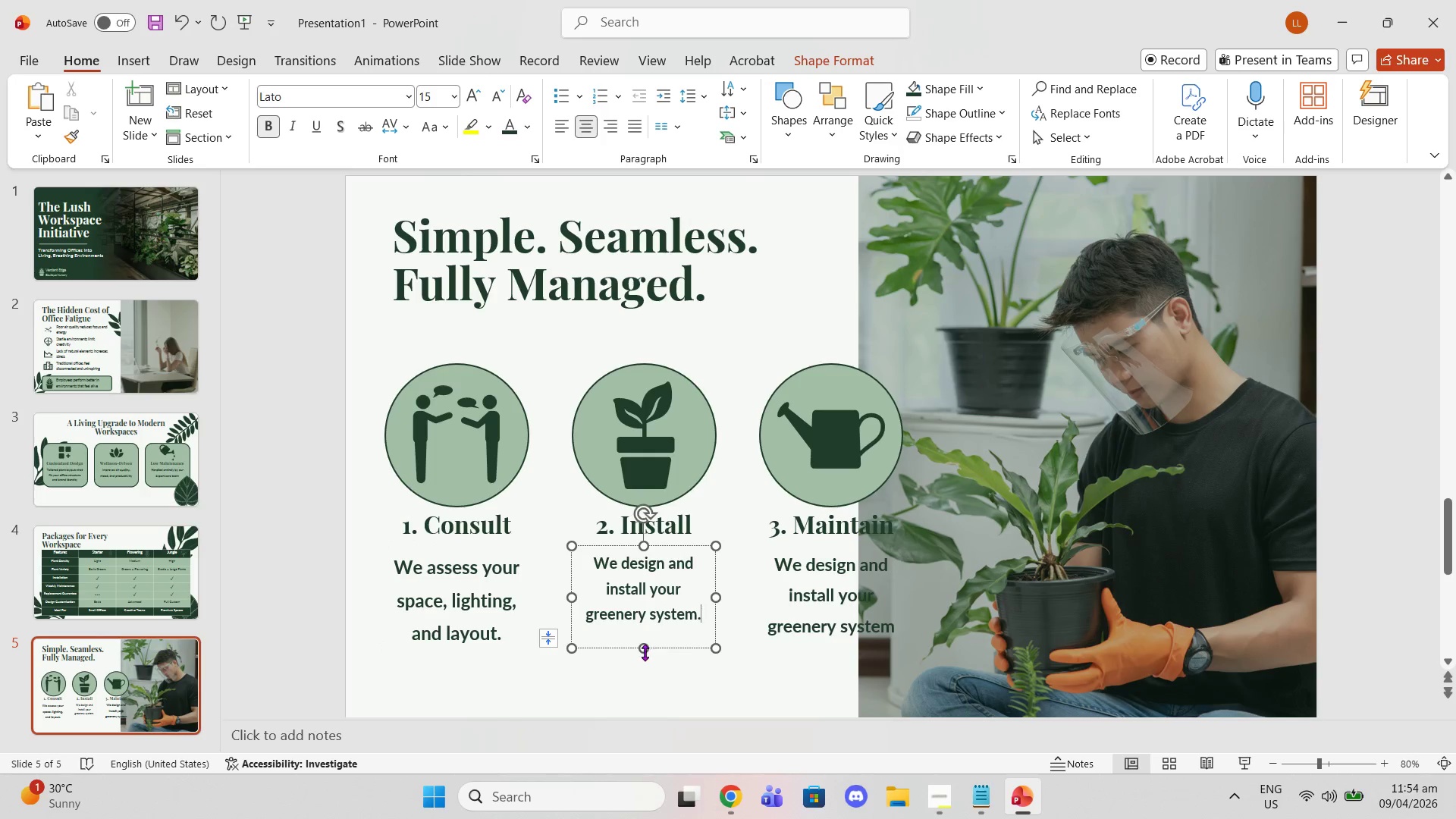 
left_click_drag(start_coordinate=[640, 651], to_coordinate=[648, 667])
 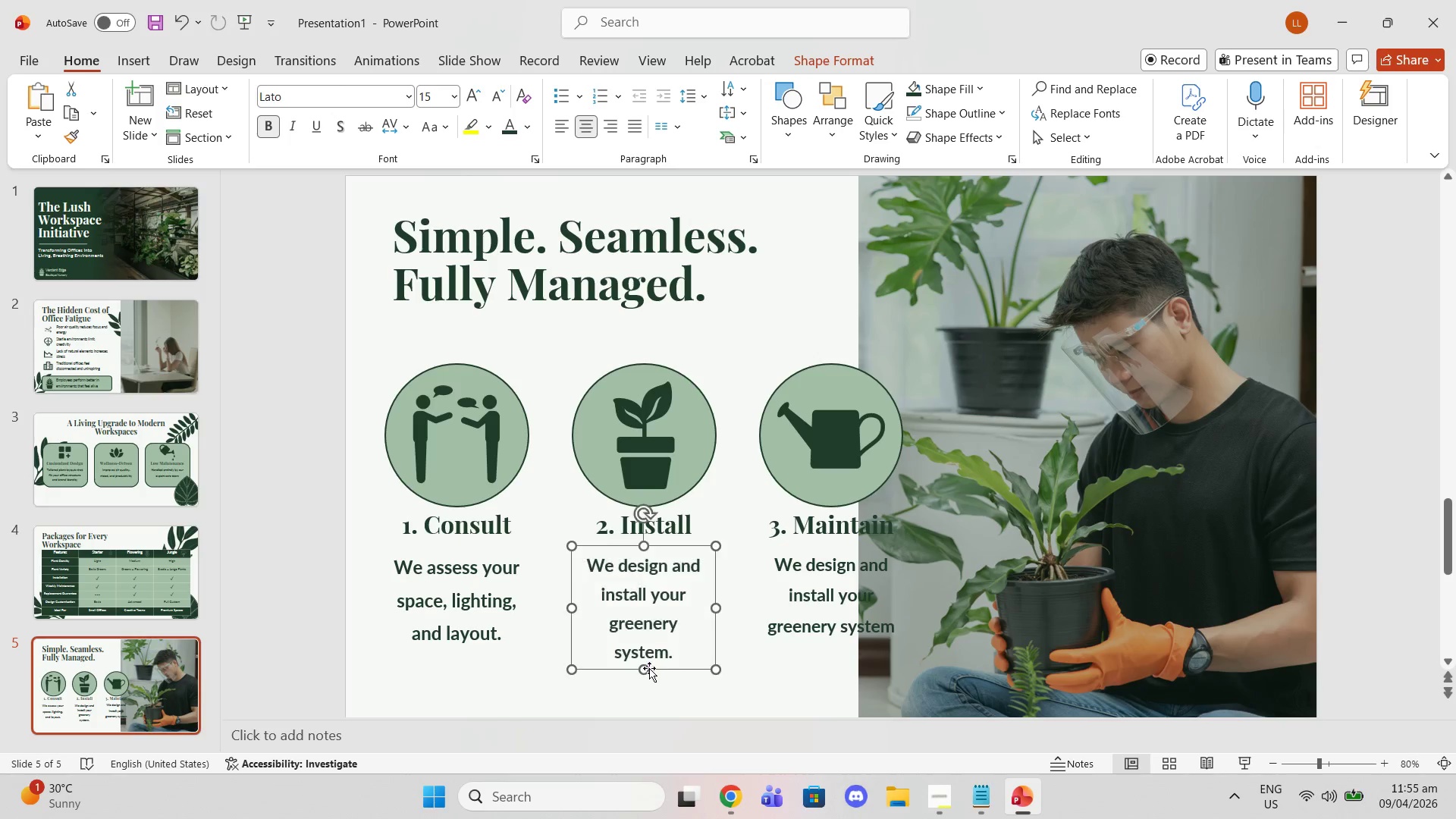 
left_click([475, 626])
 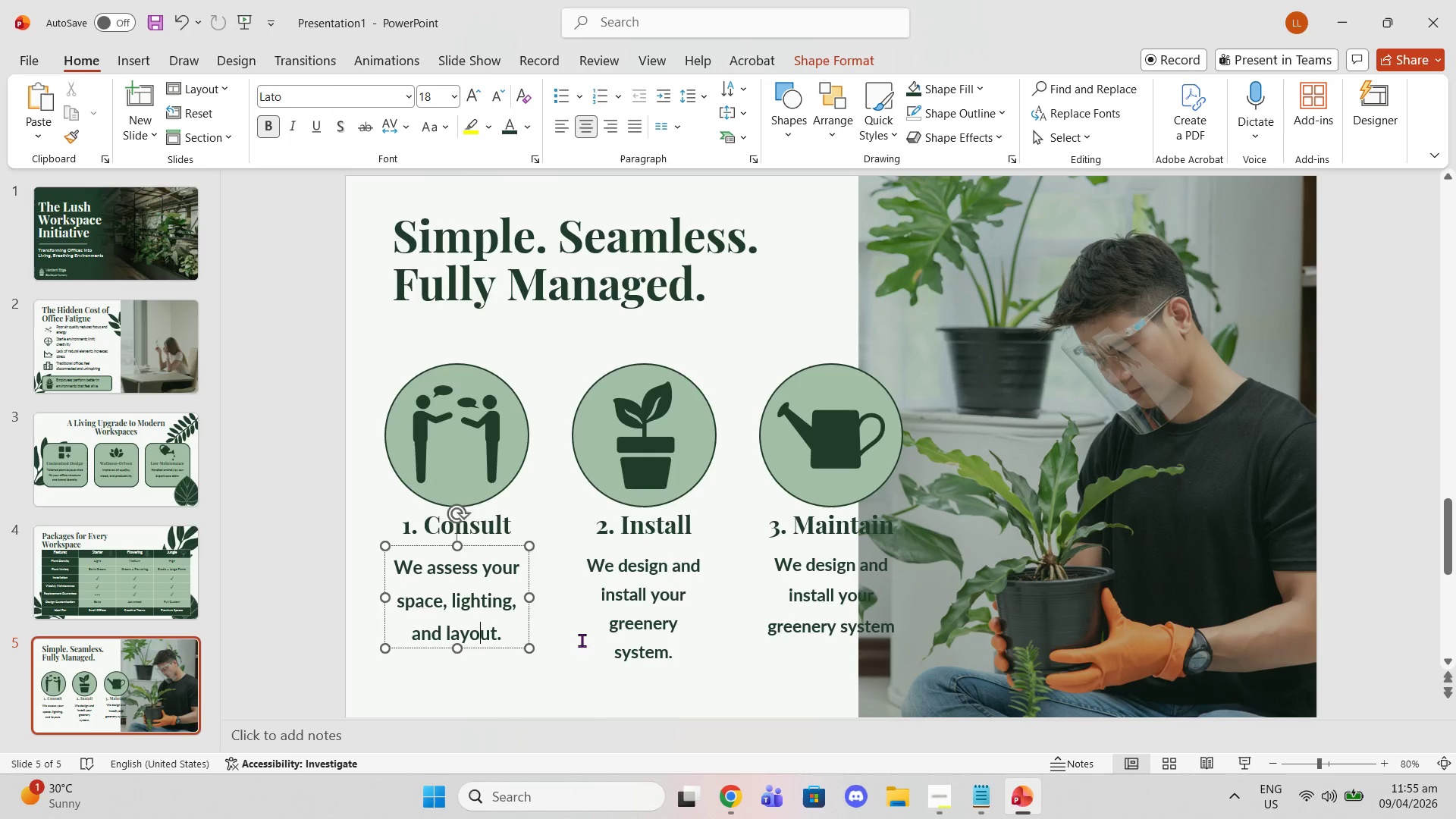 
left_click([607, 637])
 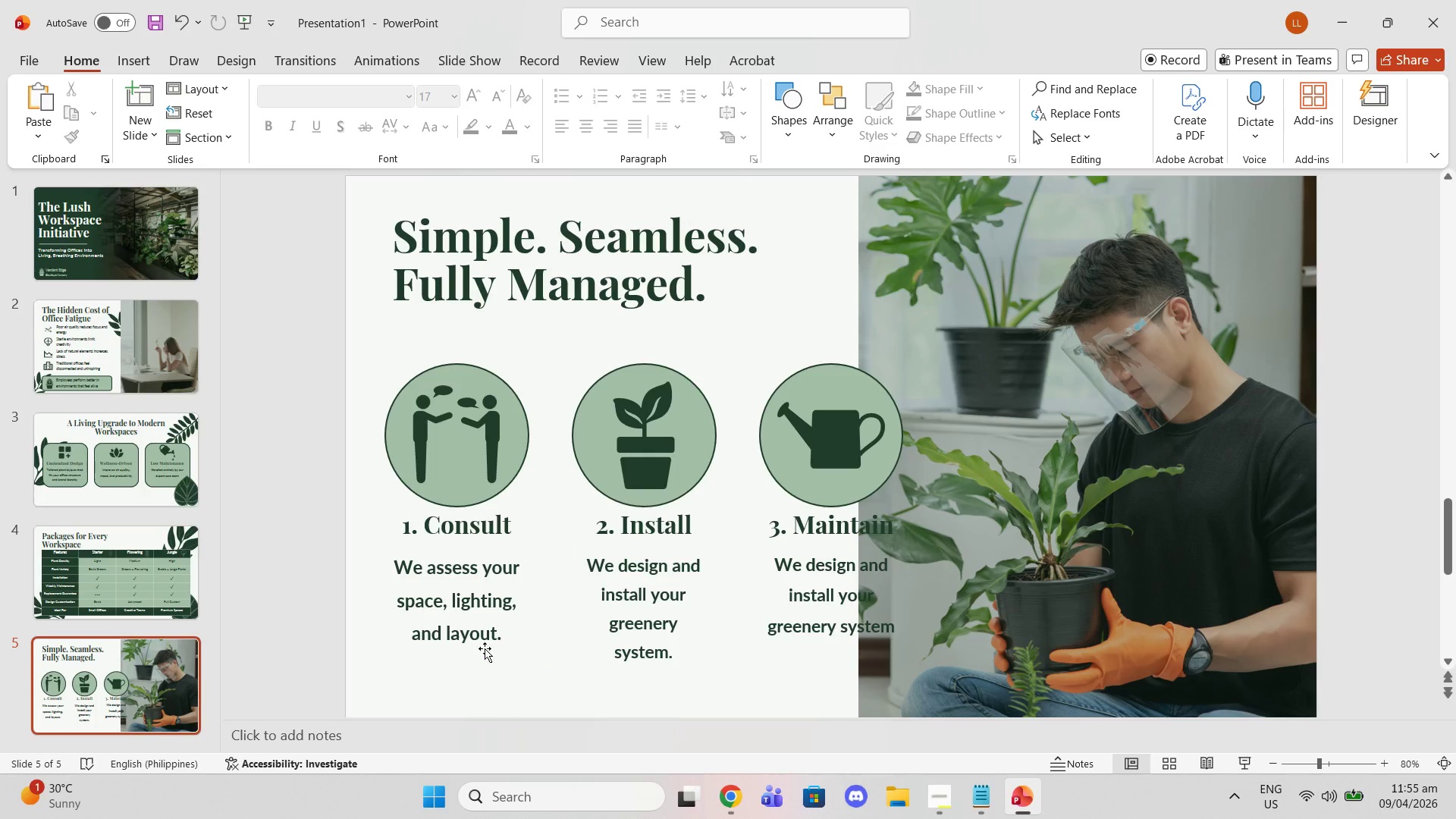 
double_click([485, 639])
 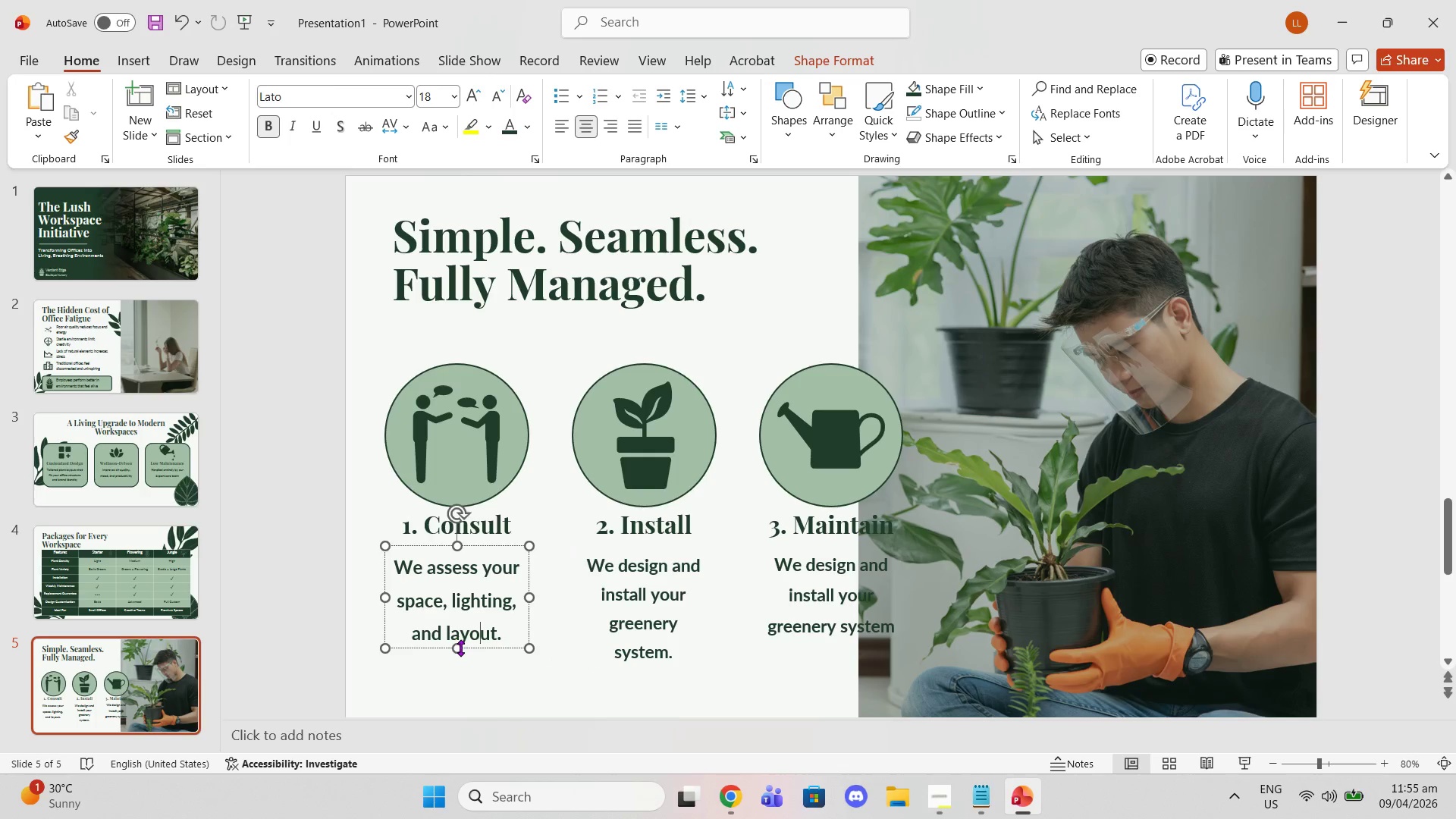 
left_click_drag(start_coordinate=[460, 648], to_coordinate=[462, 670])
 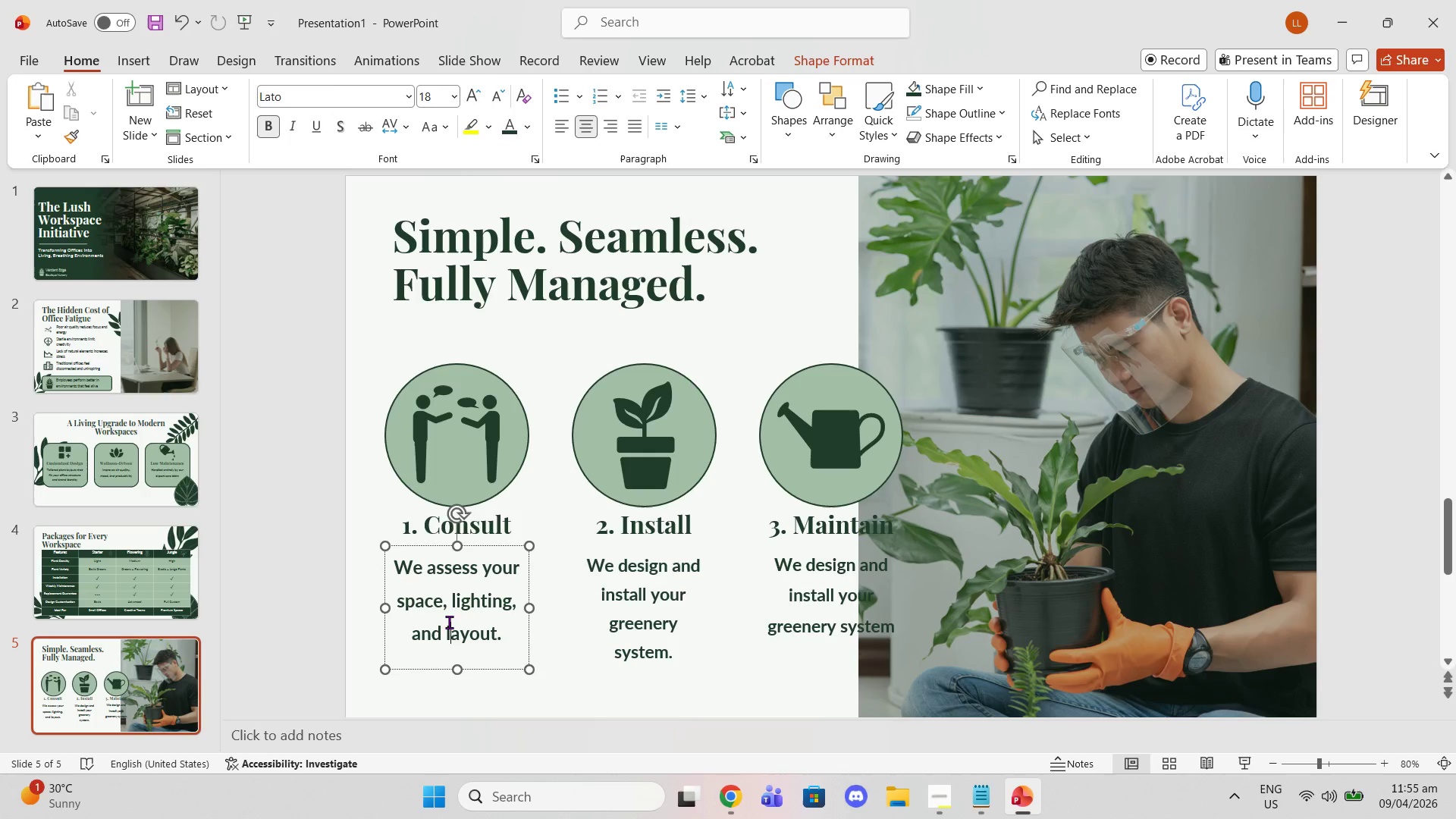 
left_click([449, 622])
 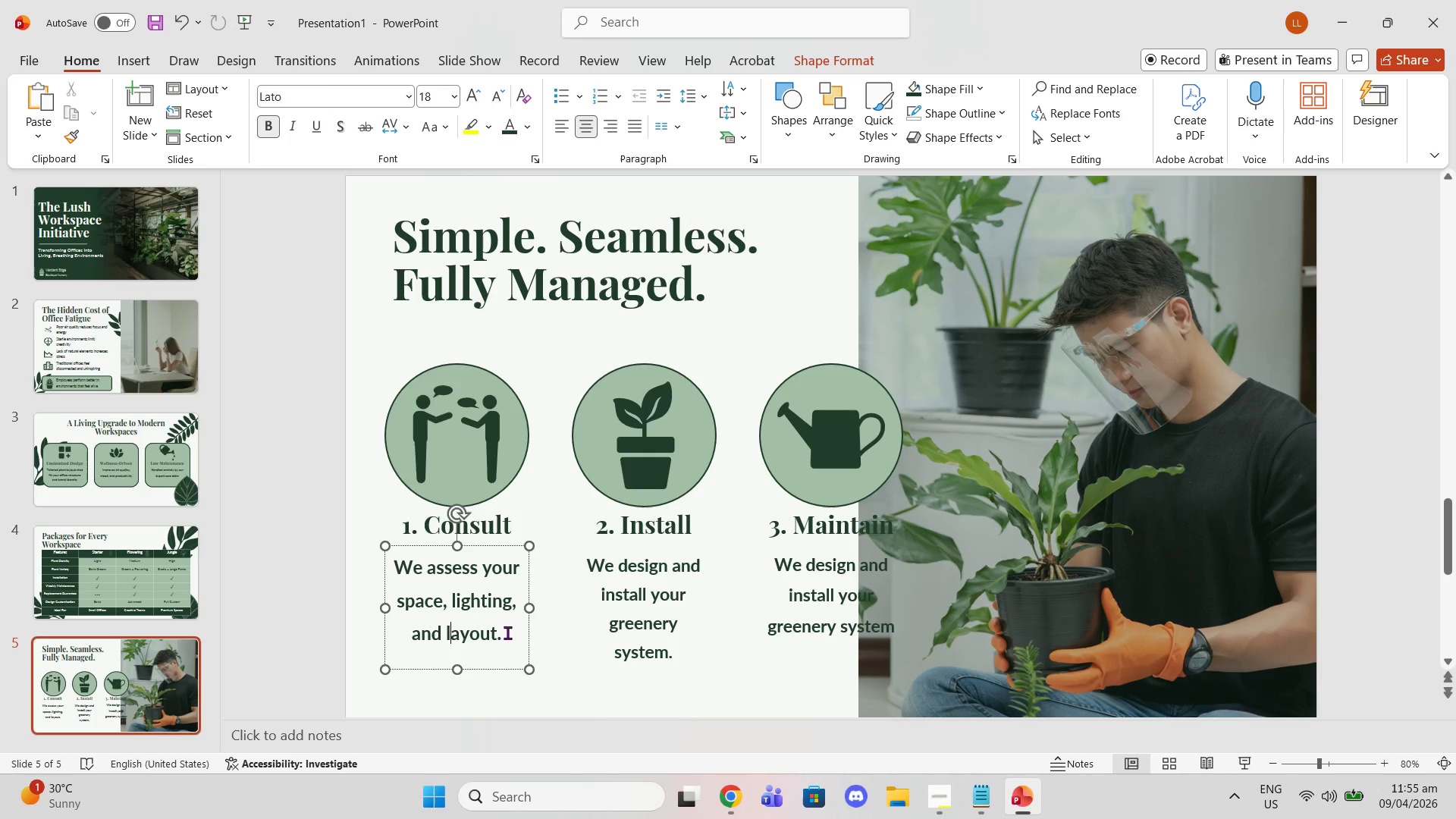 
left_click_drag(start_coordinate=[507, 632], to_coordinate=[400, 570])
 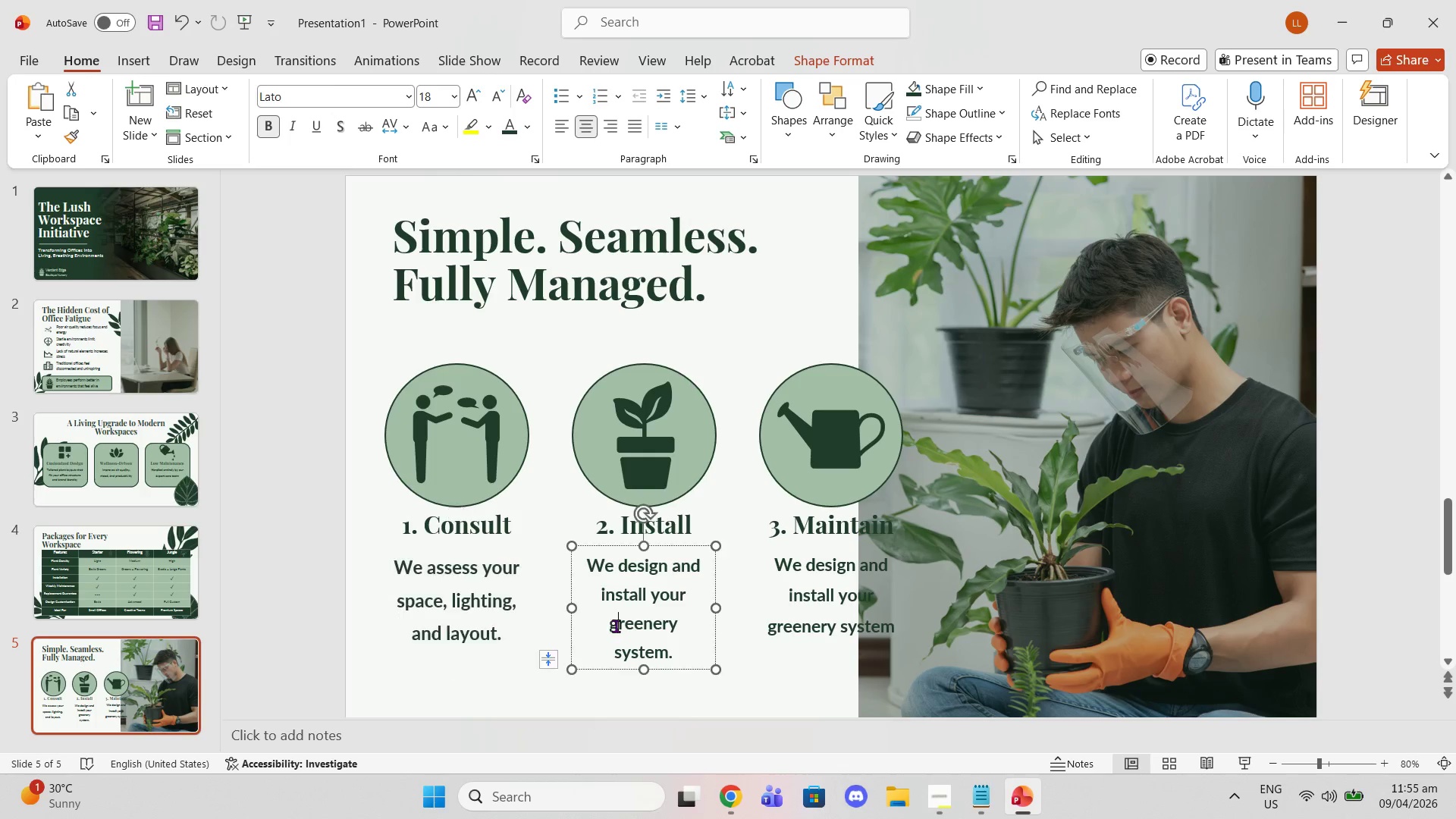 
left_click_drag(start_coordinate=[697, 654], to_coordinate=[536, 532])
 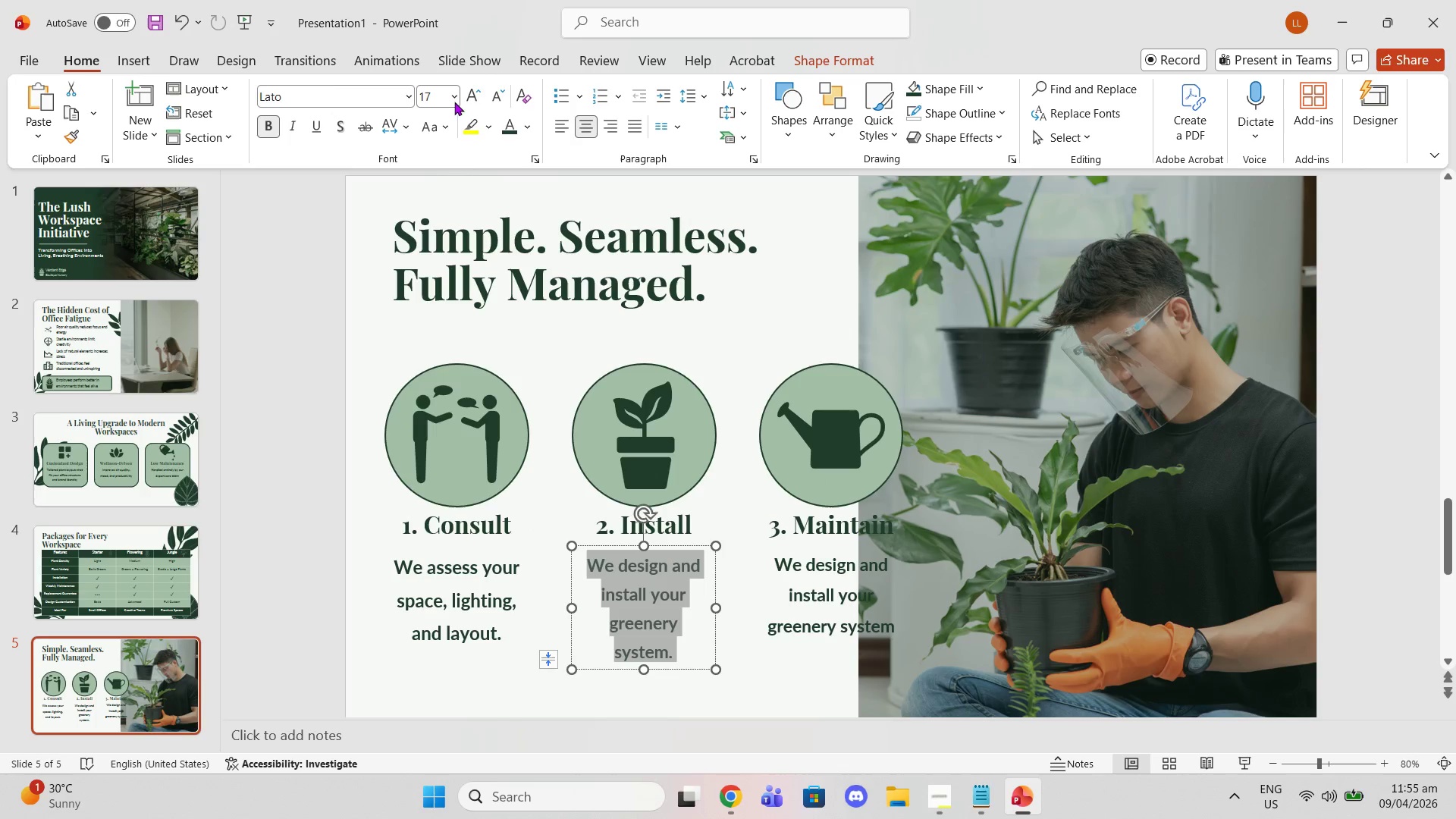 
left_click([451, 96])
 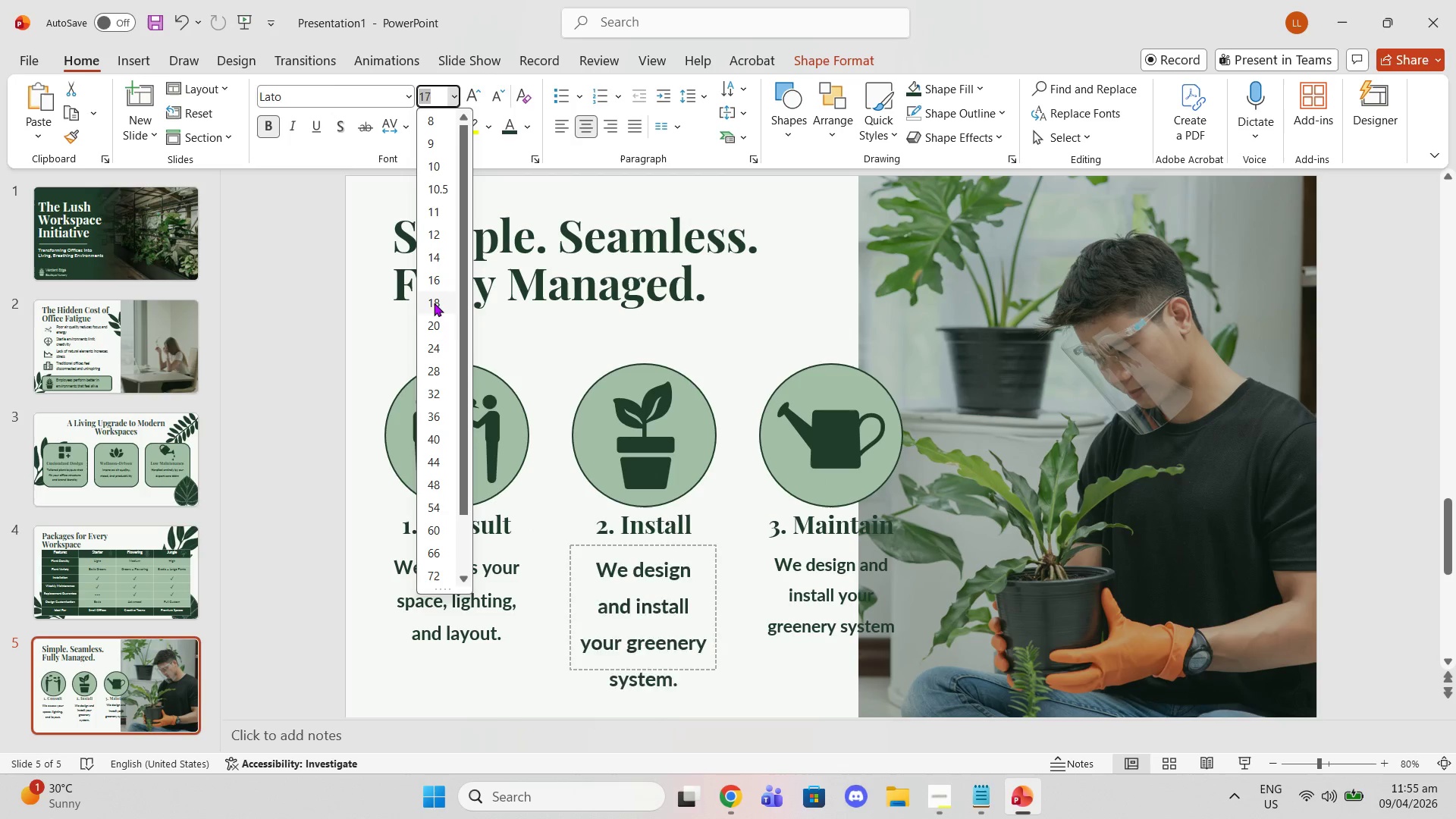 
left_click([434, 303])
 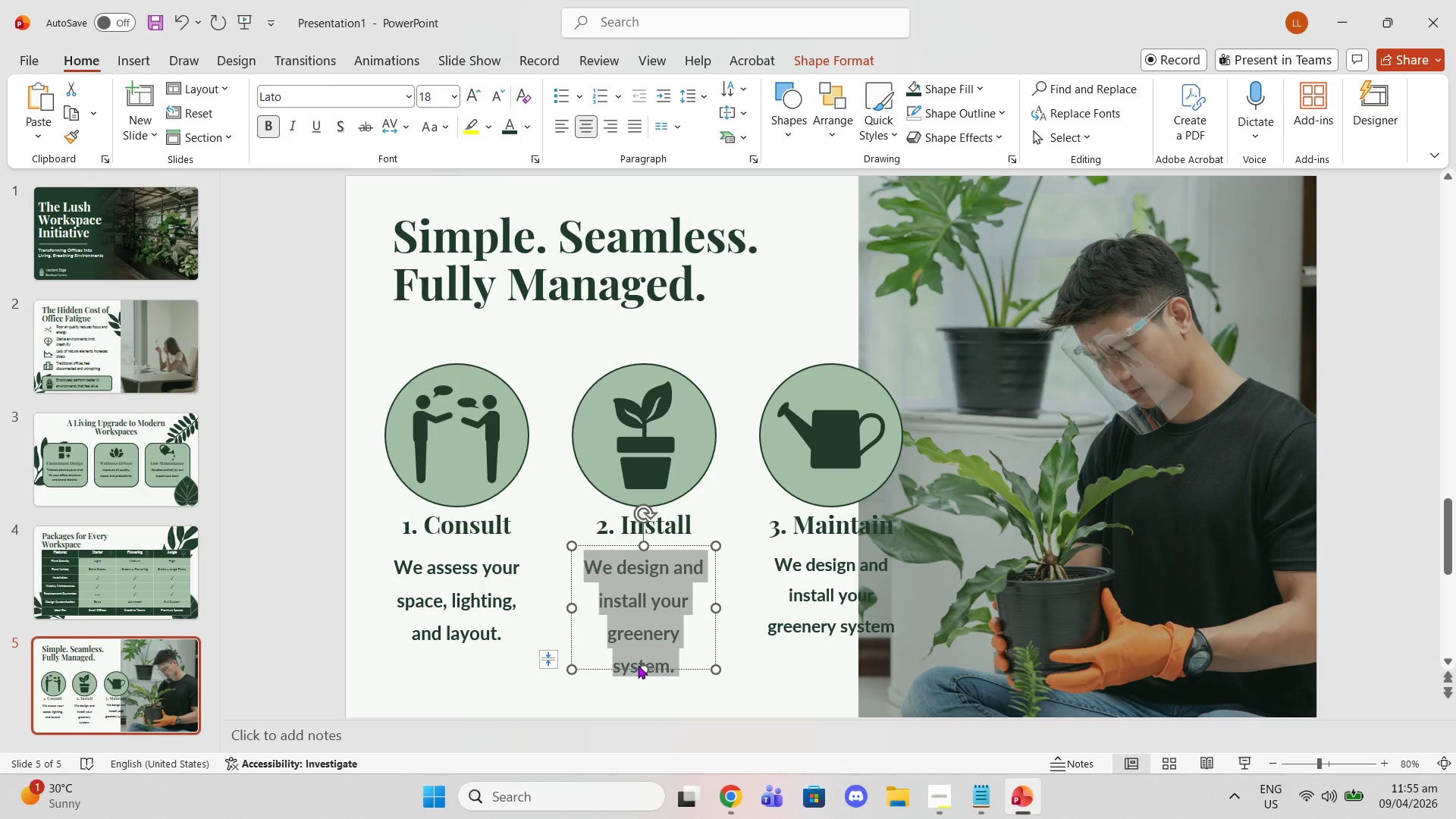 
left_click_drag(start_coordinate=[643, 670], to_coordinate=[652, 683])
 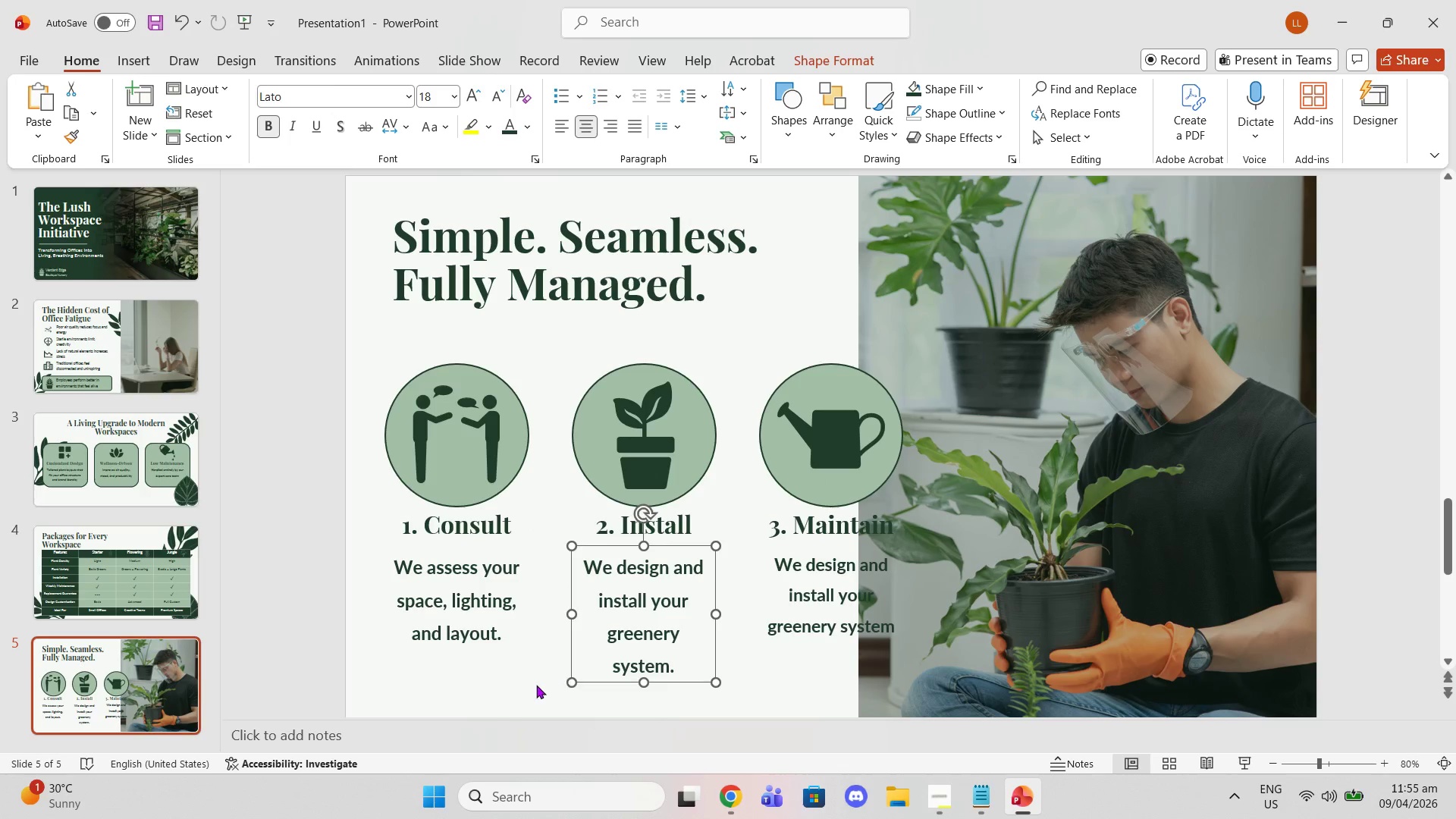 
left_click([536, 685])
 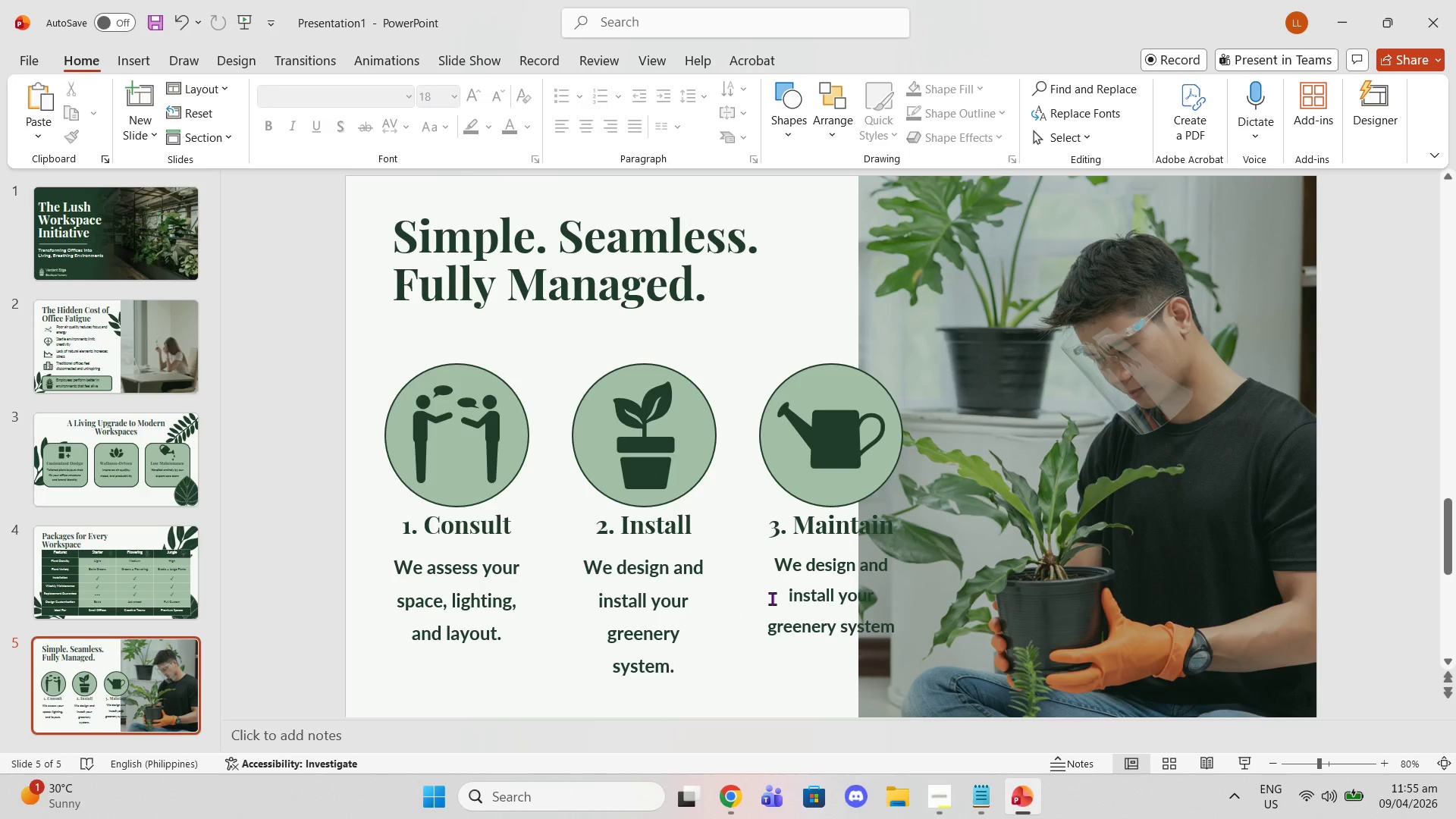 
left_click([772, 598])
 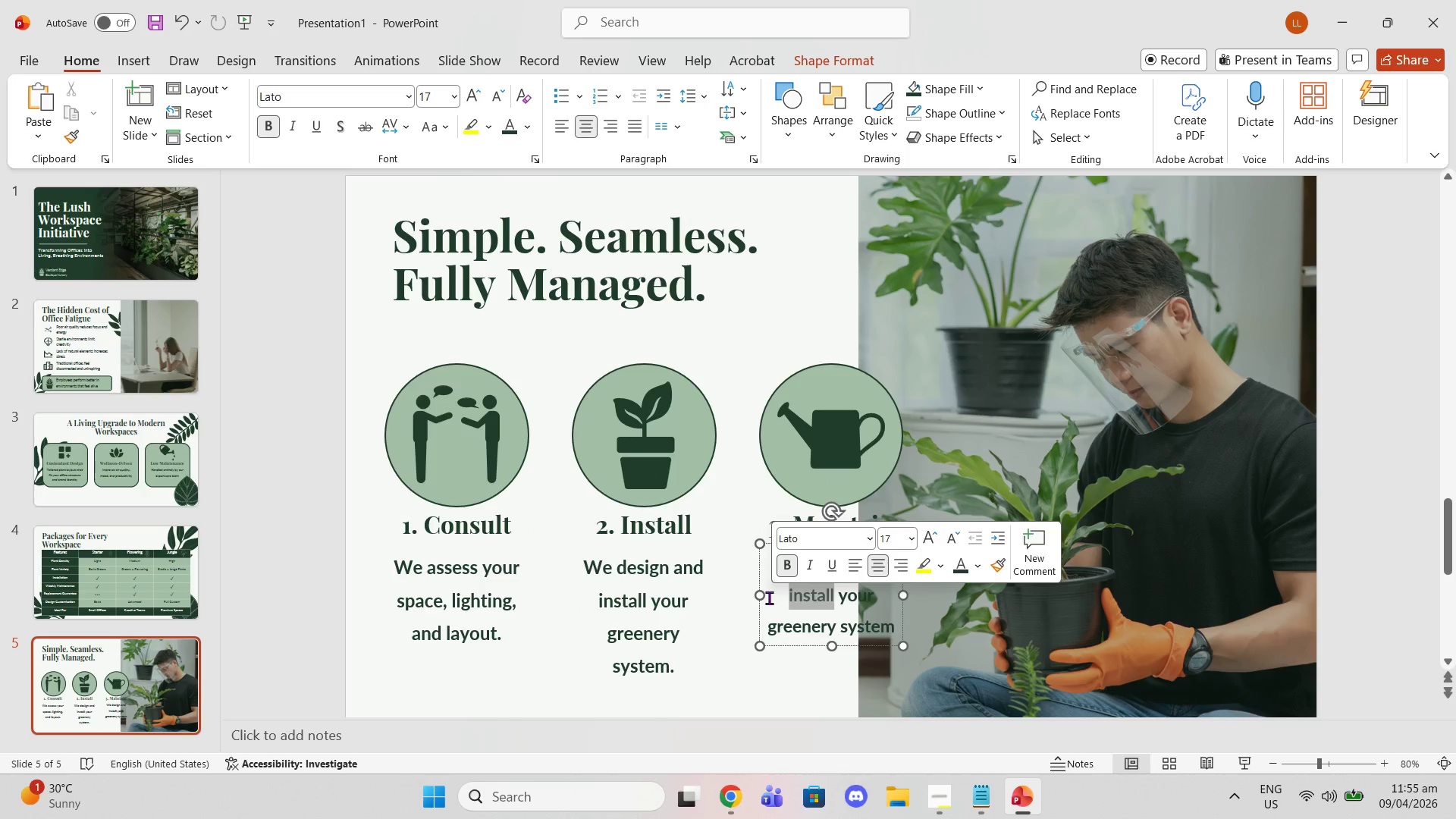 
triple_click([769, 598])
 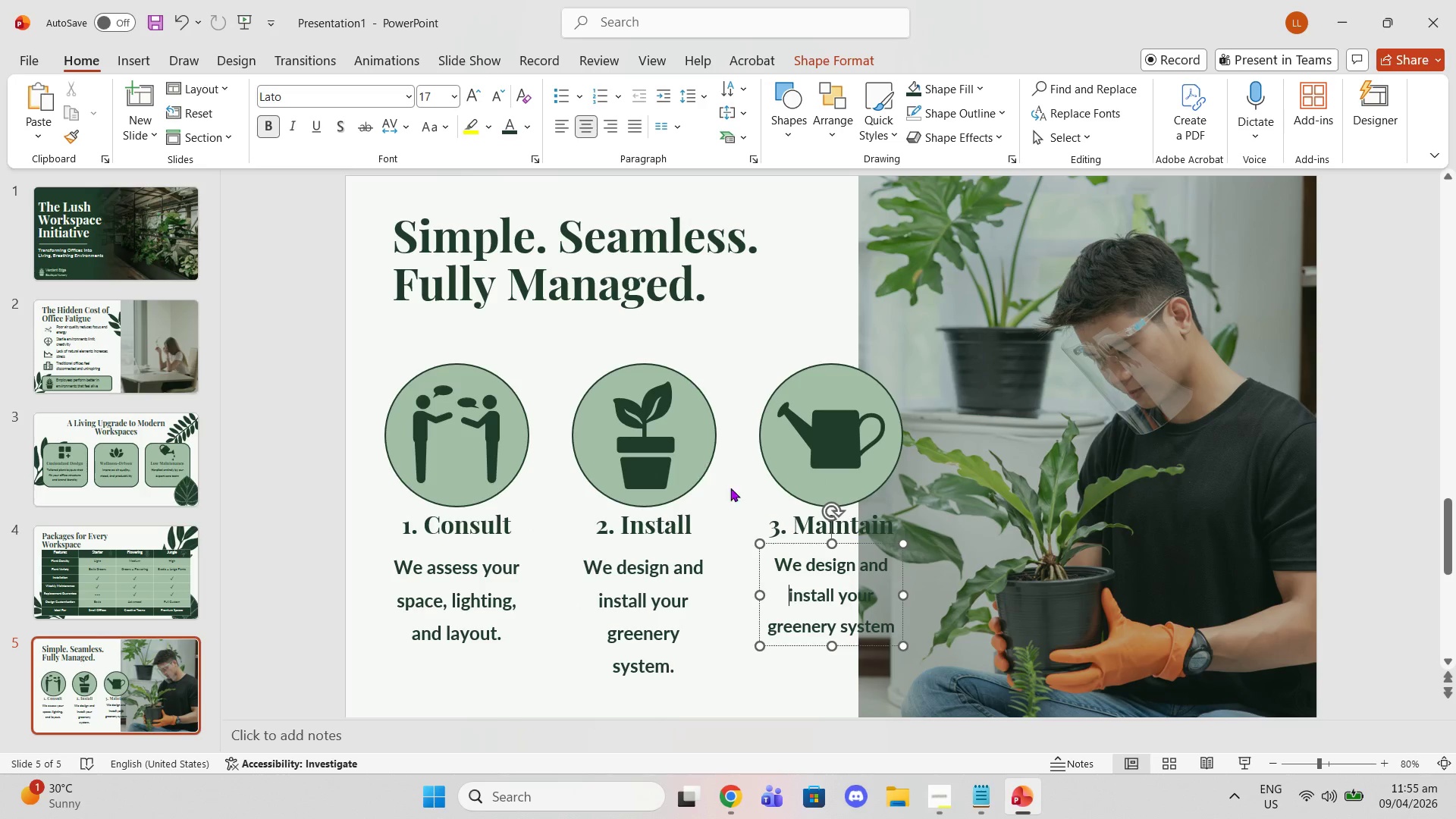 
left_click_drag(start_coordinate=[768, 558], to_coordinate=[884, 629])
 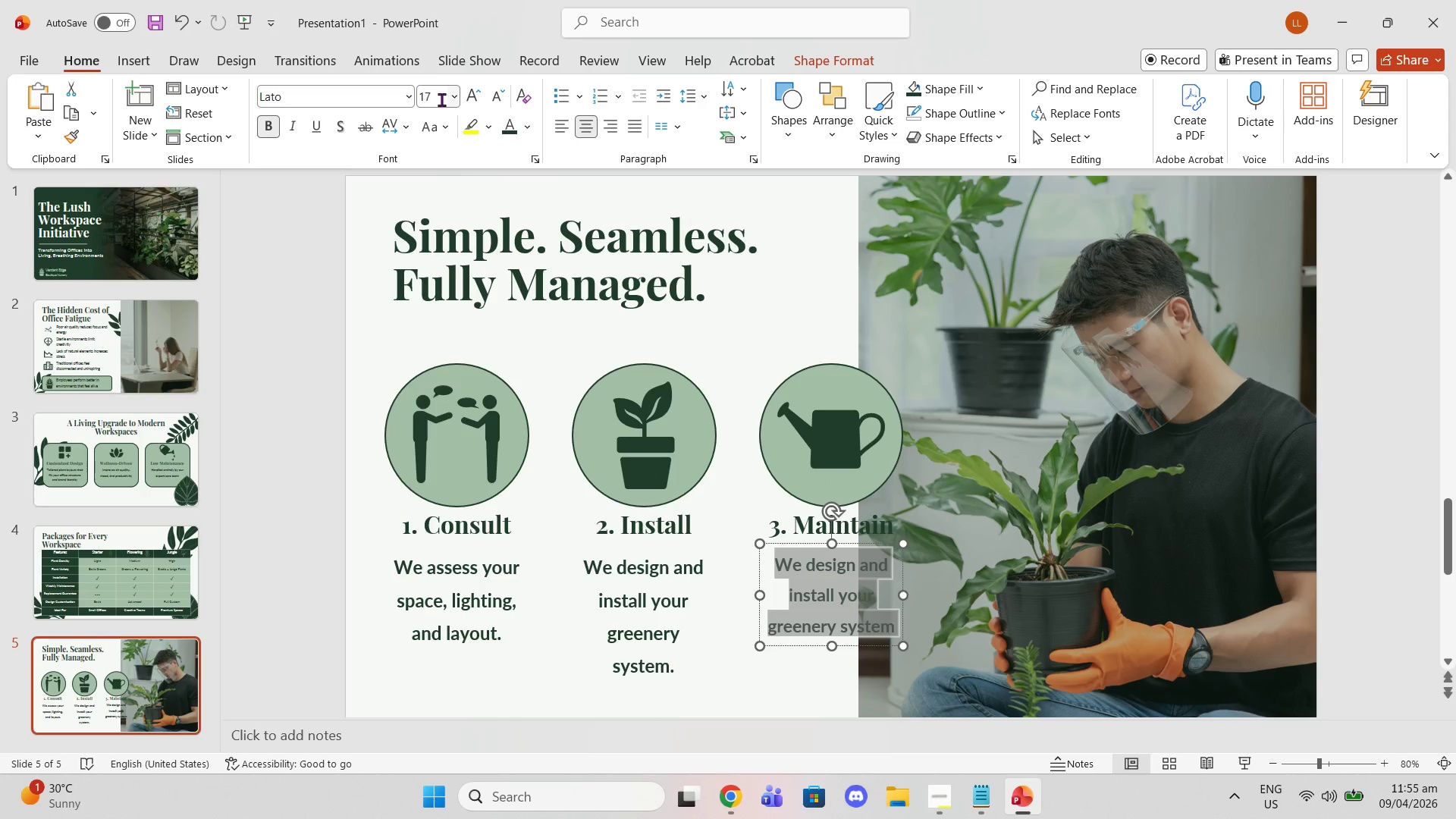 
left_click([453, 99])
 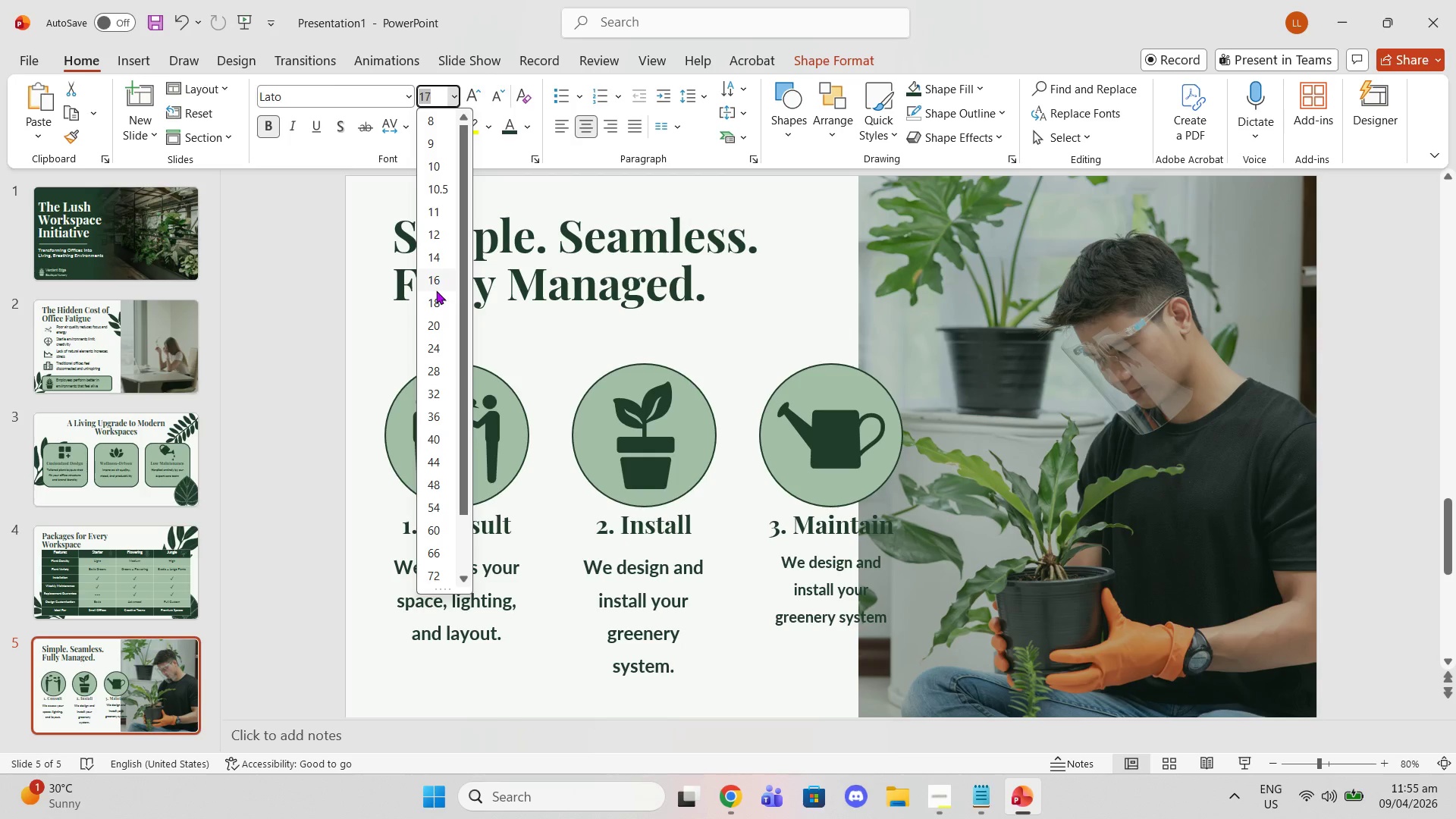 
left_click([435, 305])
 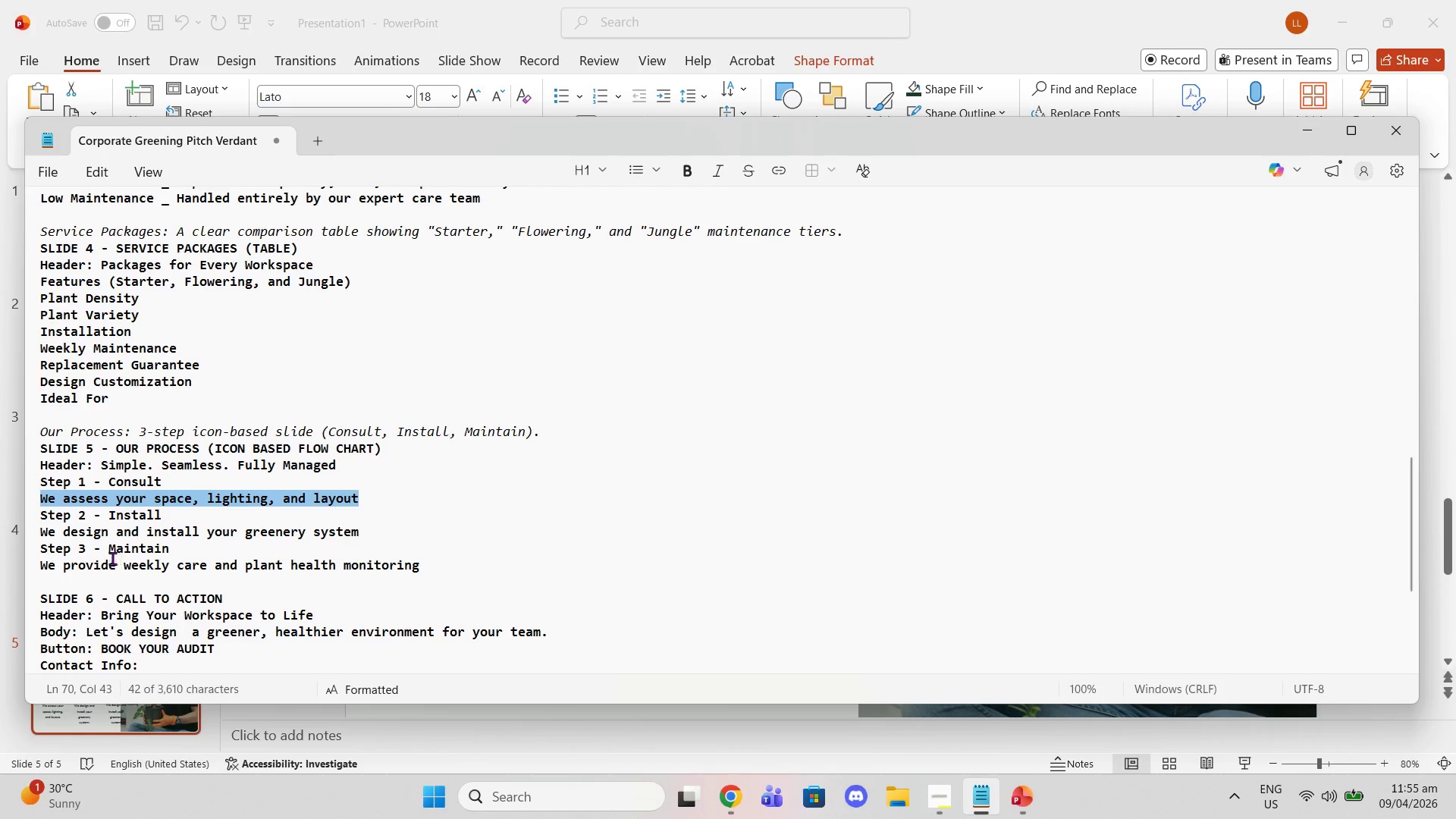 
left_click_drag(start_coordinate=[42, 566], to_coordinate=[419, 566])
 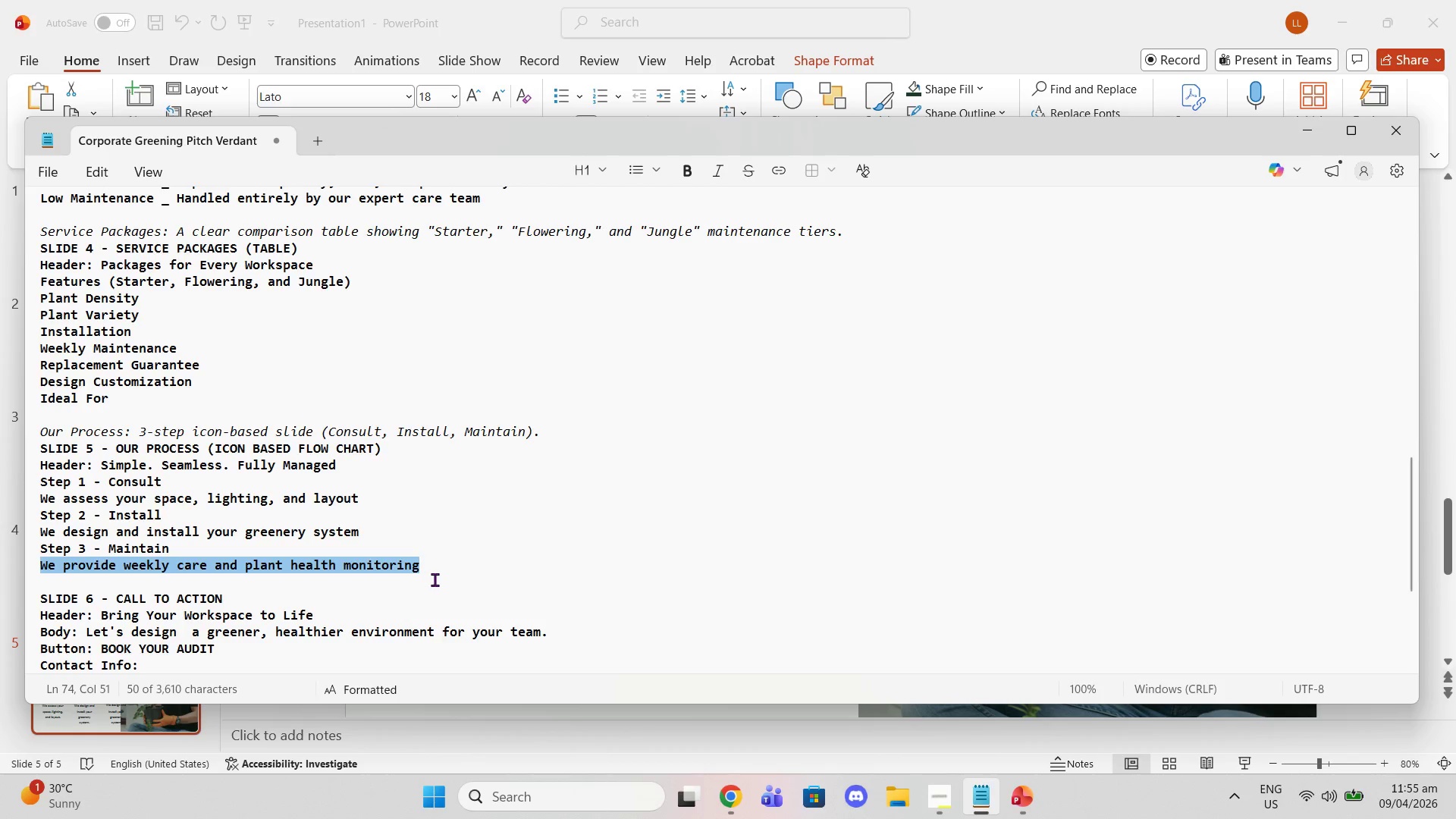 
key(Control+C)
 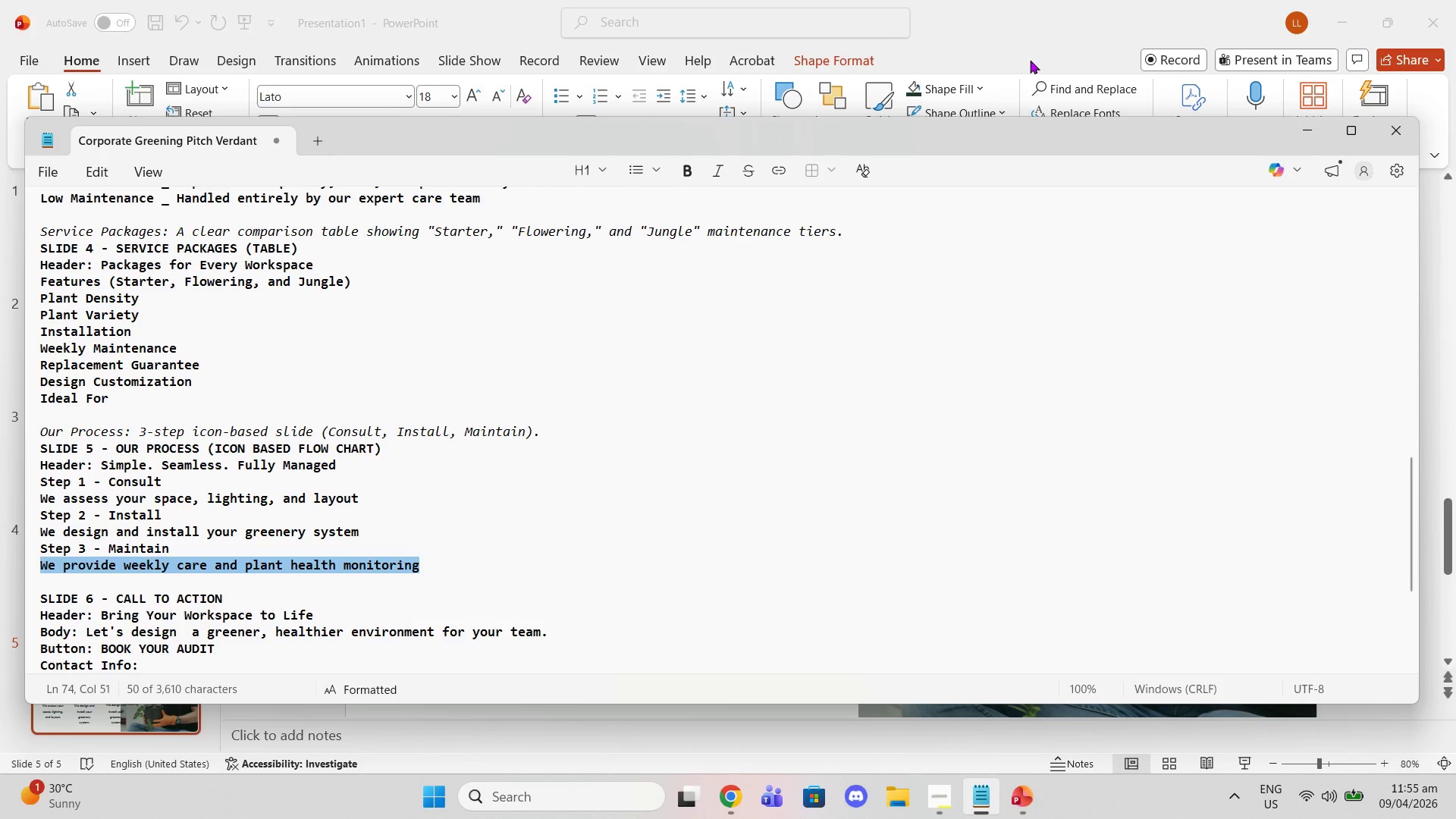 
left_click([1030, 61])
 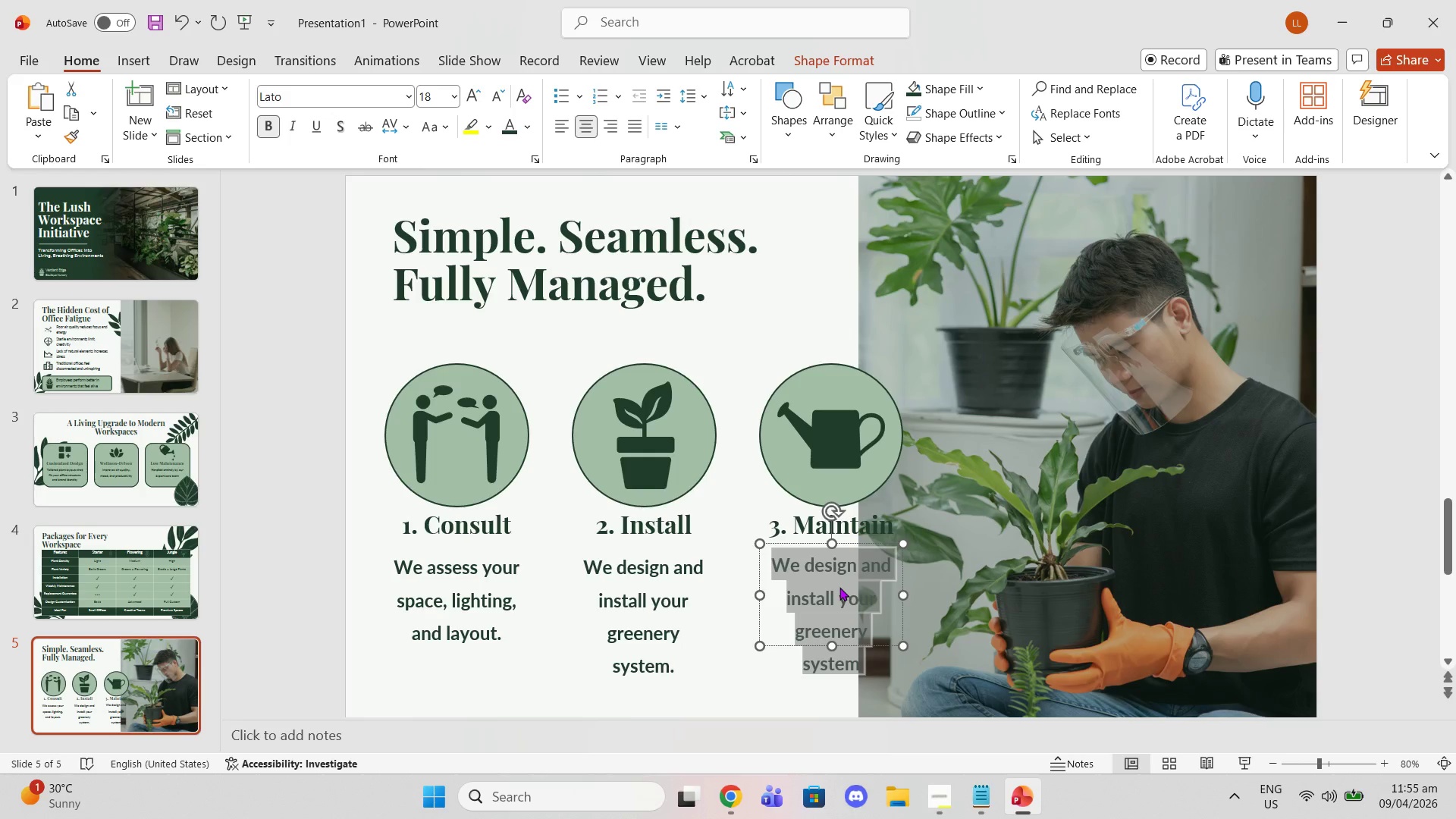 
key(Control+V)
 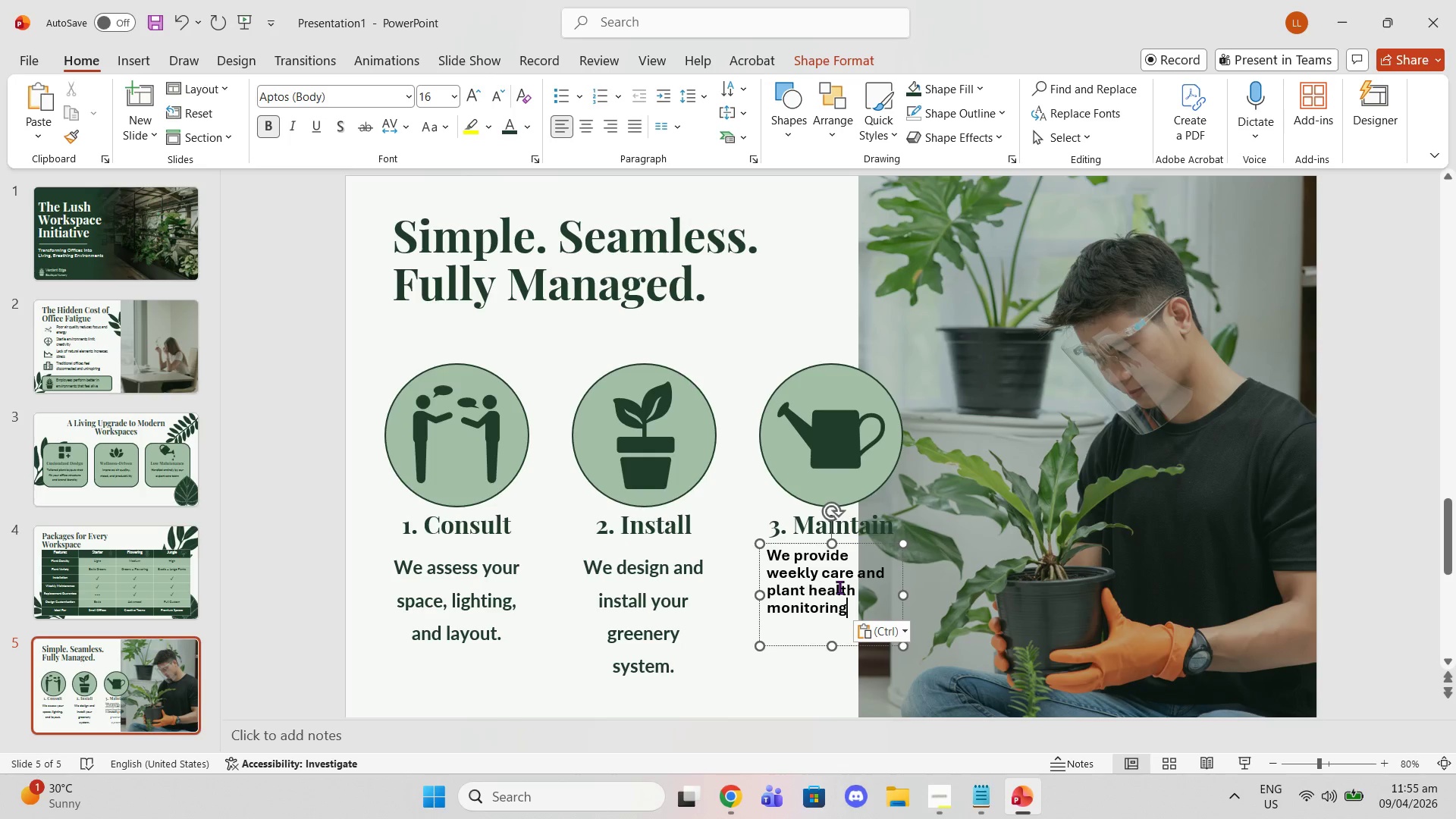 
key(Control+ControlLeft)
 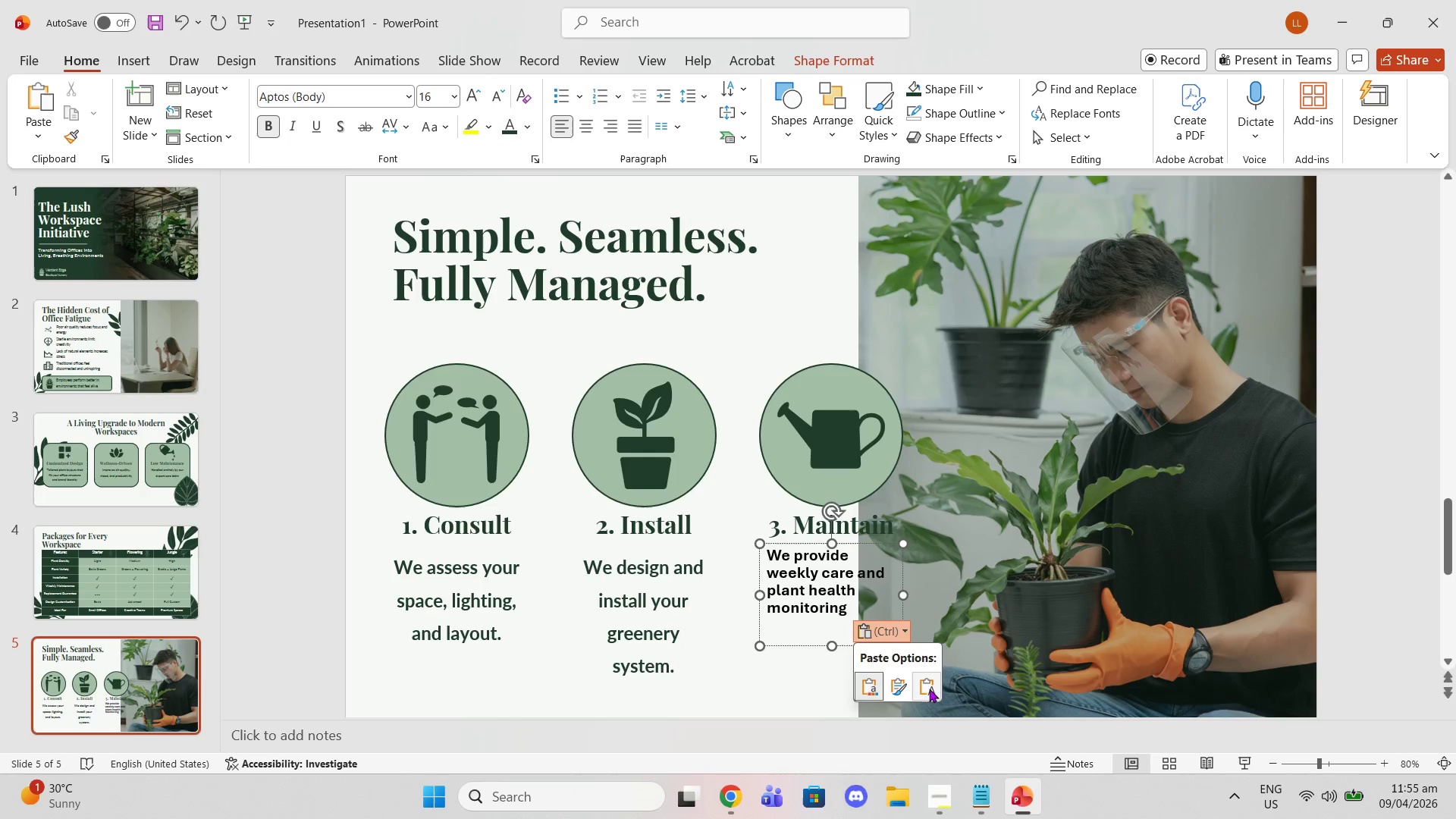 
left_click([929, 690])
 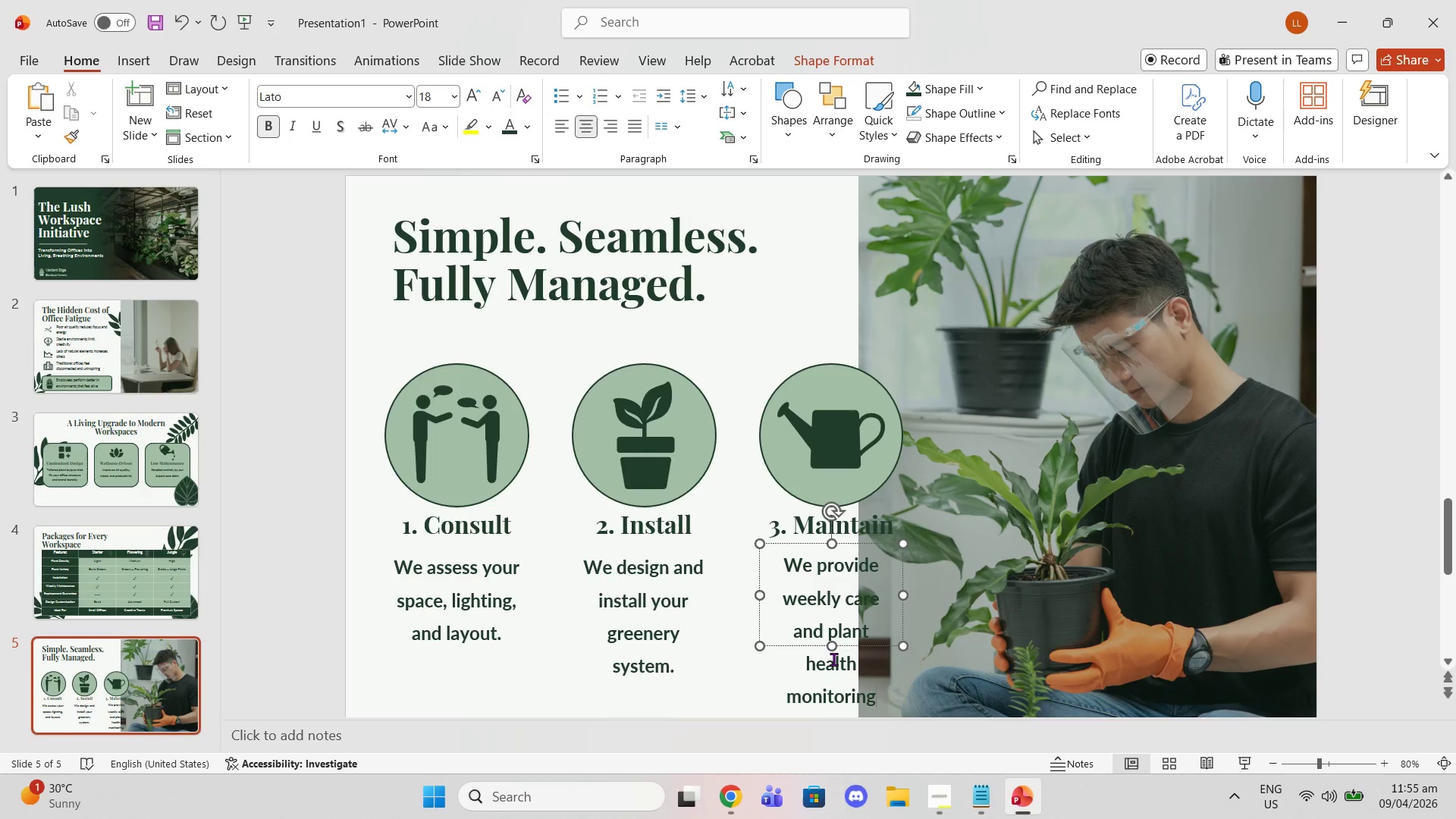 
left_click_drag(start_coordinate=[830, 650], to_coordinate=[844, 702])
 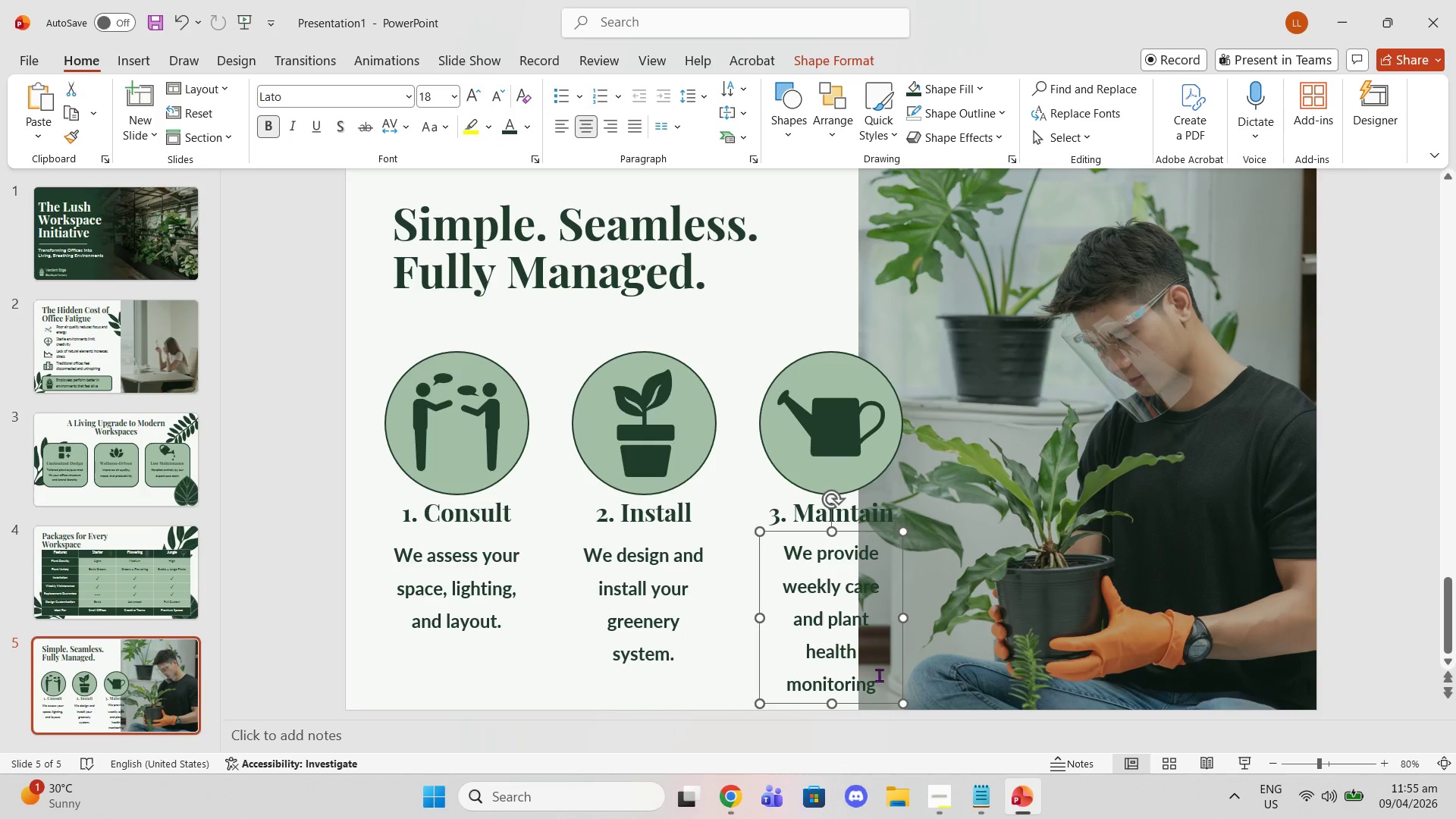 
left_click_drag(start_coordinate=[879, 676], to_coordinate=[763, 547])
 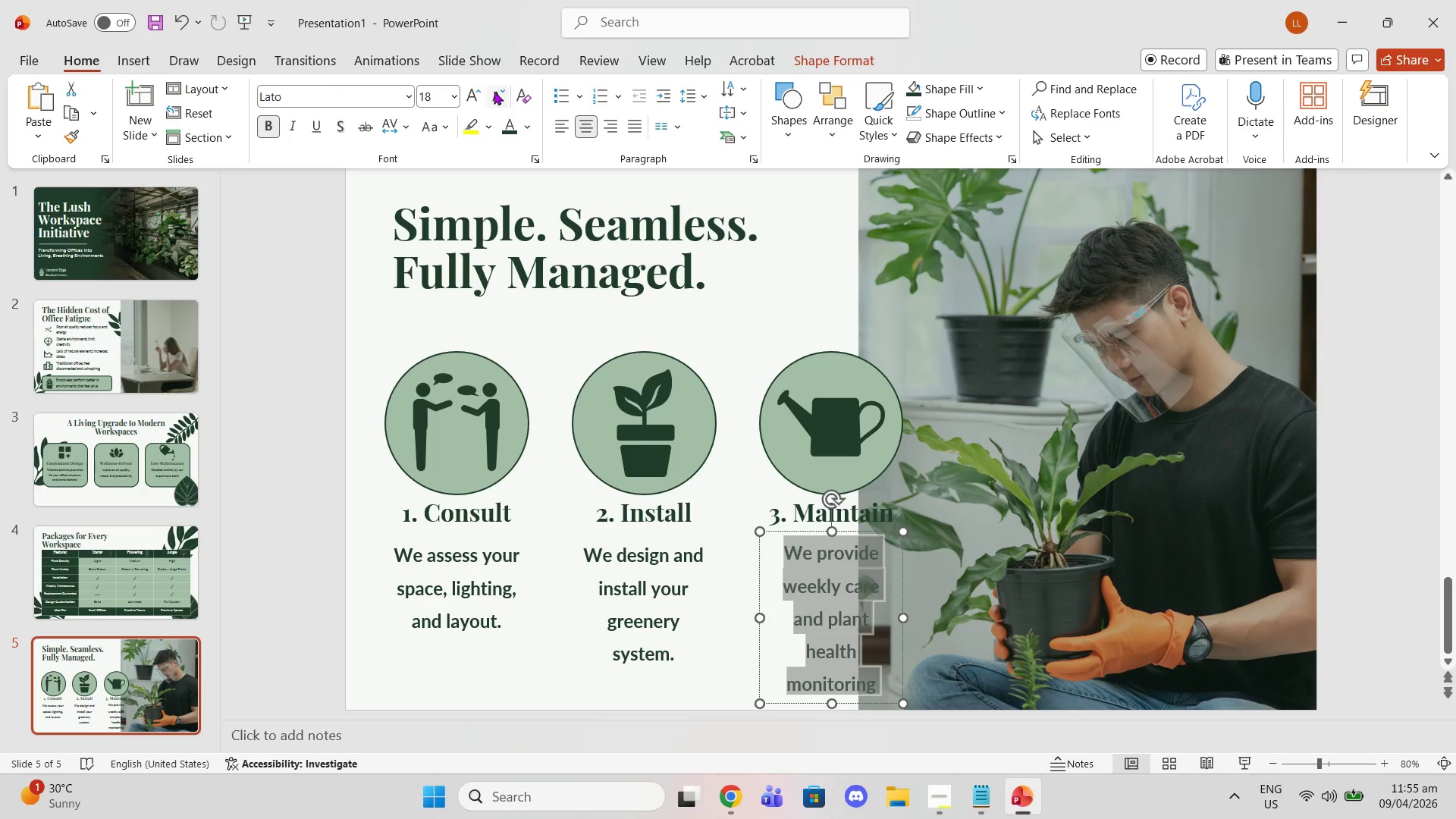 
left_click([453, 93])
 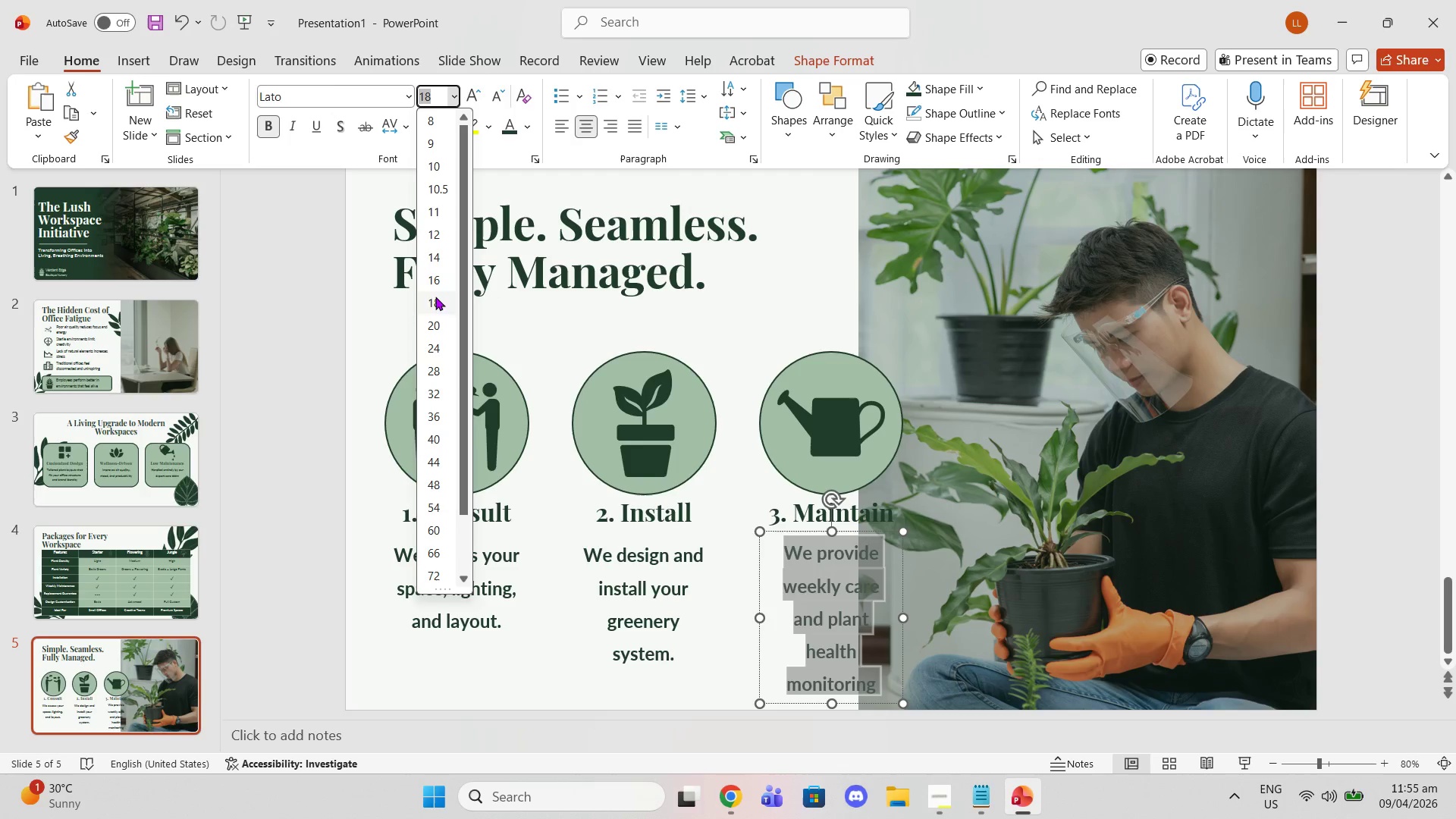 
left_click([435, 283])
 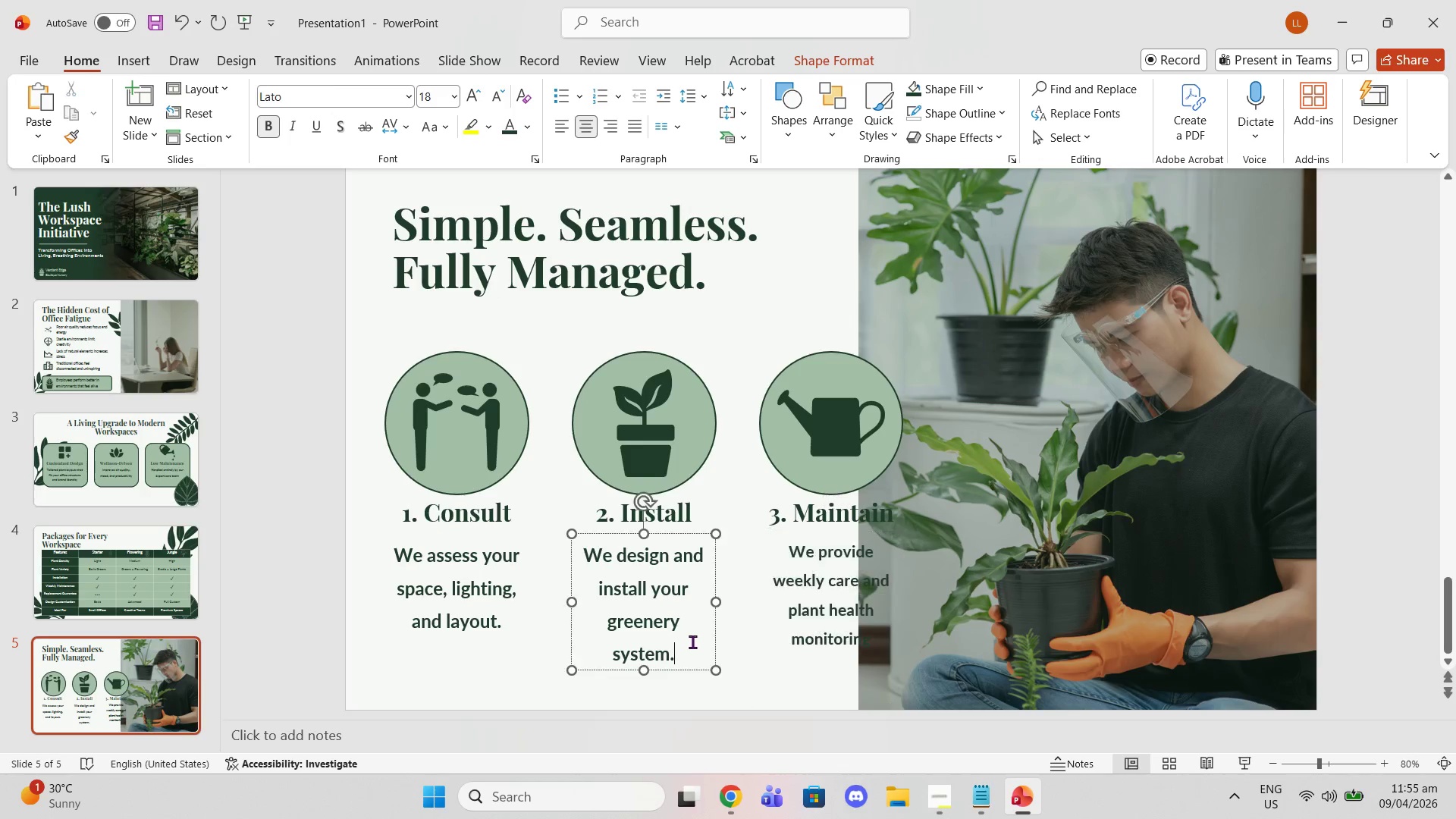 
left_click_drag(start_coordinate=[693, 645], to_coordinate=[532, 526])
 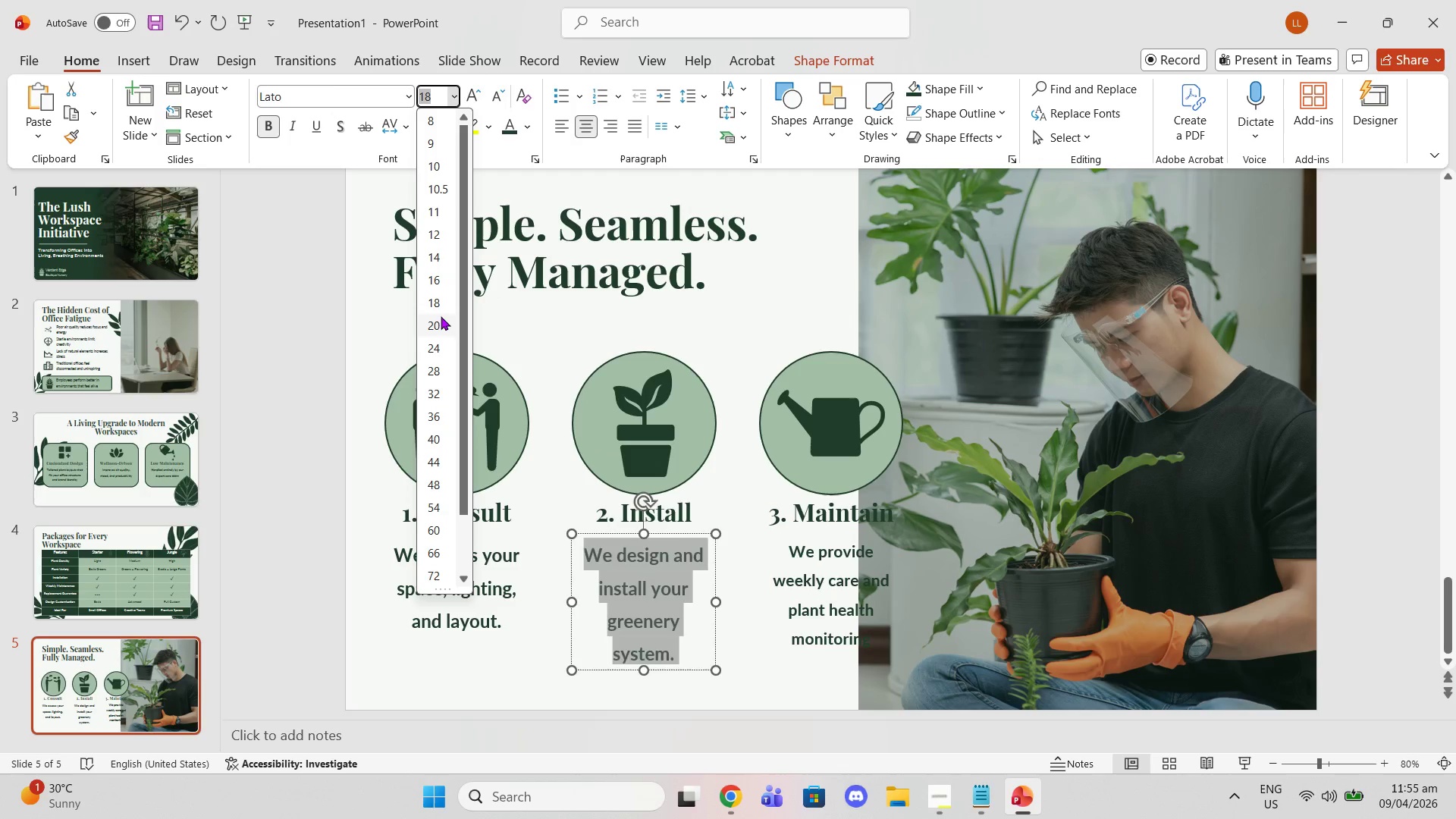 
left_click([431, 279])
 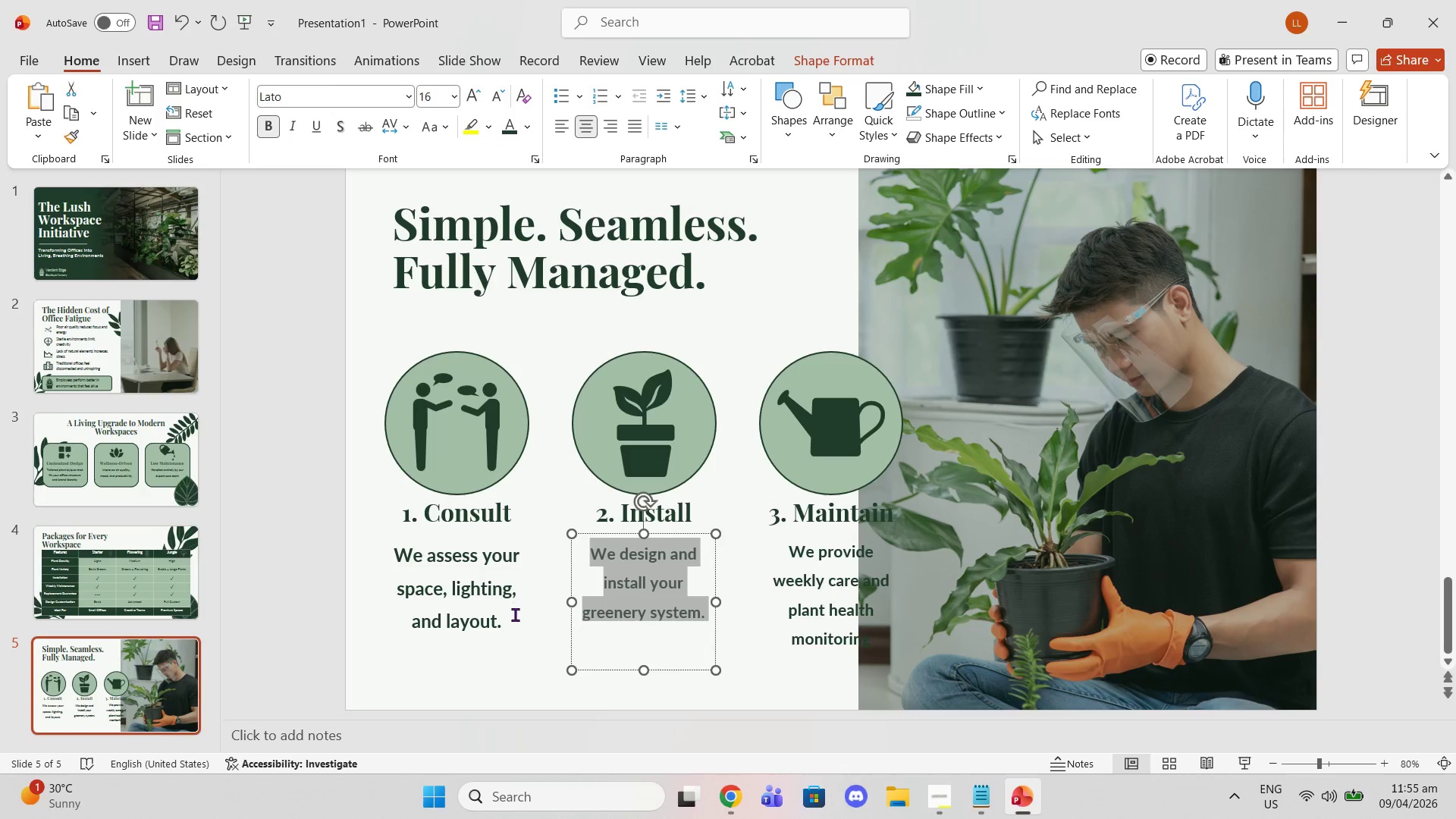 
left_click_drag(start_coordinate=[510, 619], to_coordinate=[393, 536])
 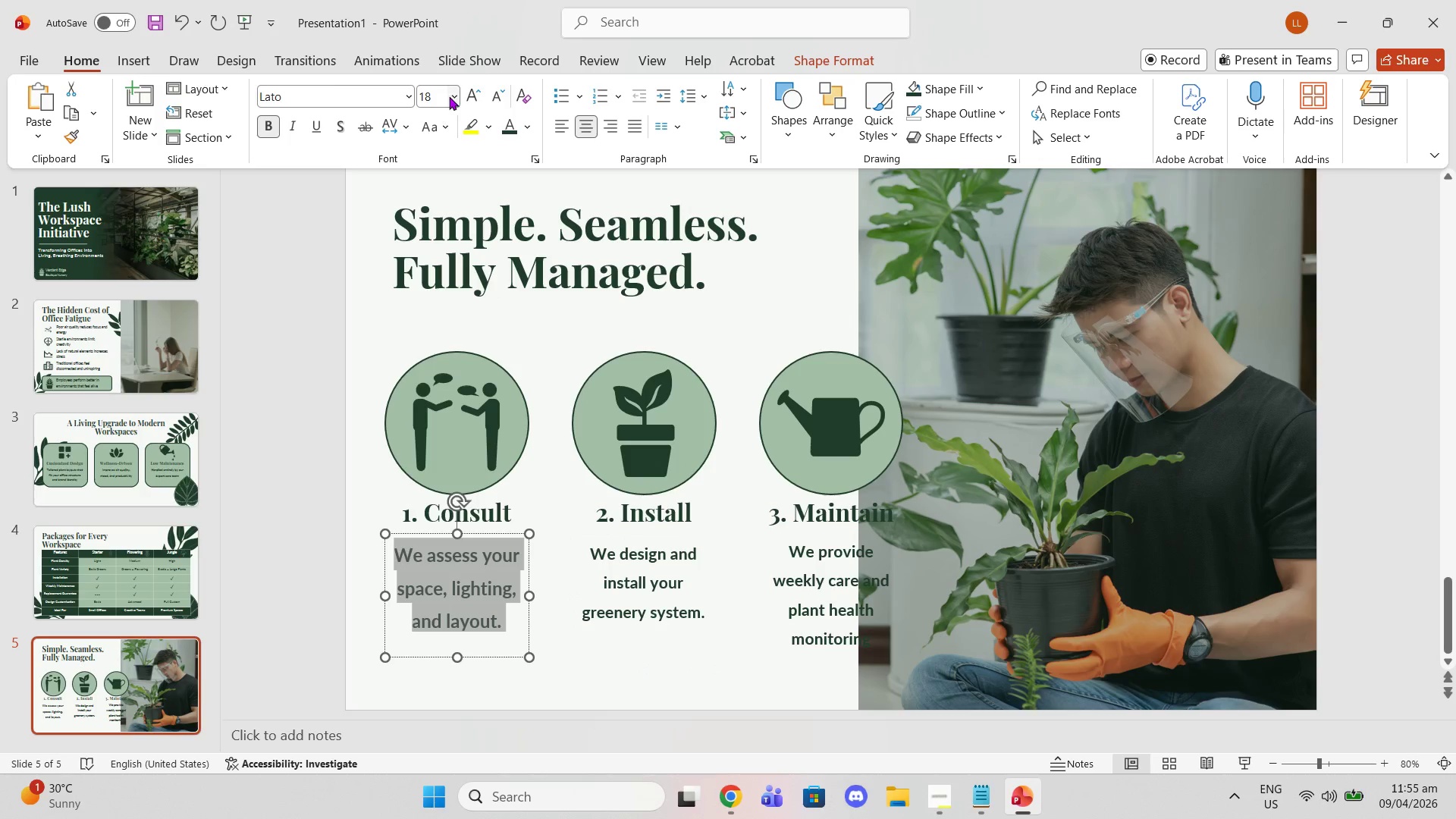 
left_click([449, 94])
 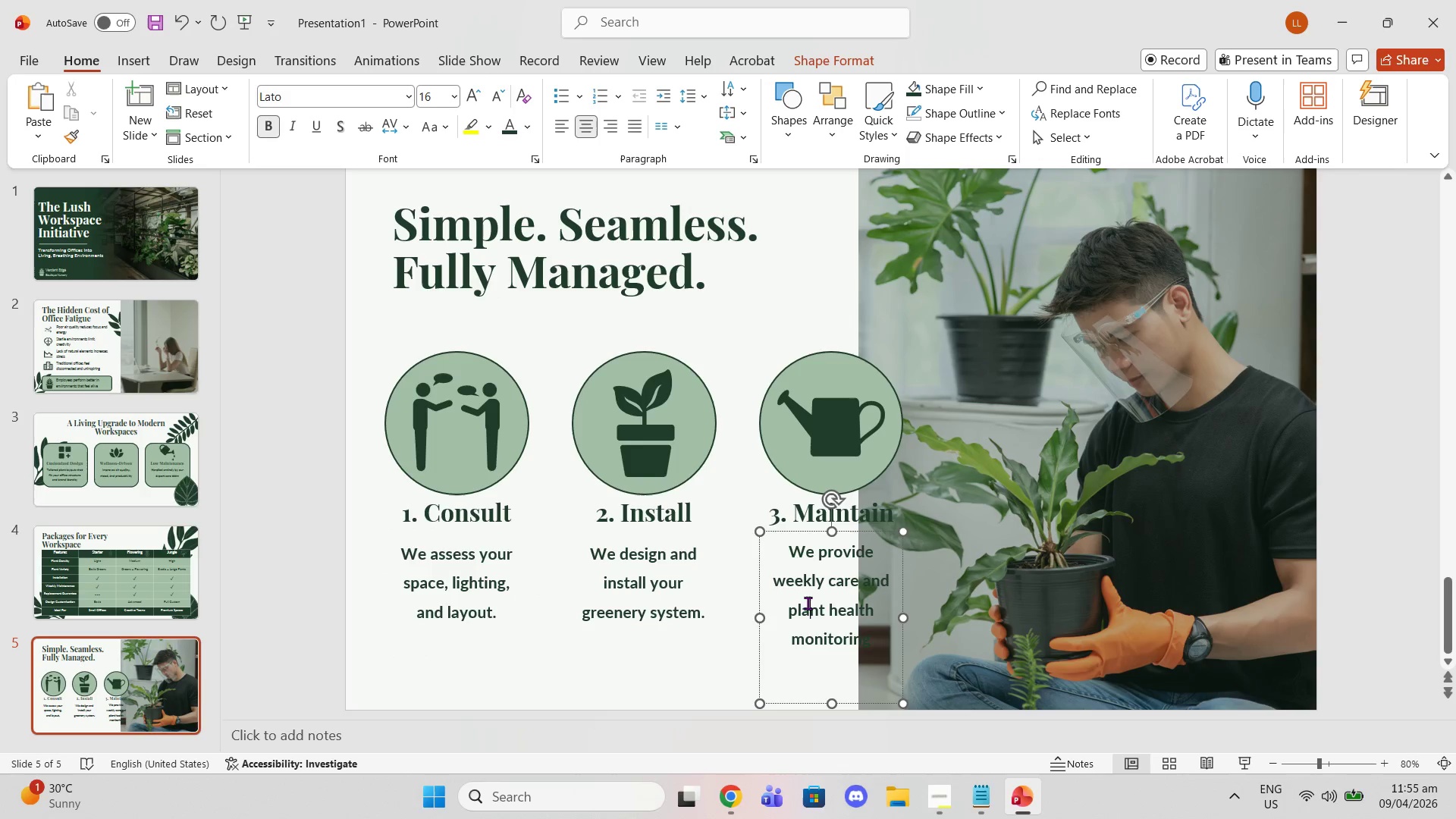 
left_click_drag(start_coordinate=[833, 704], to_coordinate=[835, 658])
 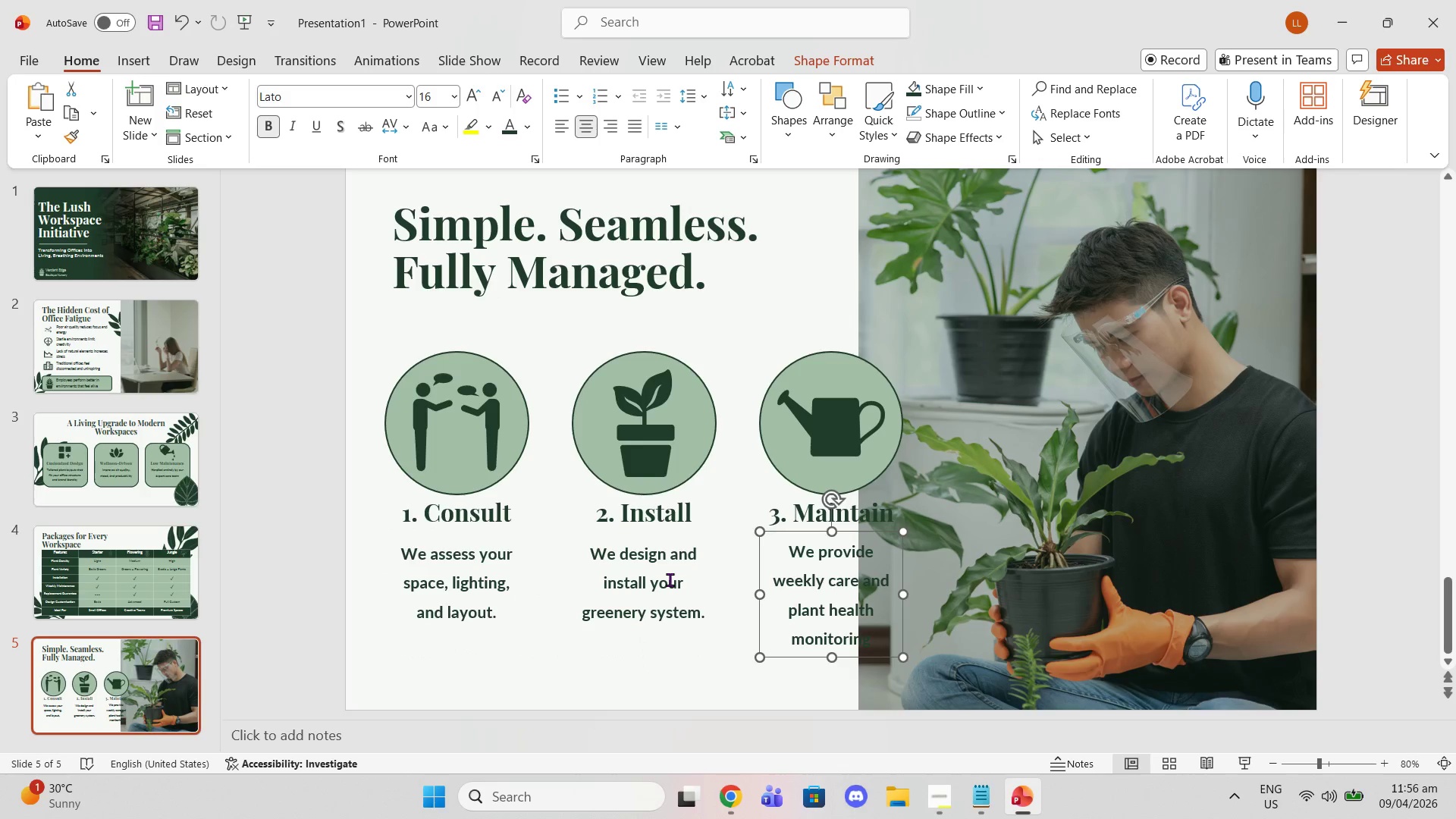 
left_click([670, 579])
 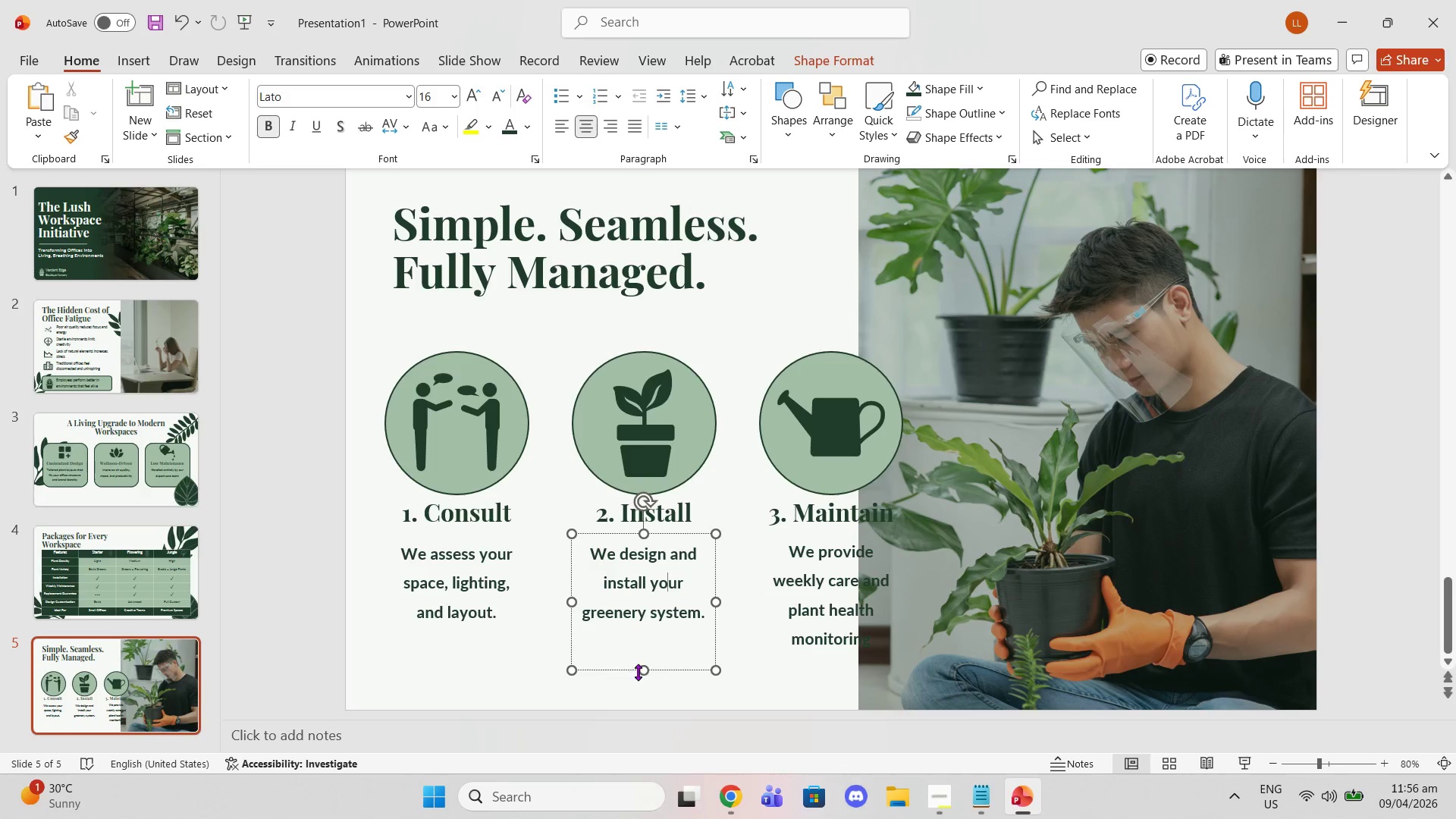 
left_click_drag(start_coordinate=[642, 672], to_coordinate=[649, 654])
 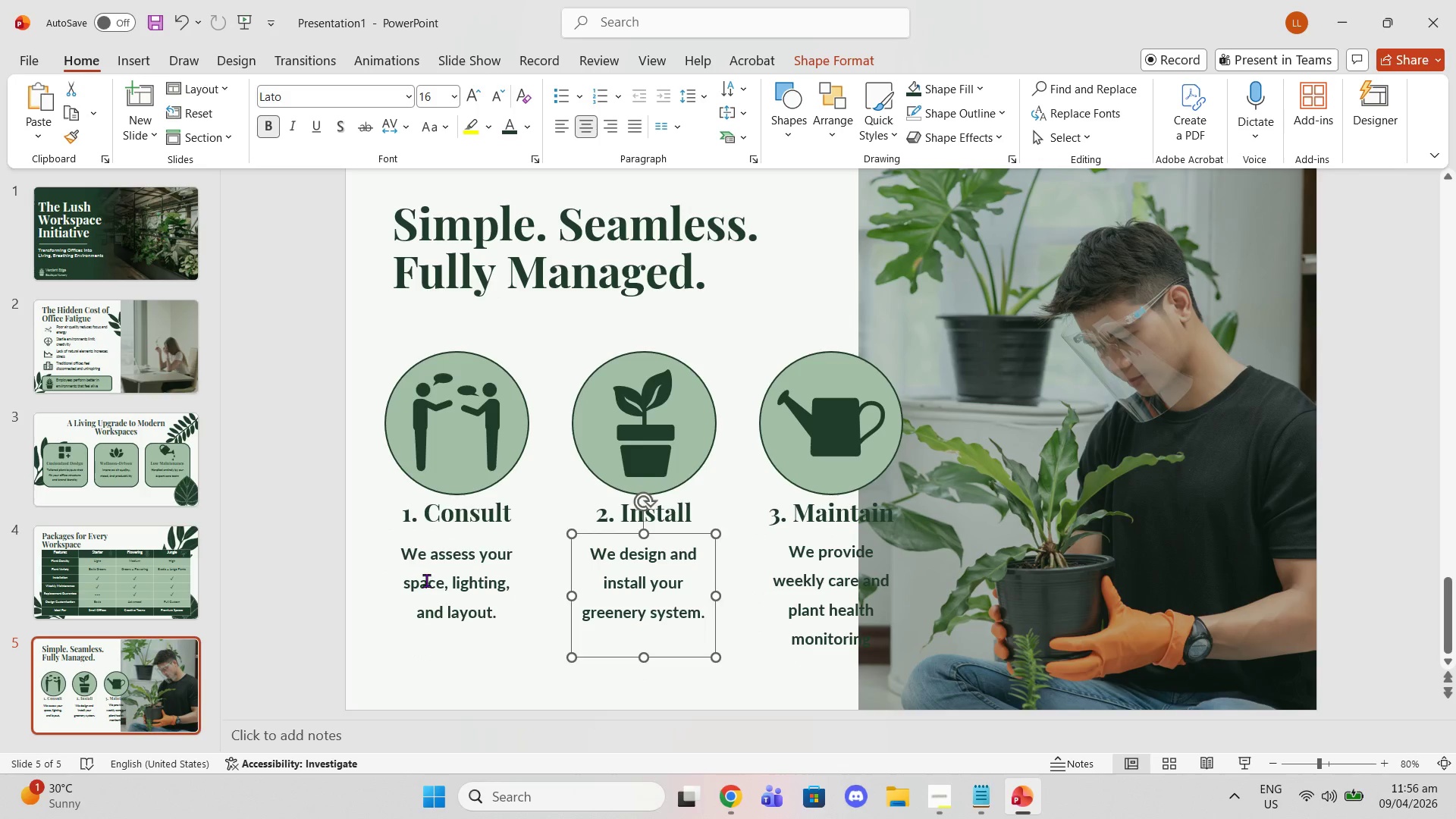 
left_click([426, 580])
 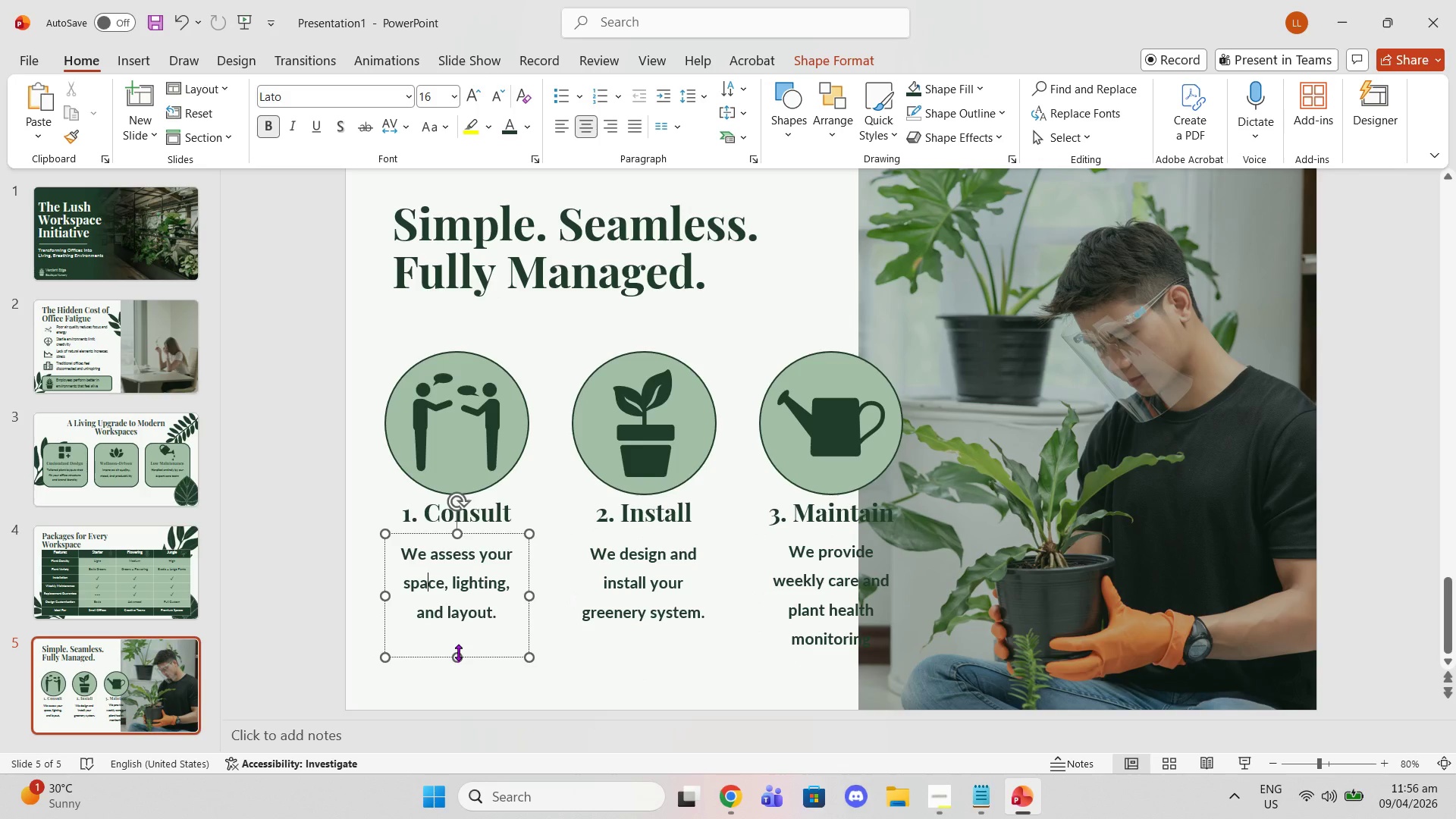 
left_click_drag(start_coordinate=[458, 652], to_coordinate=[474, 654])
 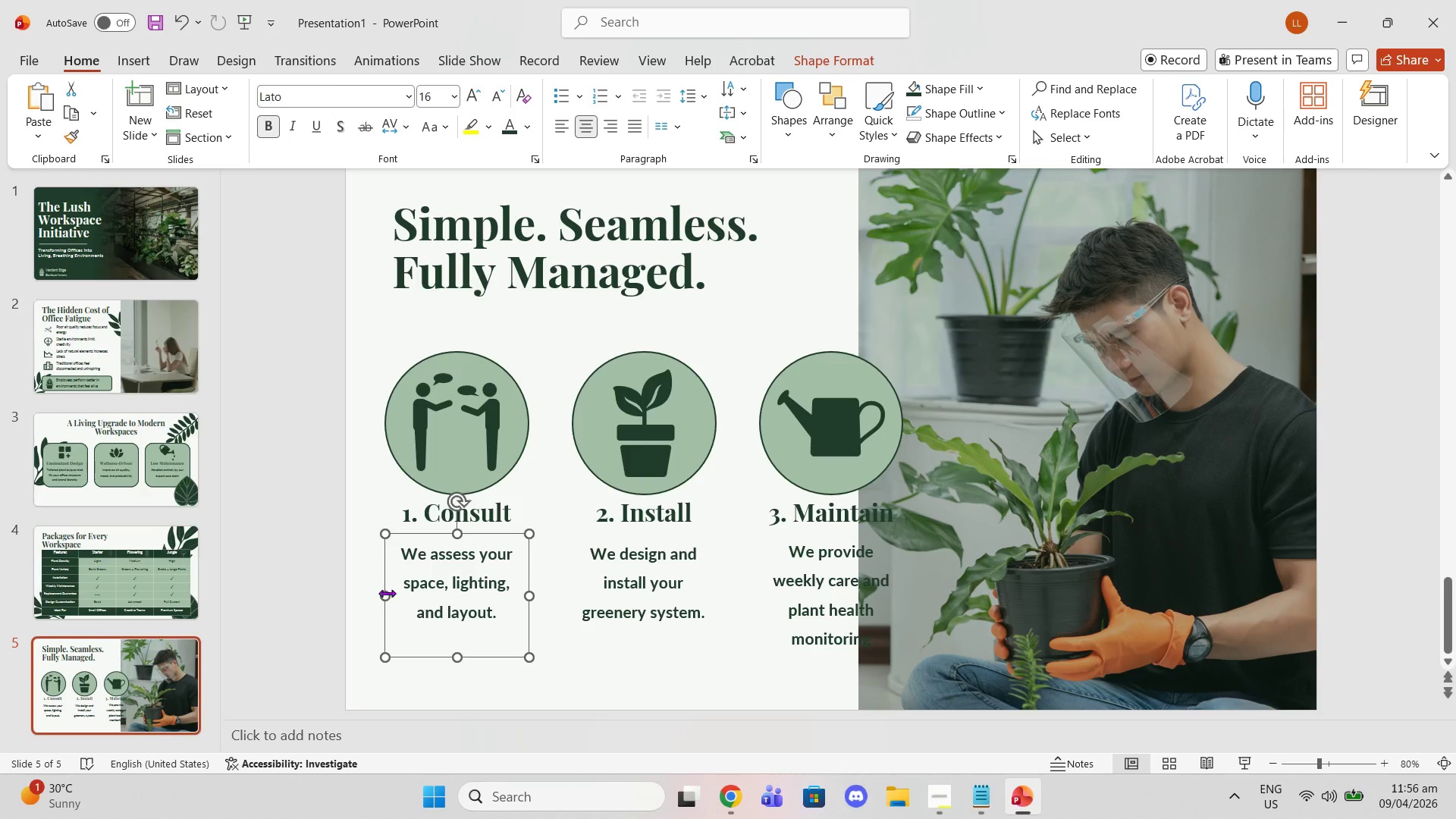 
left_click_drag(start_coordinate=[381, 593], to_coordinate=[369, 591])
 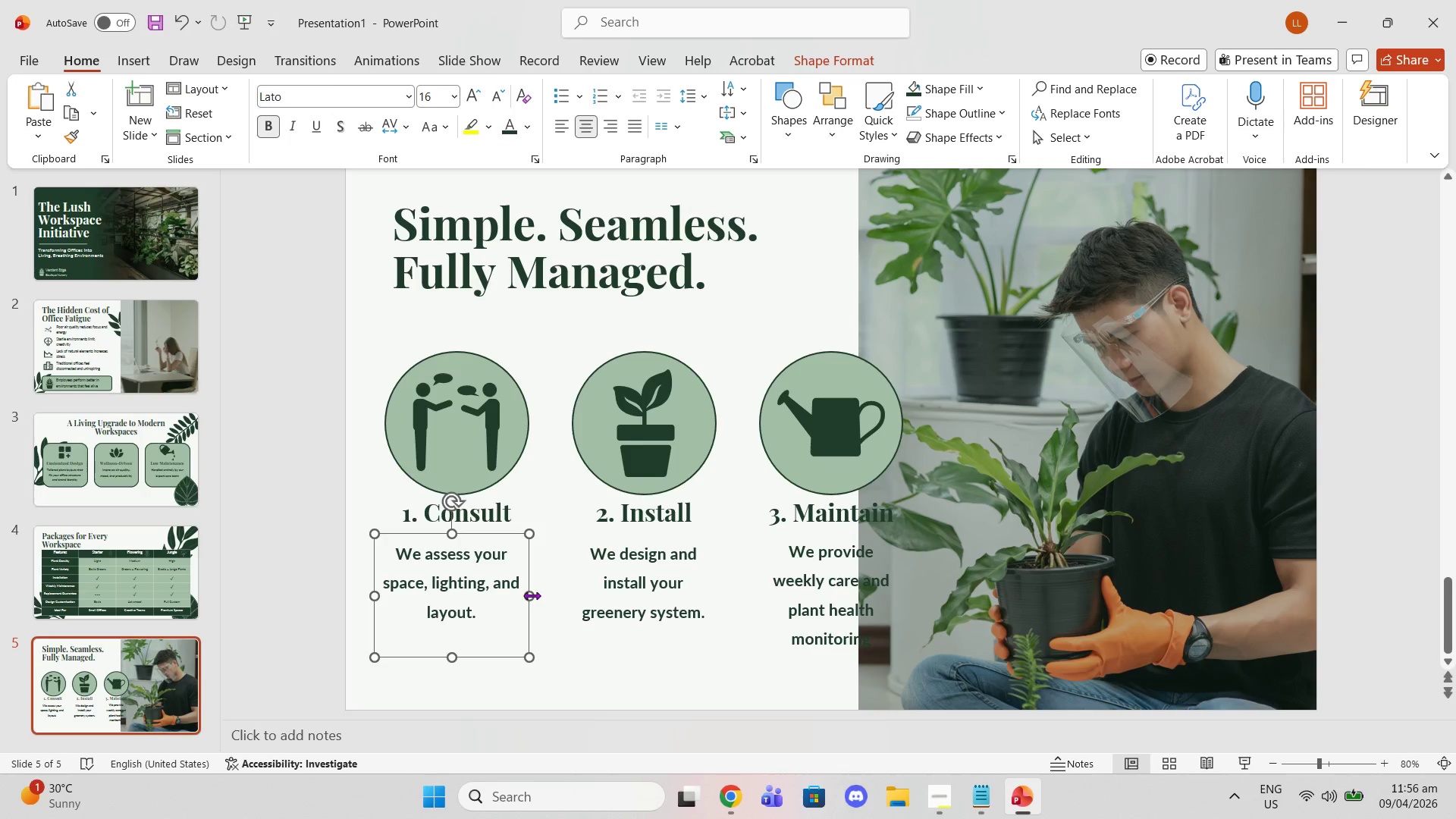 
left_click_drag(start_coordinate=[531, 596], to_coordinate=[536, 596])
 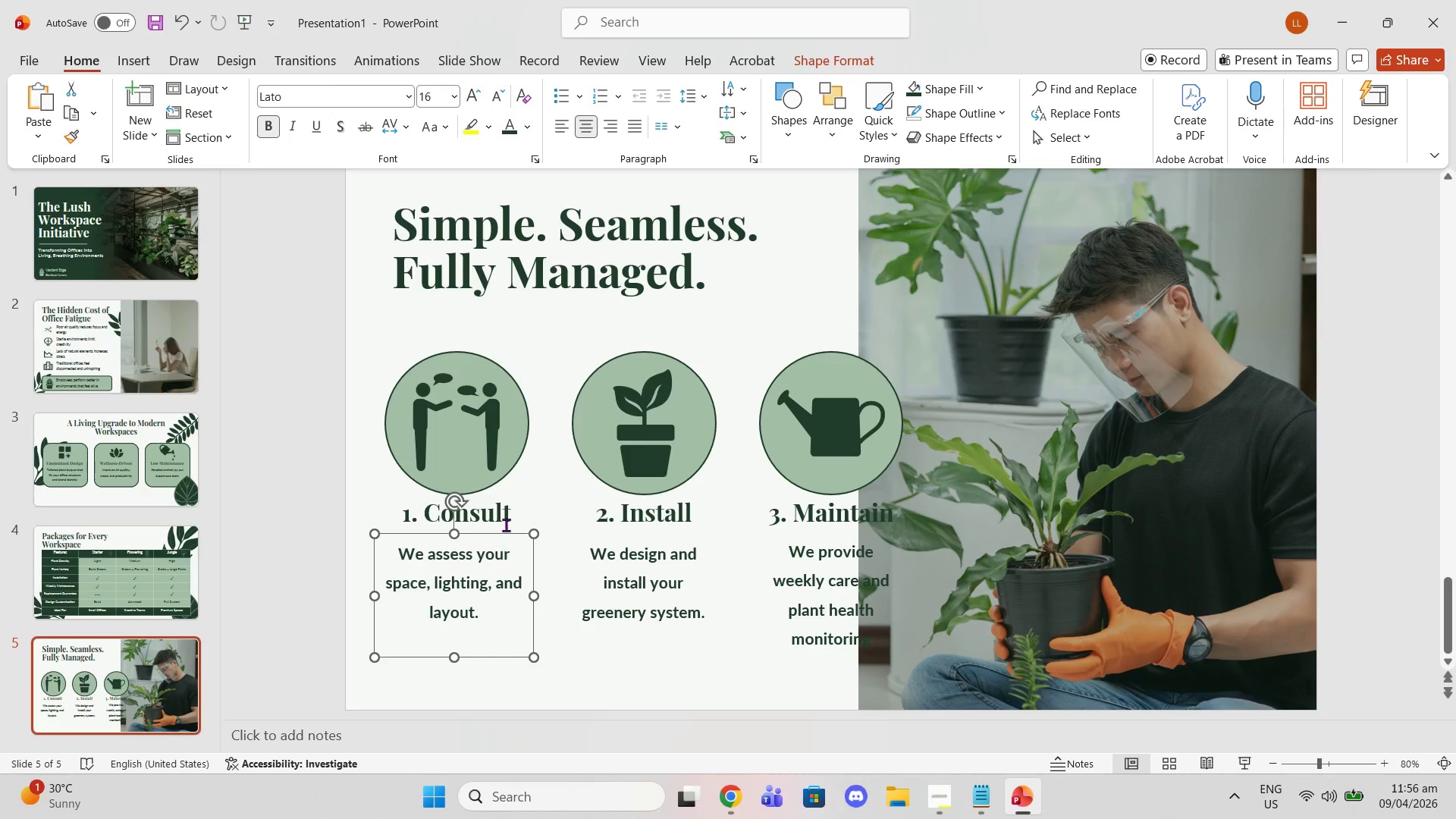 
left_click([506, 525])
 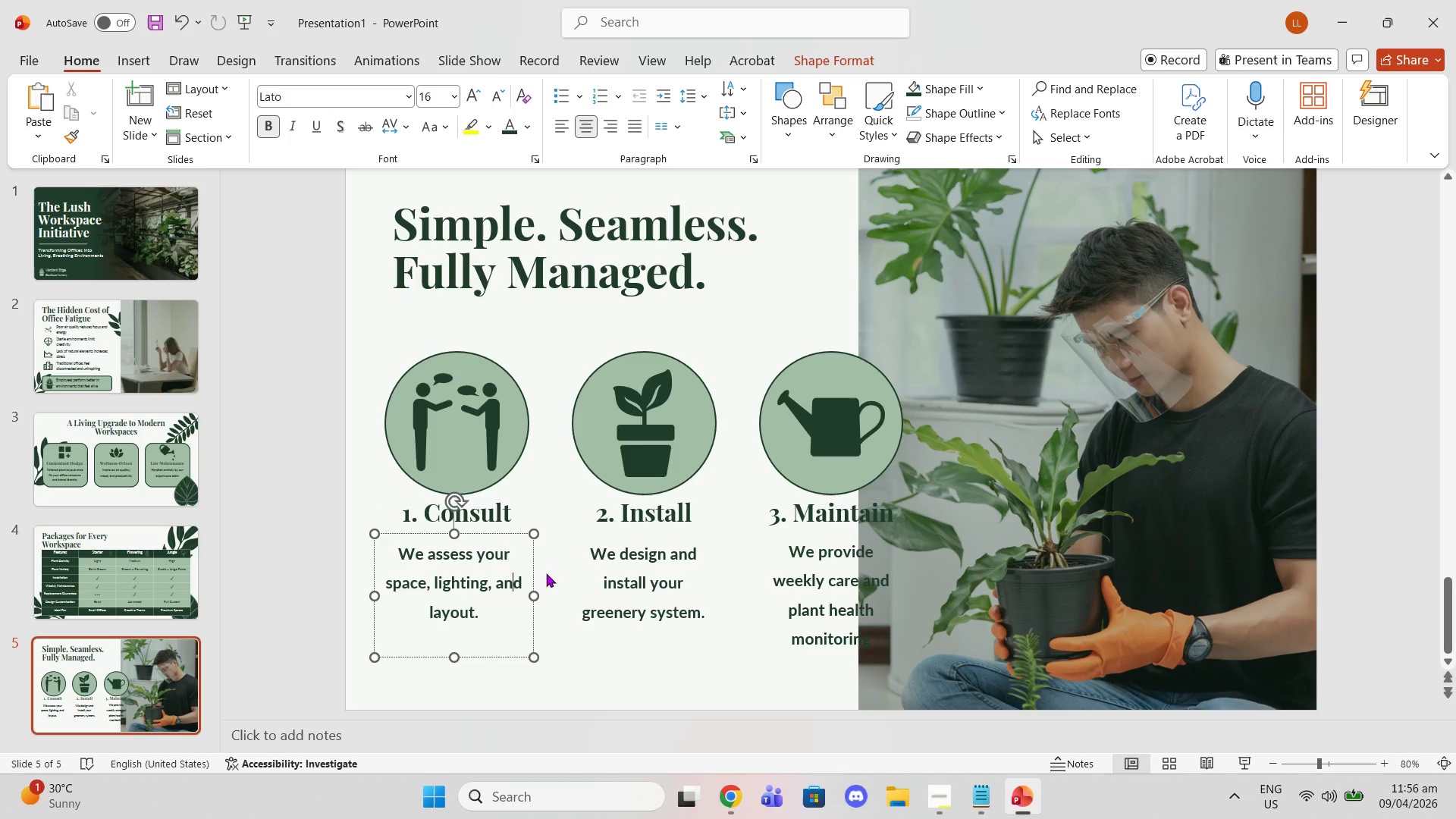 
double_click([585, 576])
 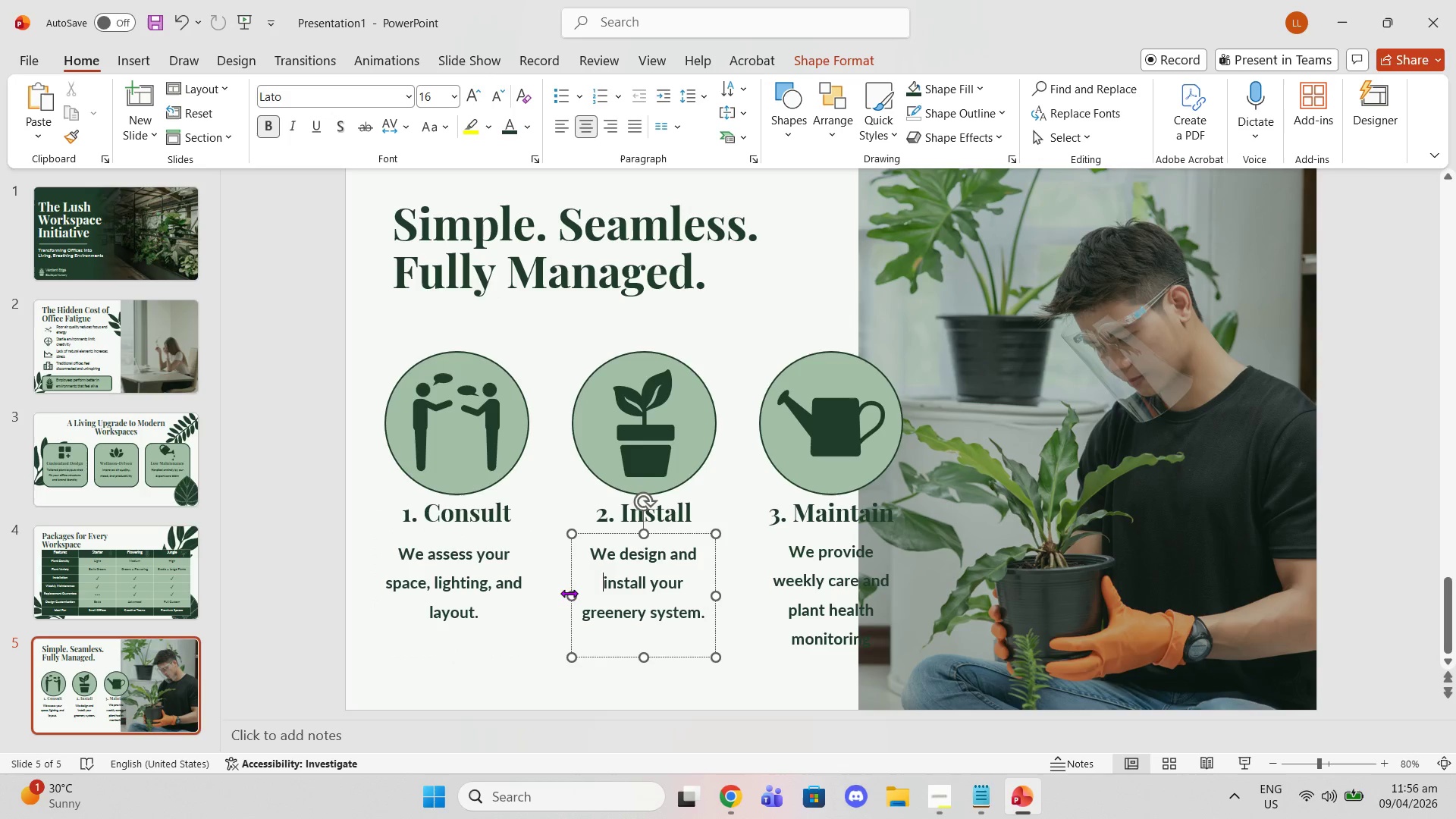 
left_click_drag(start_coordinate=[567, 594], to_coordinate=[562, 594])
 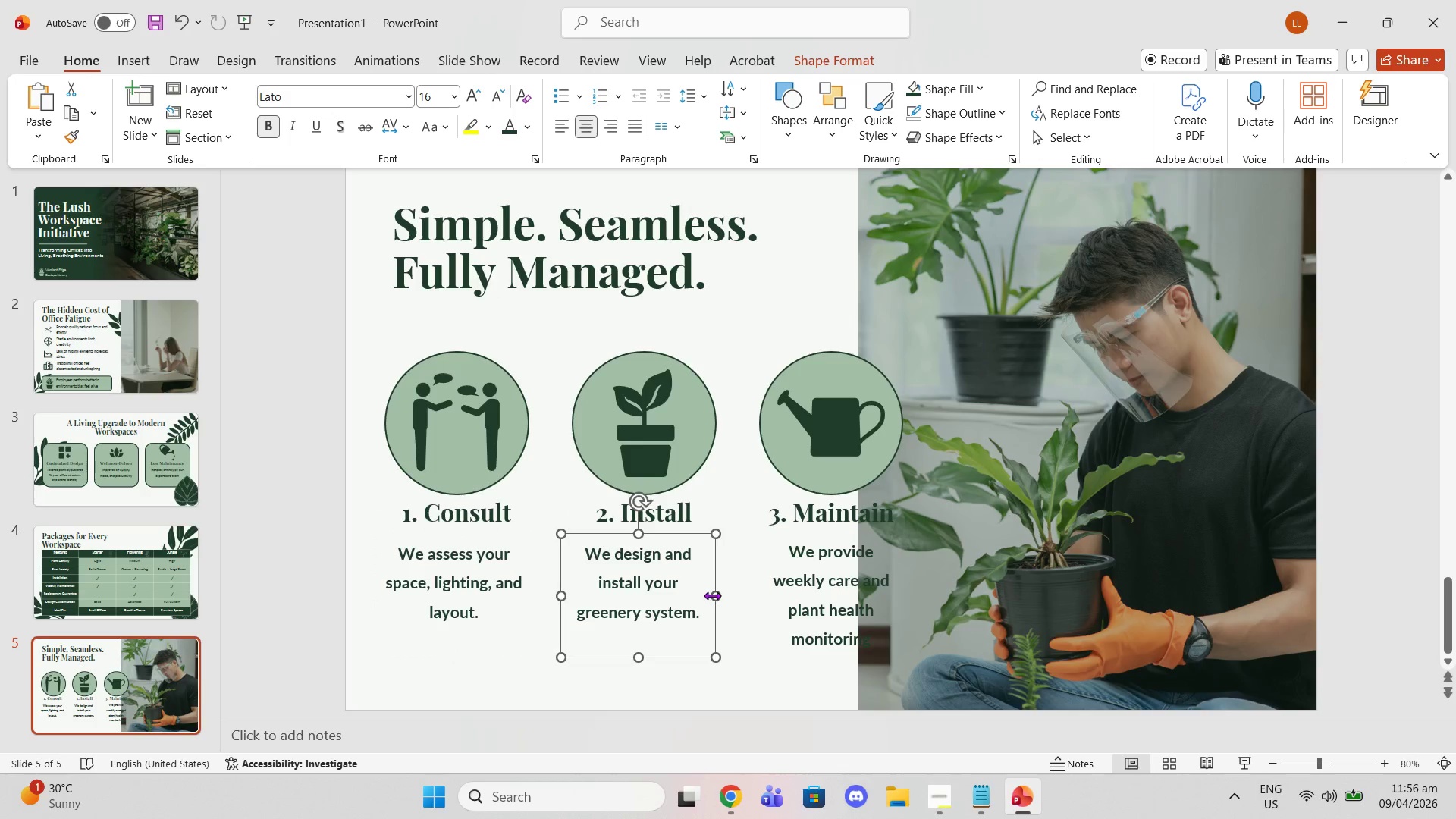 
left_click_drag(start_coordinate=[714, 595], to_coordinate=[732, 595])
 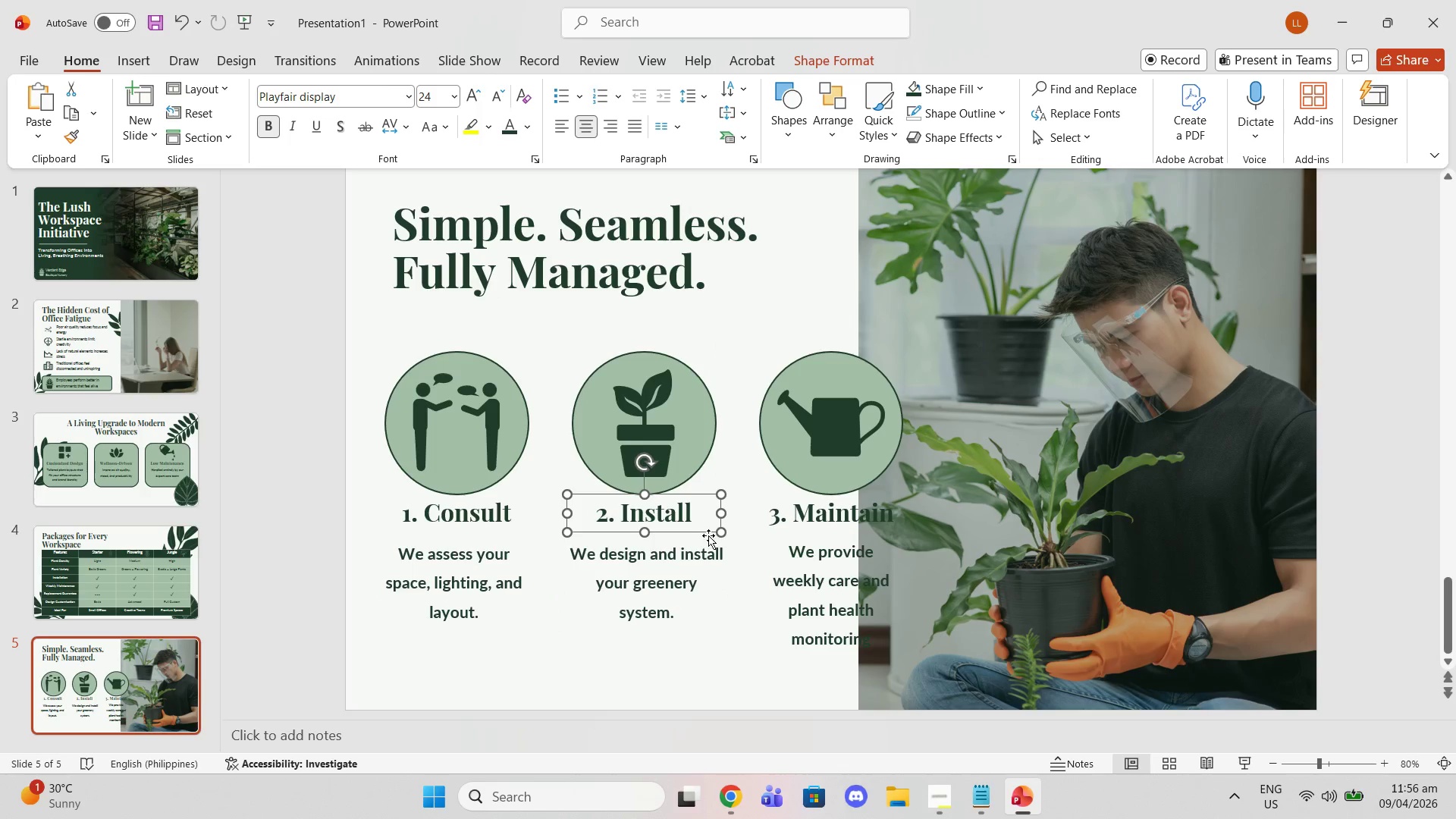 
double_click([711, 558])
 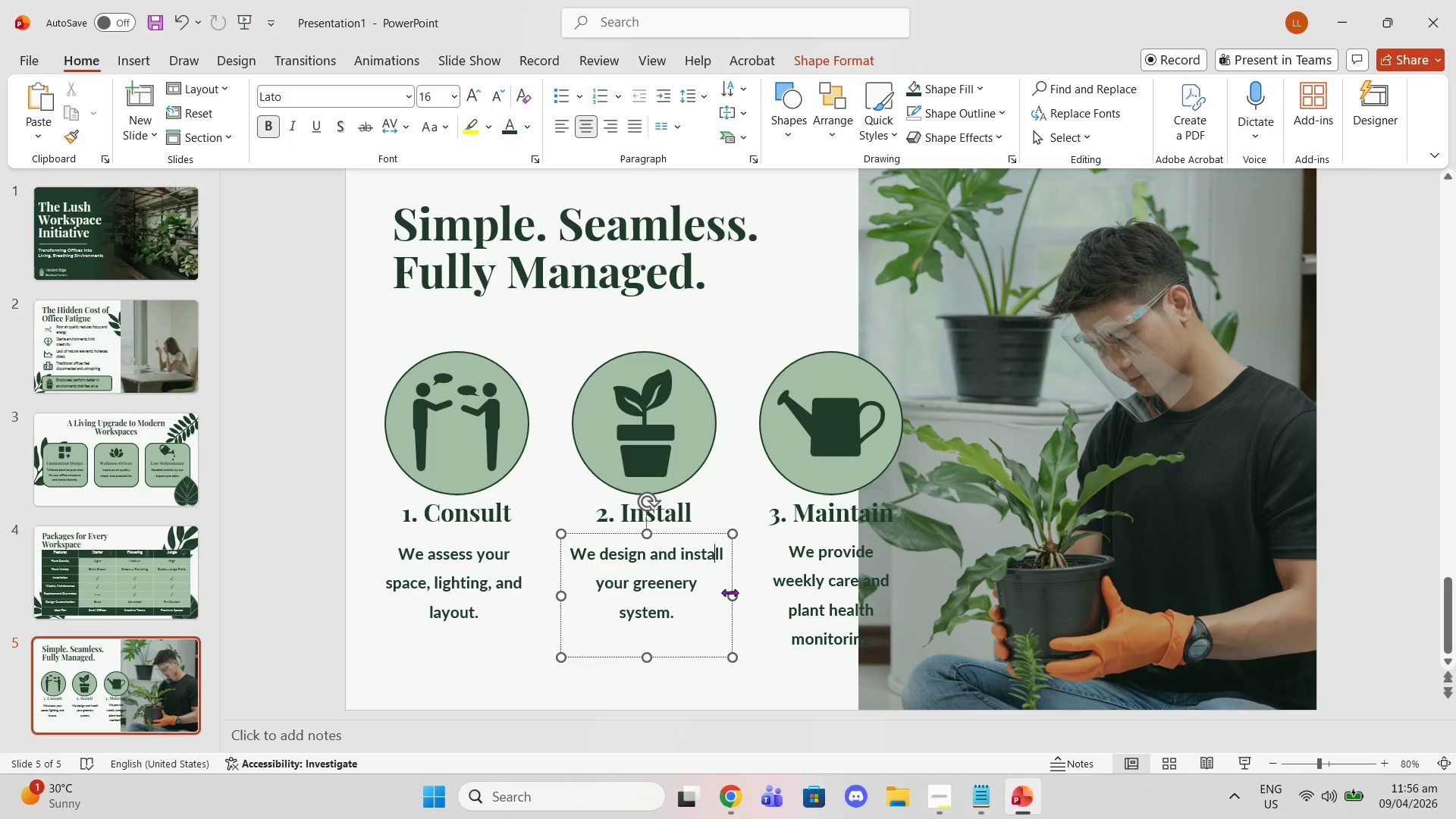 
left_click_drag(start_coordinate=[730, 592], to_coordinate=[722, 591])
 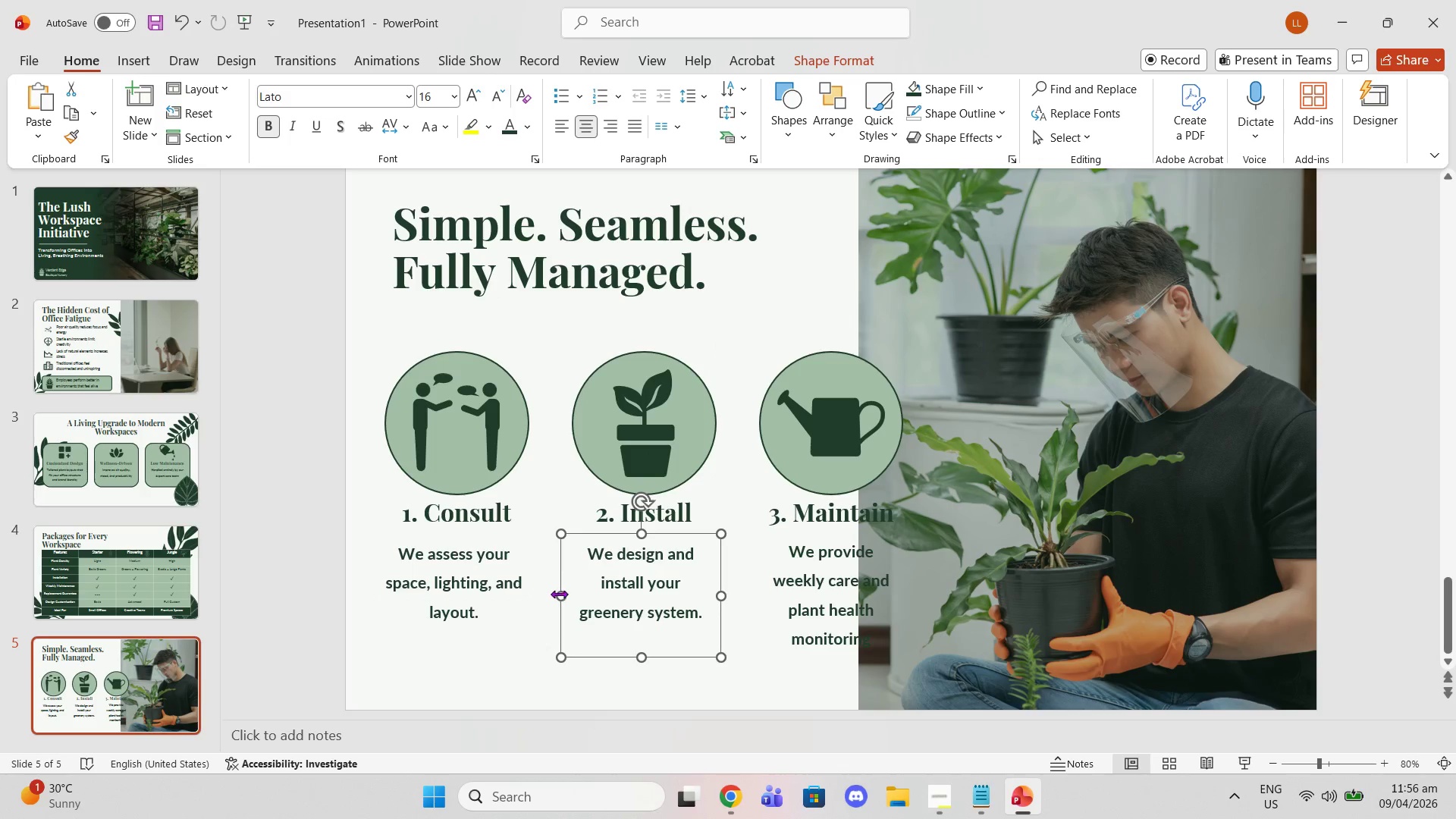 
left_click_drag(start_coordinate=[560, 595], to_coordinate=[567, 598])
 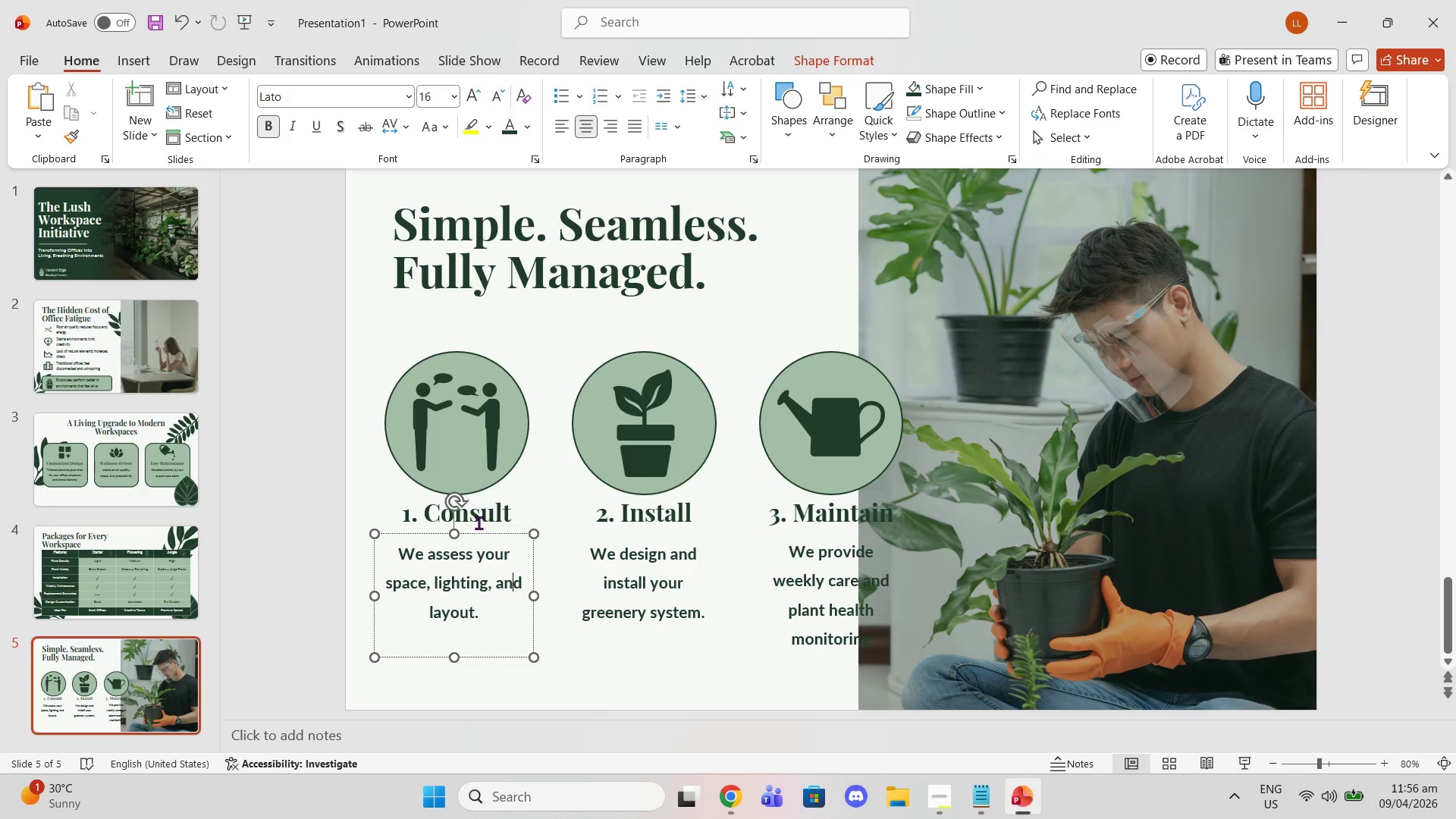 
double_click([478, 519])
 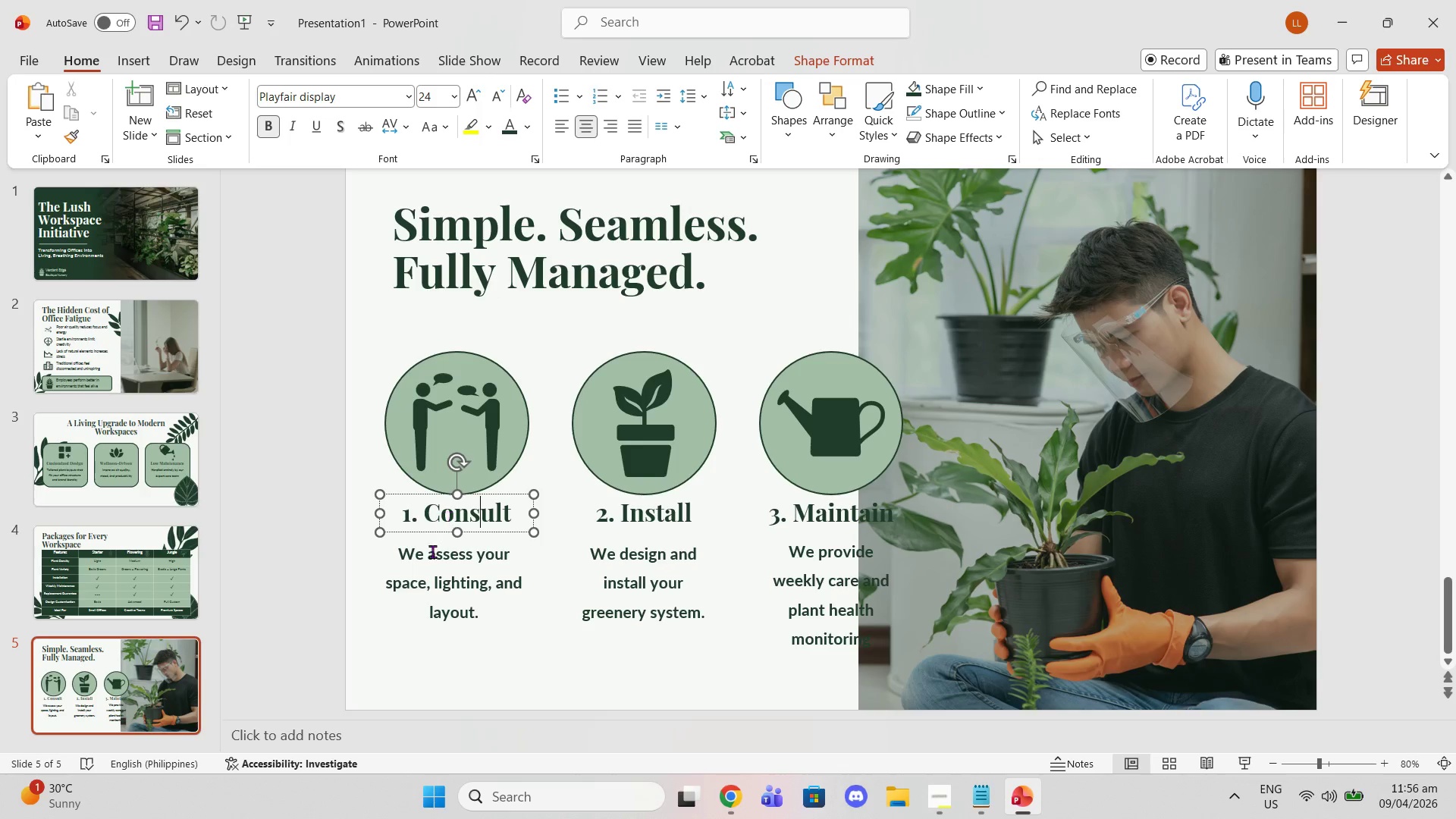 
left_click([430, 588])
 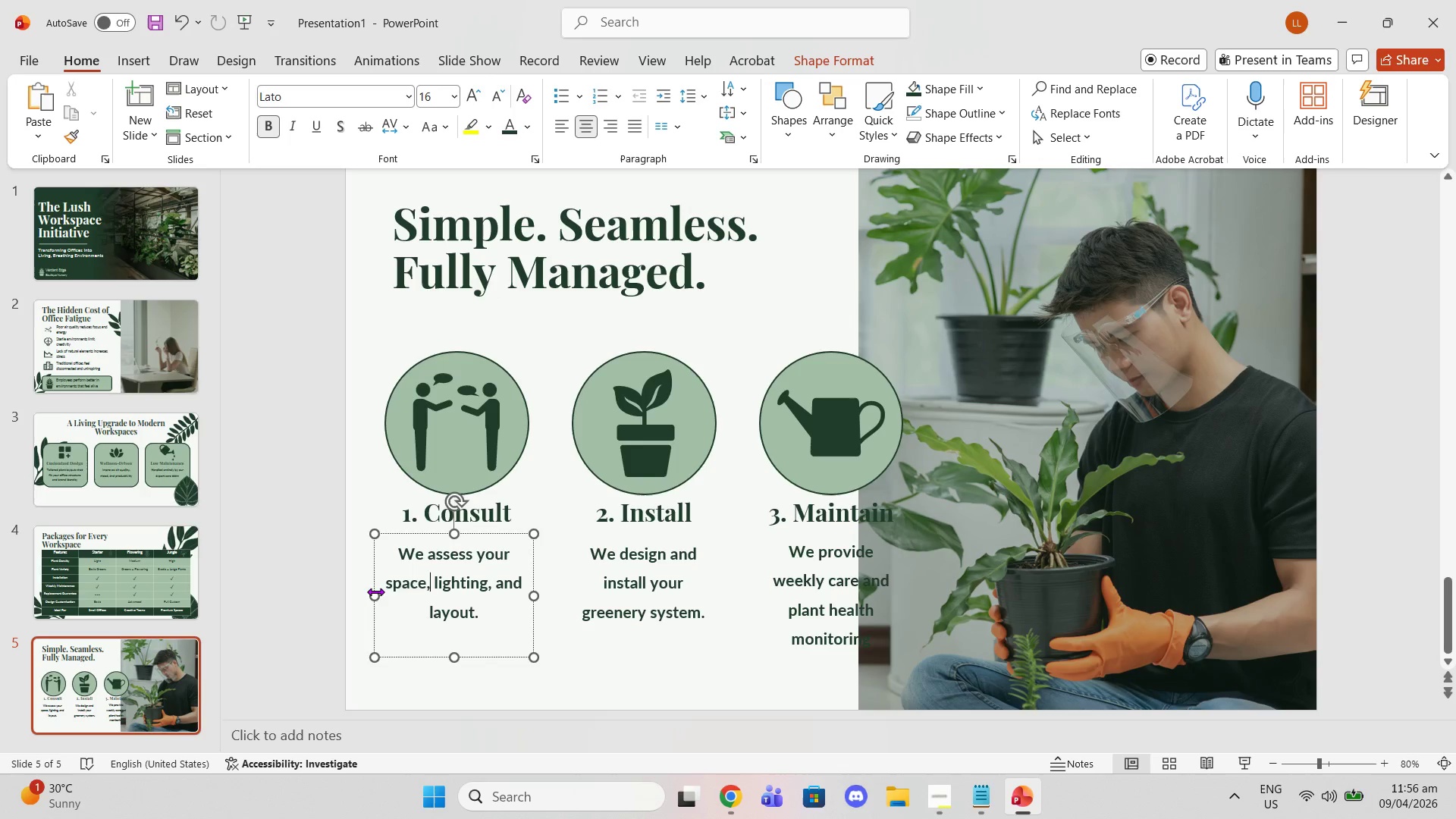 
left_click_drag(start_coordinate=[375, 592], to_coordinate=[381, 594])
 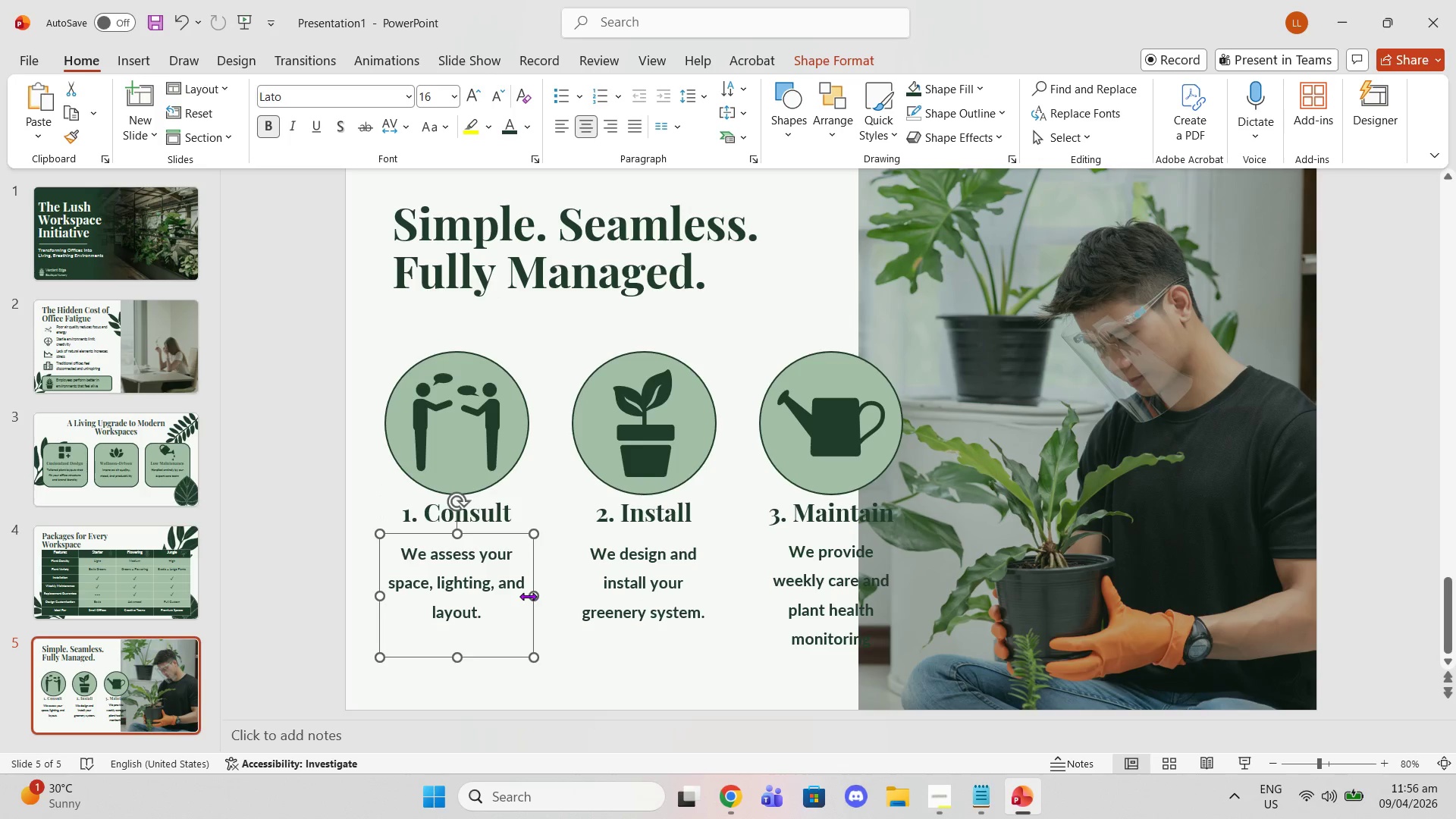 
left_click_drag(start_coordinate=[528, 596], to_coordinate=[534, 597])
 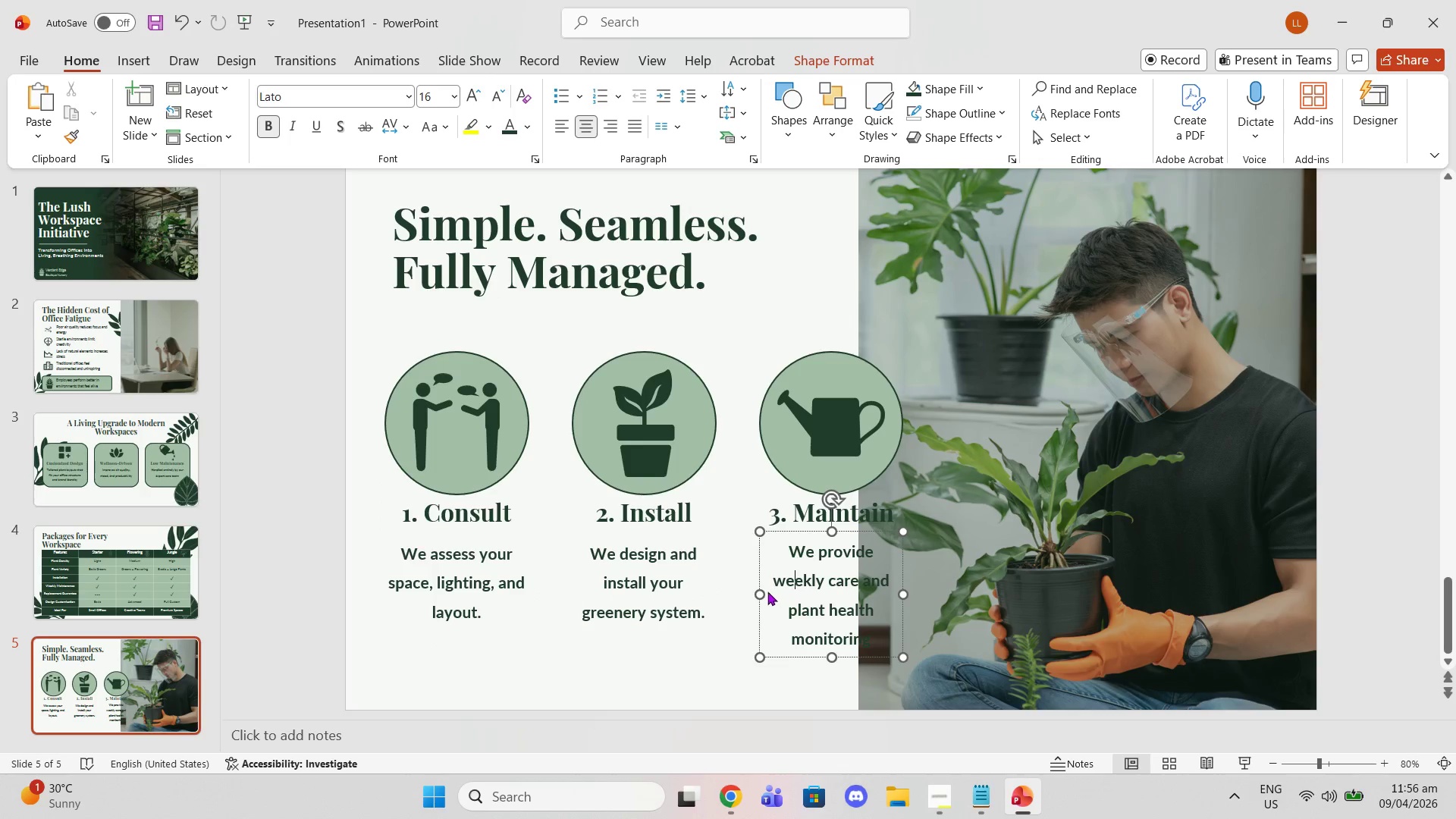 
left_click_drag(start_coordinate=[760, 592], to_coordinate=[756, 592])
 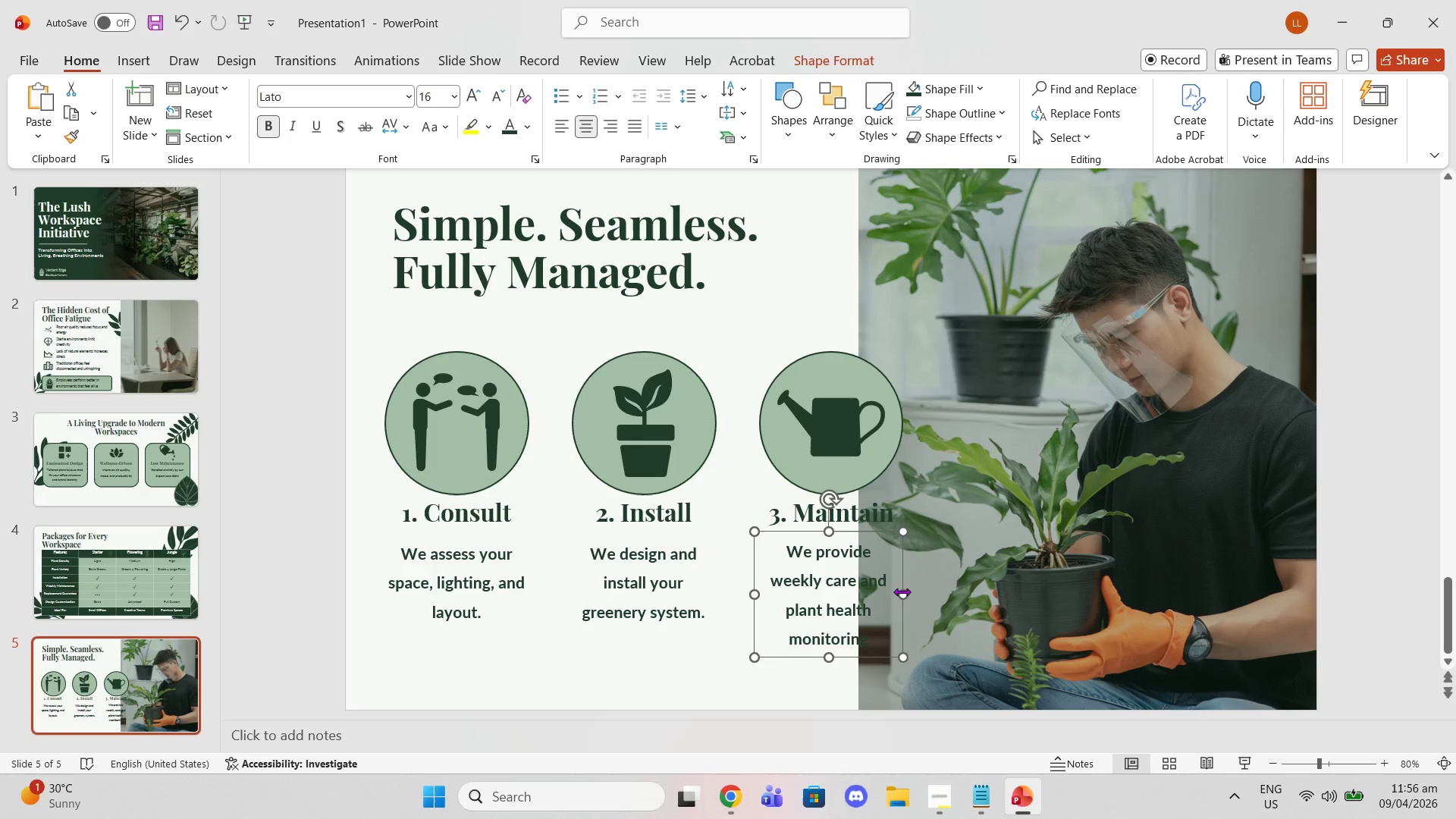 
left_click_drag(start_coordinate=[902, 592], to_coordinate=[908, 592])
 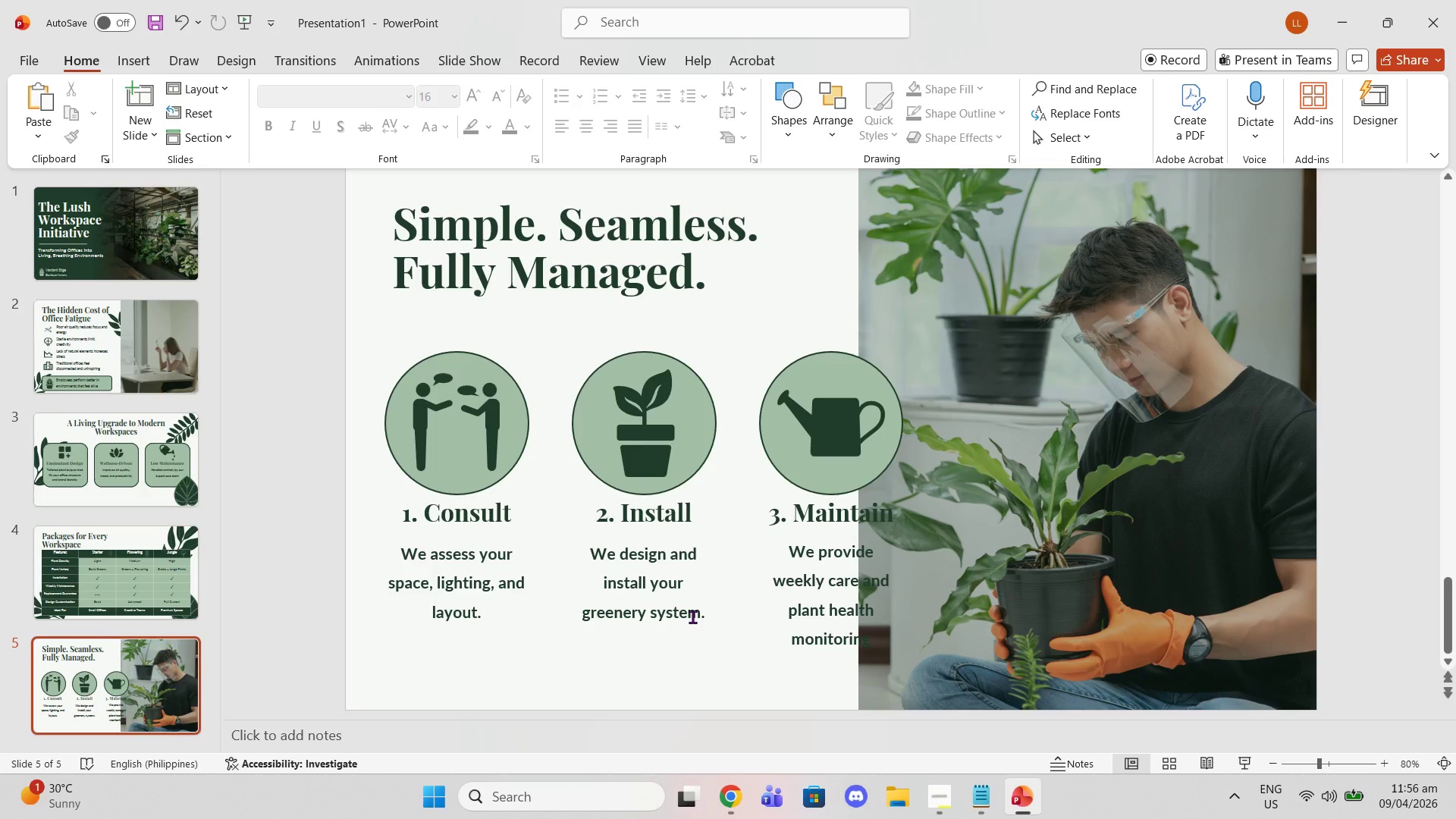 
left_click([692, 617])
 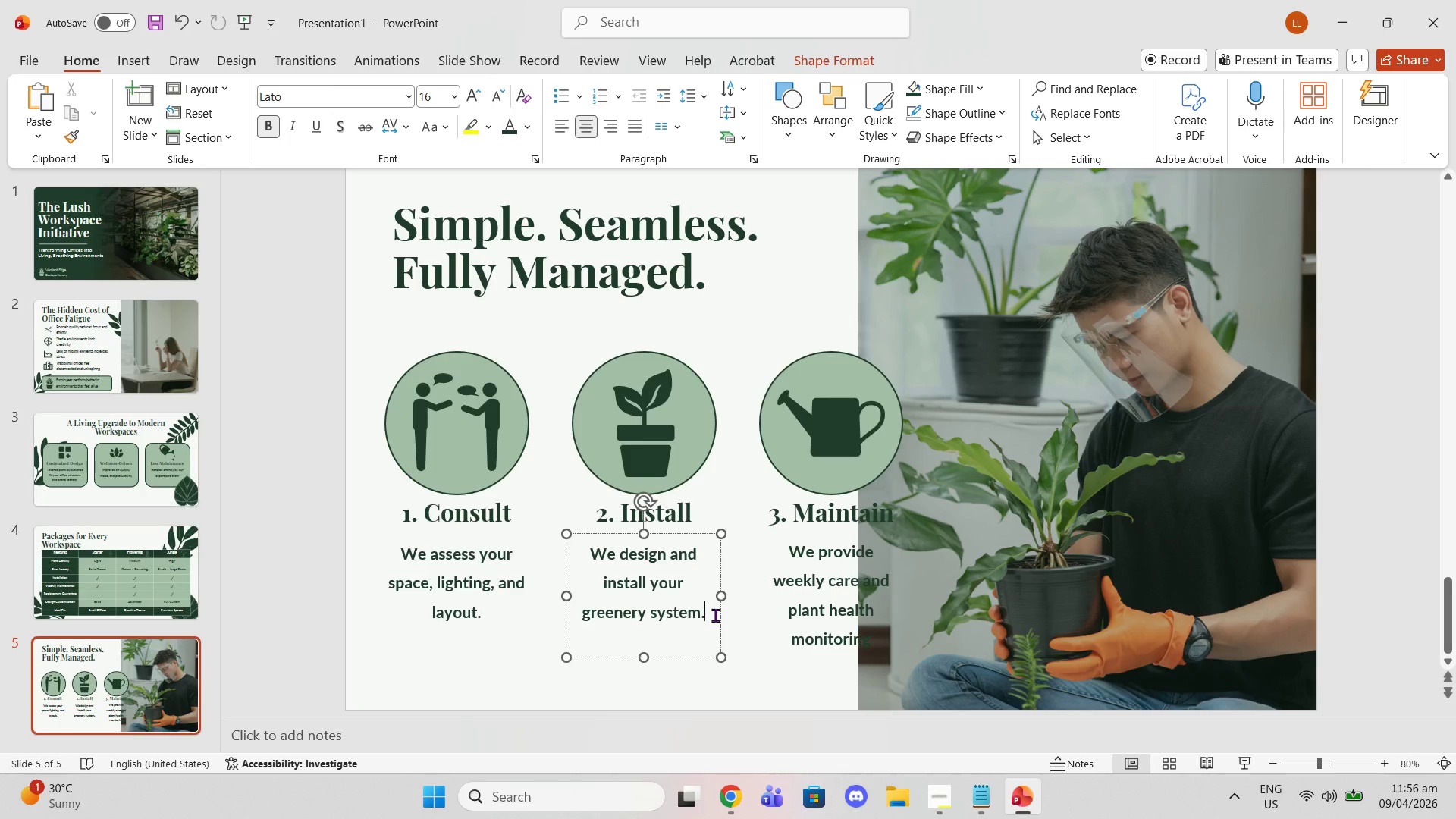 
left_click_drag(start_coordinate=[715, 615], to_coordinate=[615, 542])
 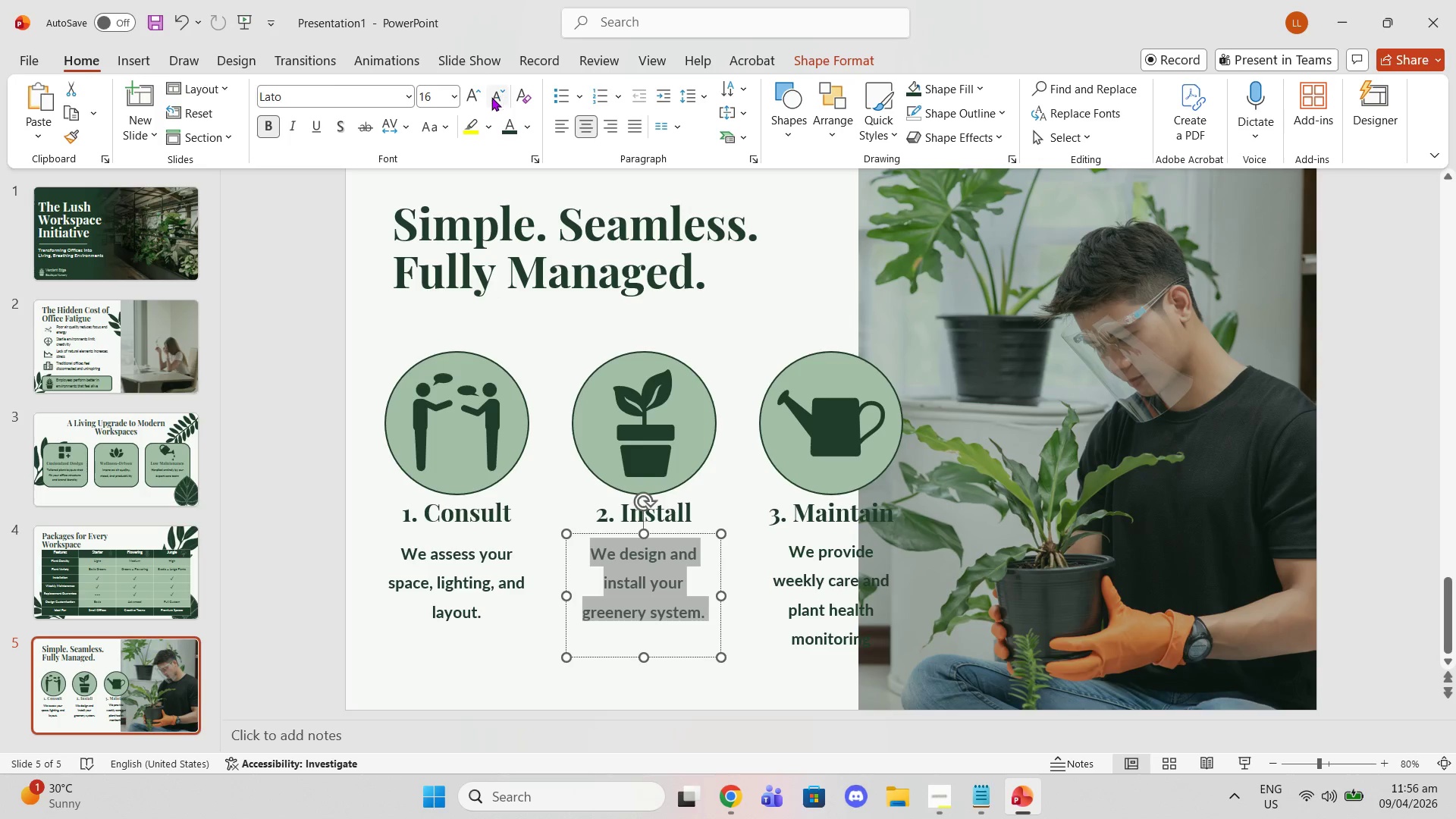 
left_click([475, 97])
 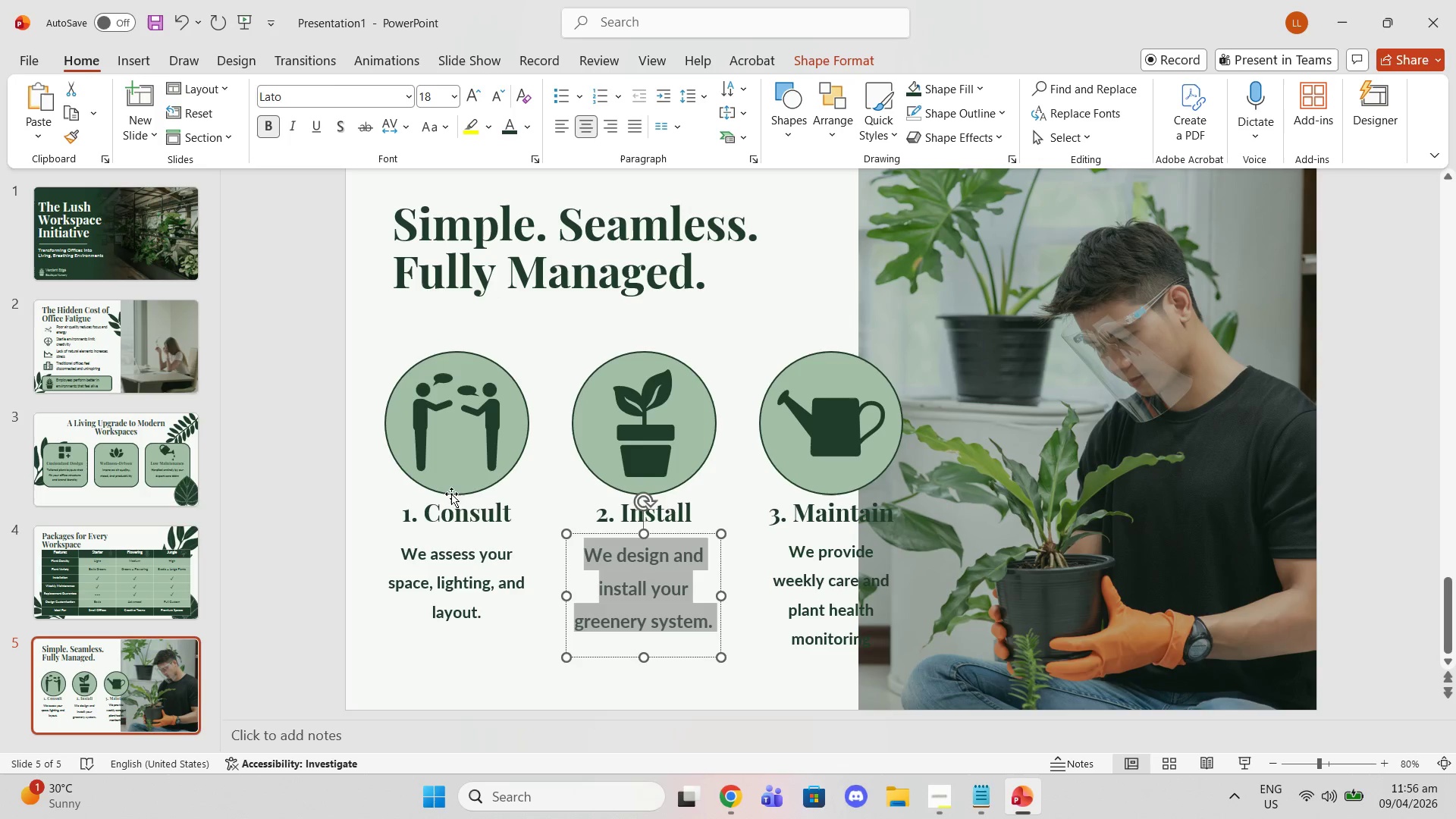 
left_click([452, 551])
 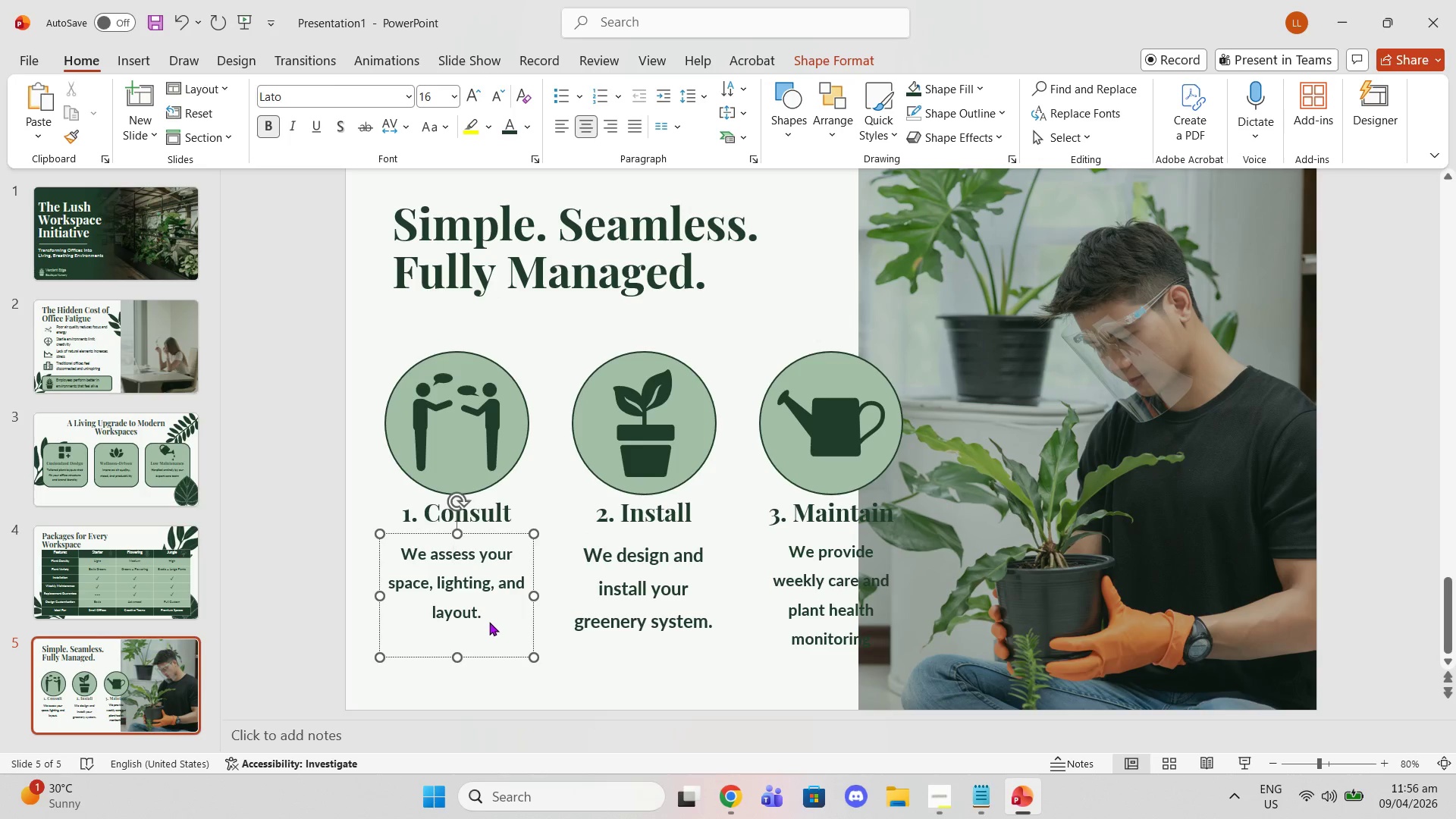 
left_click_drag(start_coordinate=[484, 618], to_coordinate=[388, 557])
 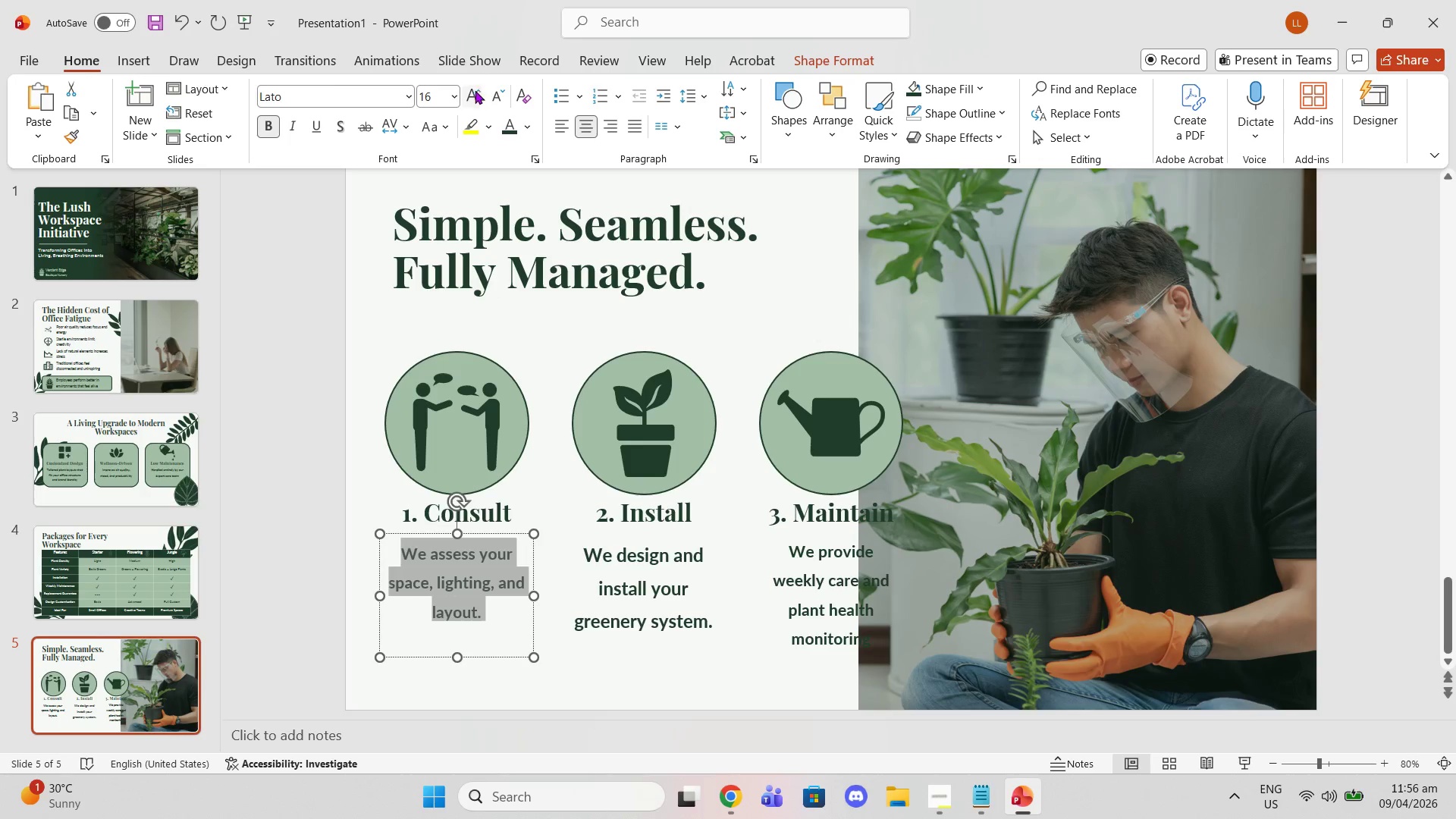 
left_click([463, 96])
 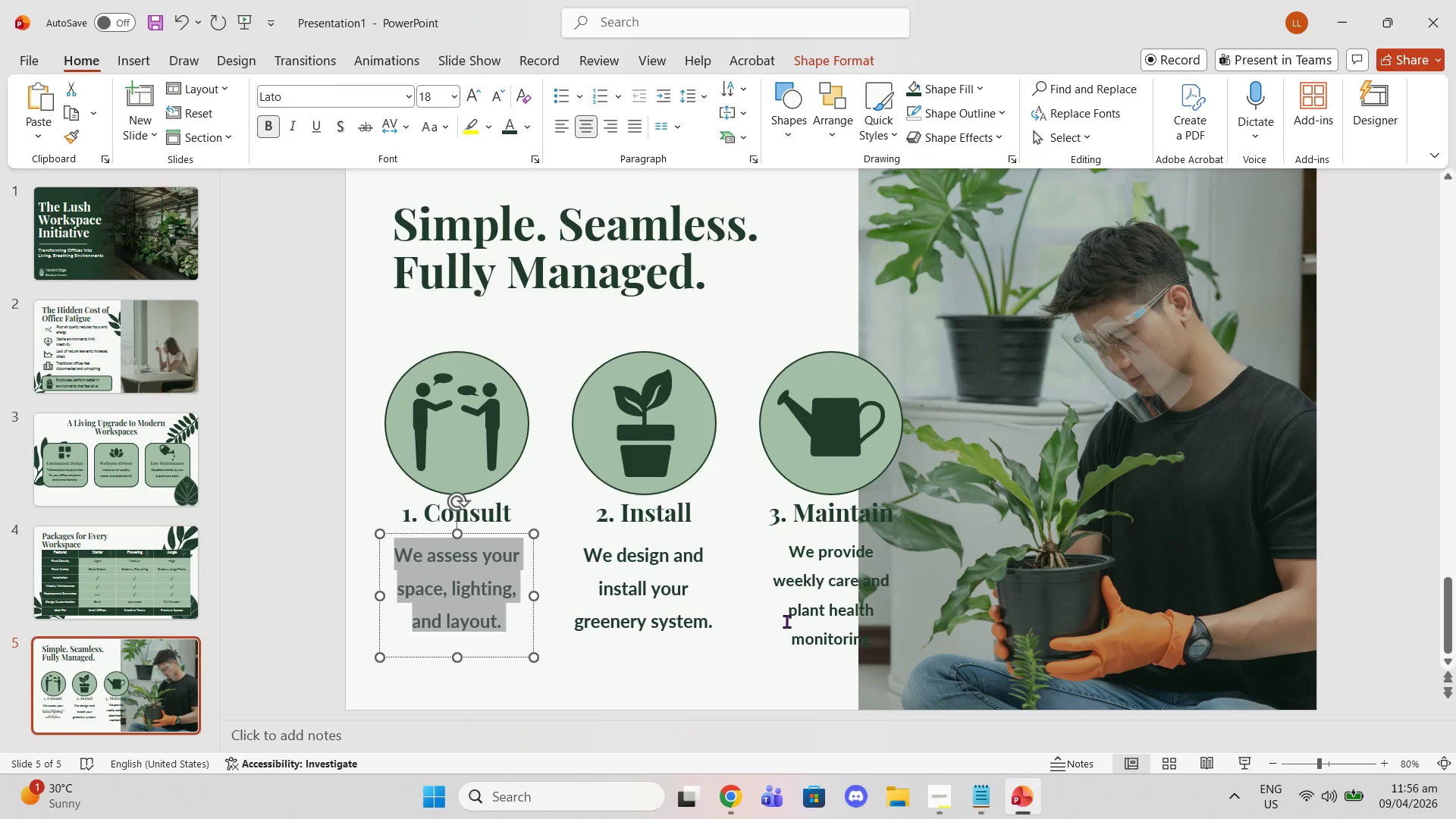 
left_click([790, 623])
 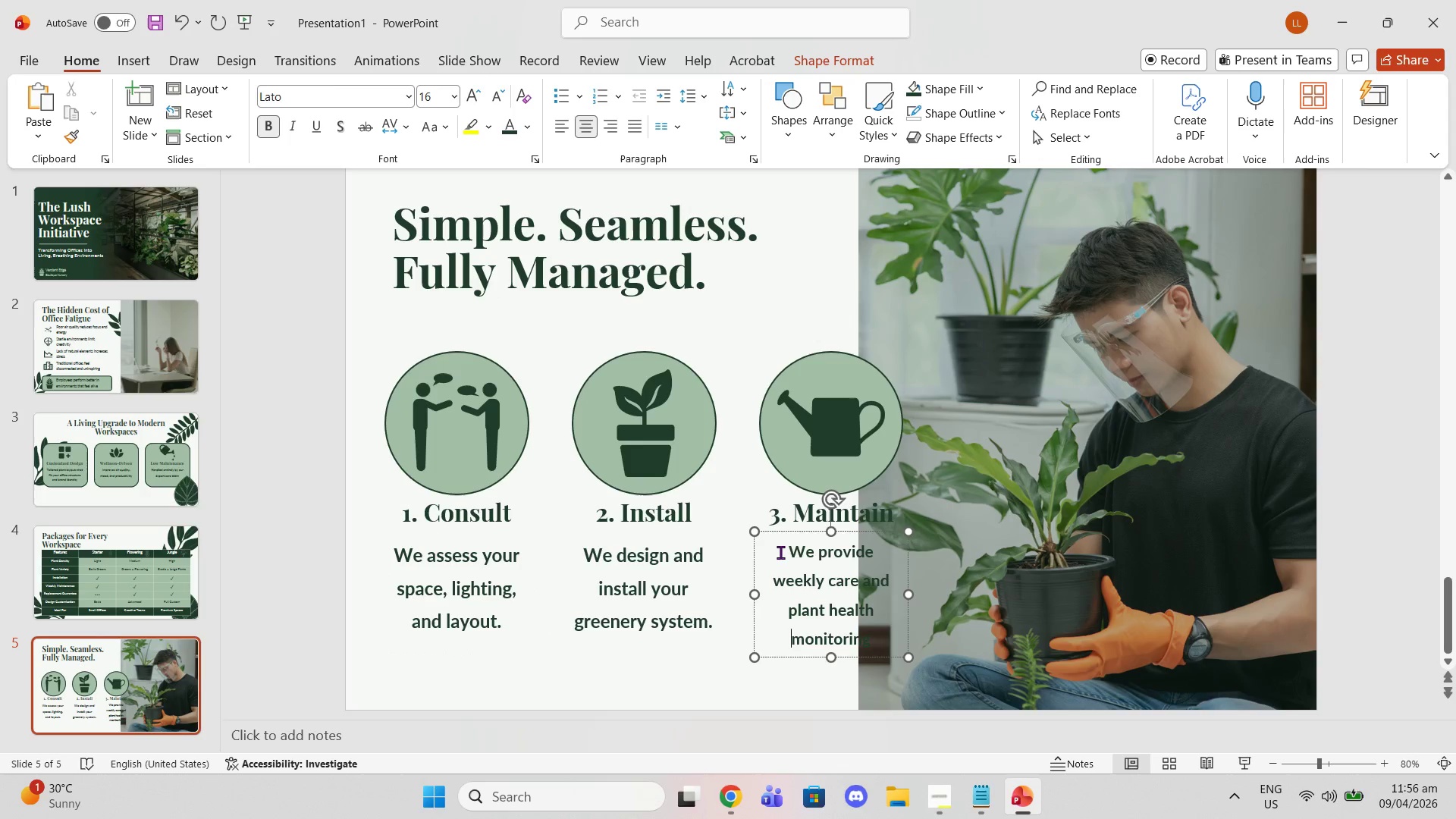 
left_click_drag(start_coordinate=[780, 552], to_coordinate=[876, 645])
 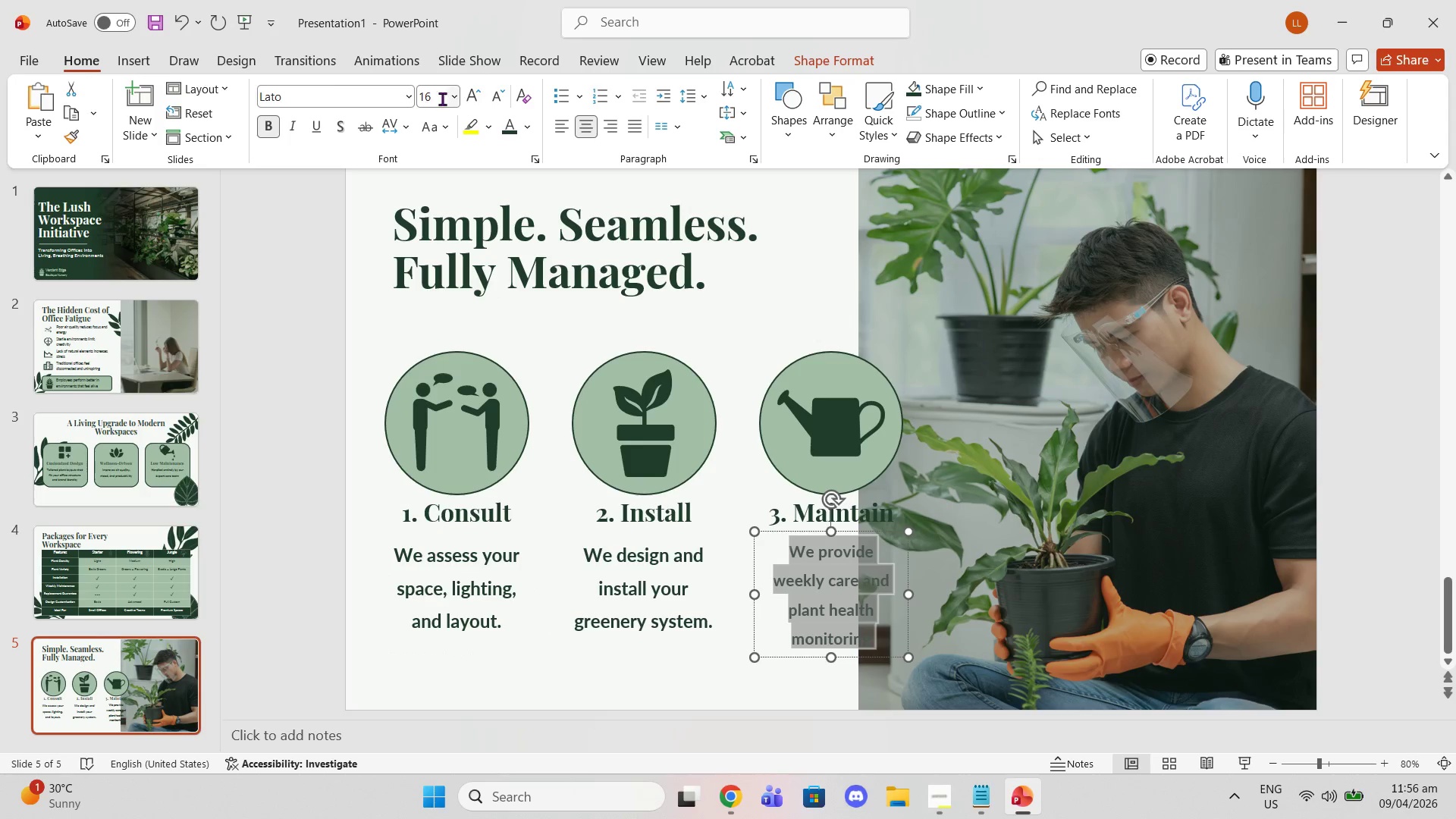 
left_click([467, 99])
 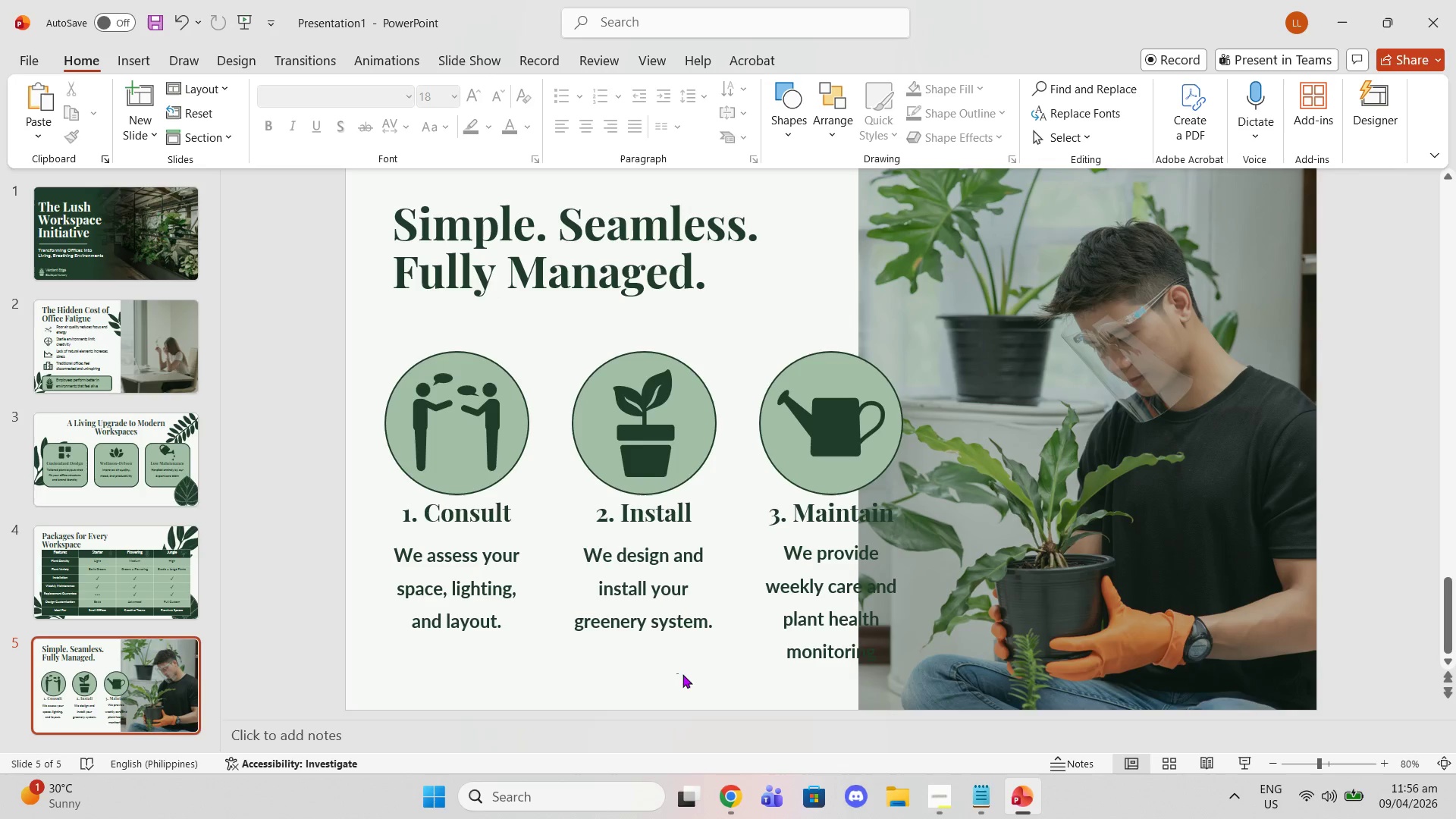 
left_click([940, 389])
 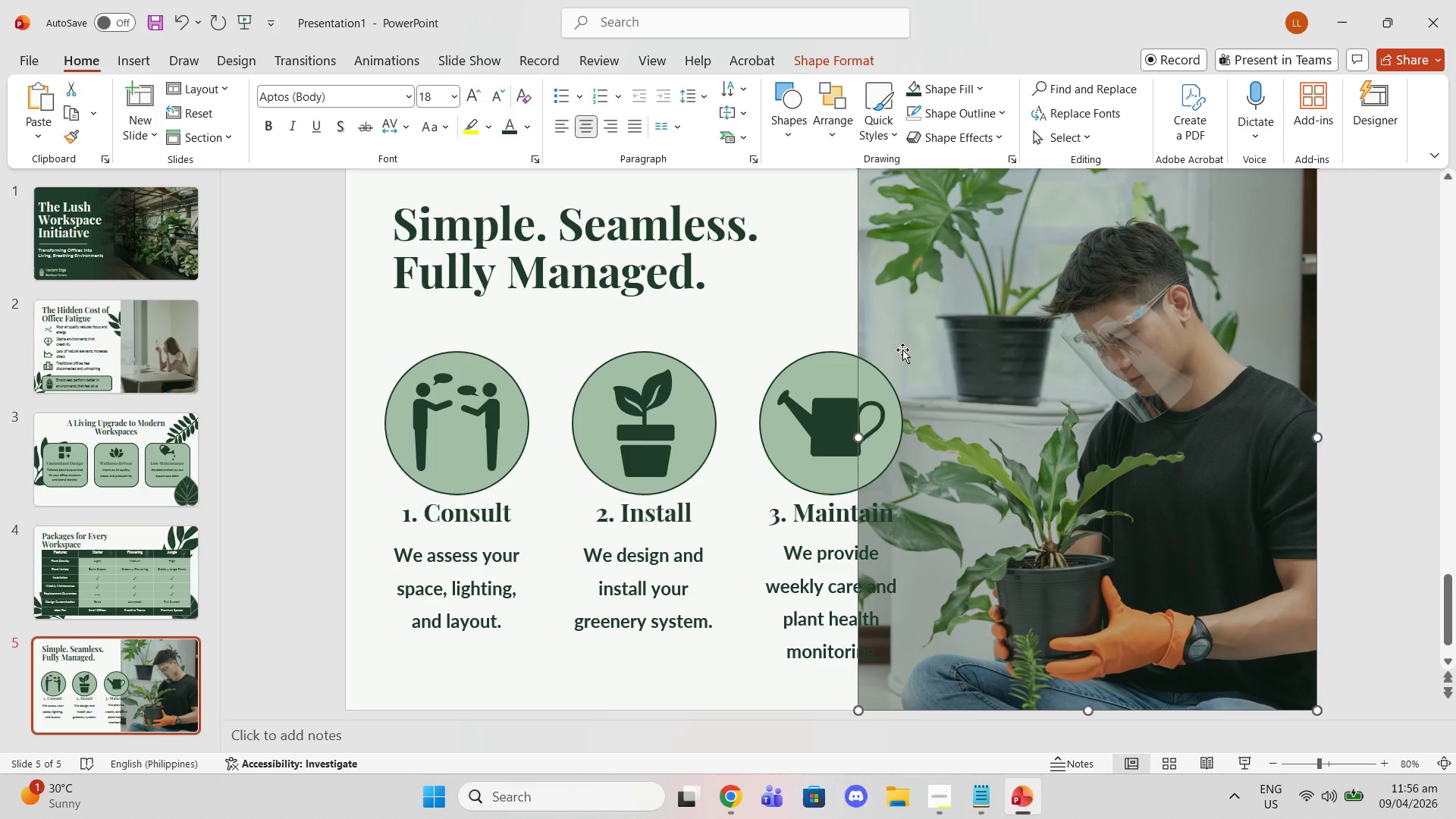 
right_click([902, 350])
 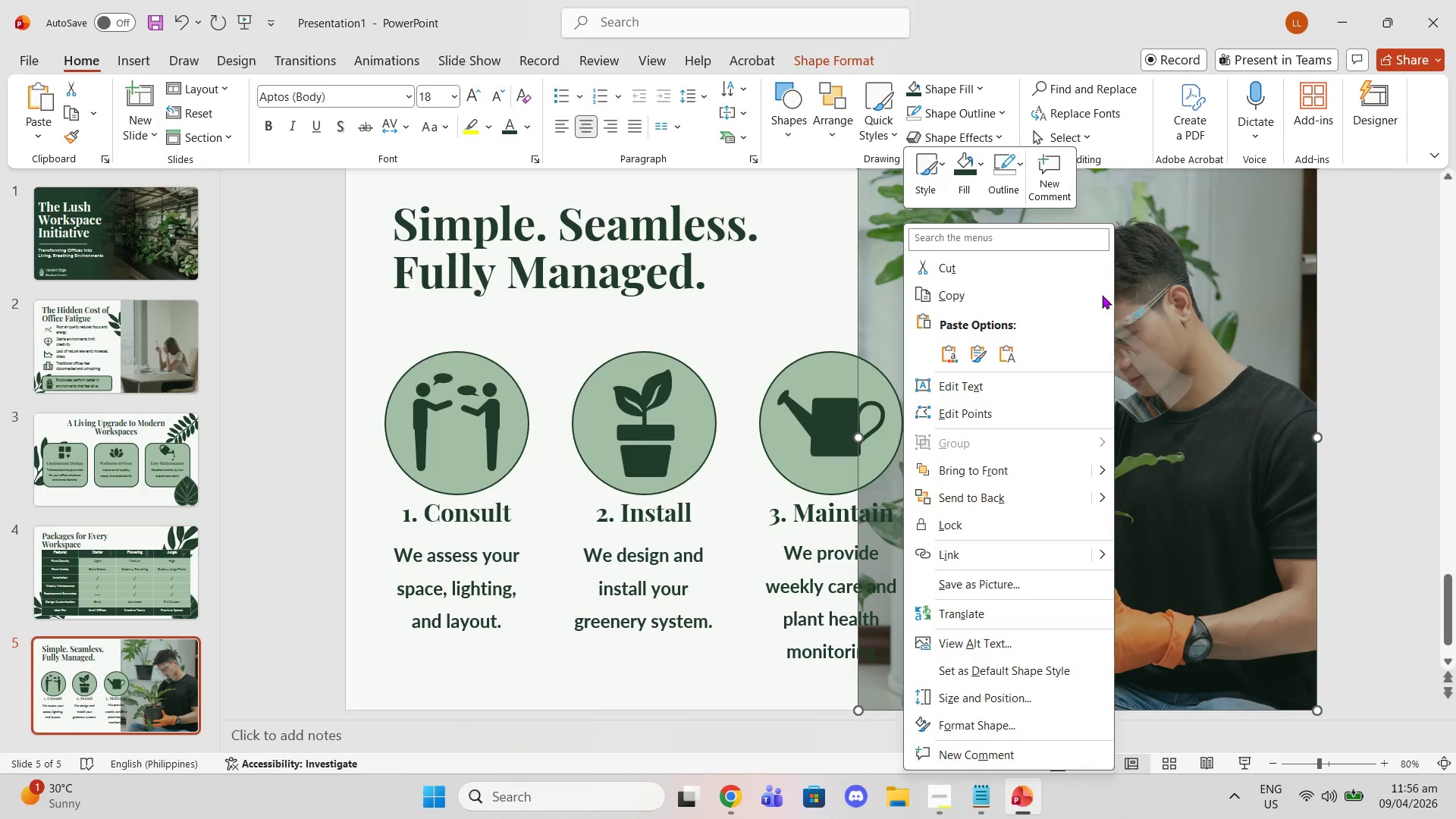 
scroll: coordinate [1263, 294], scroll_direction: up, amount: 2.0
 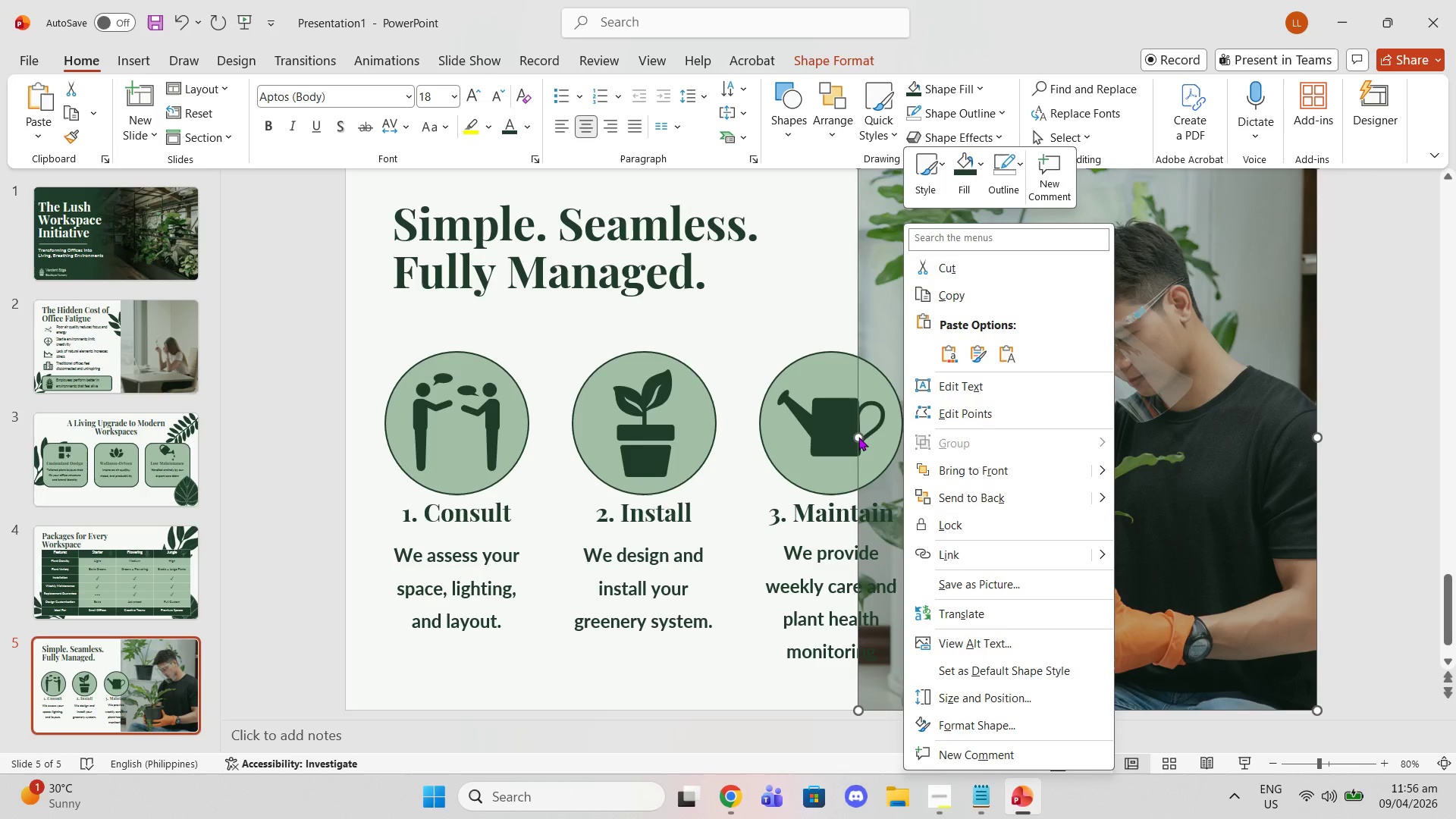 
left_click([858, 437])
 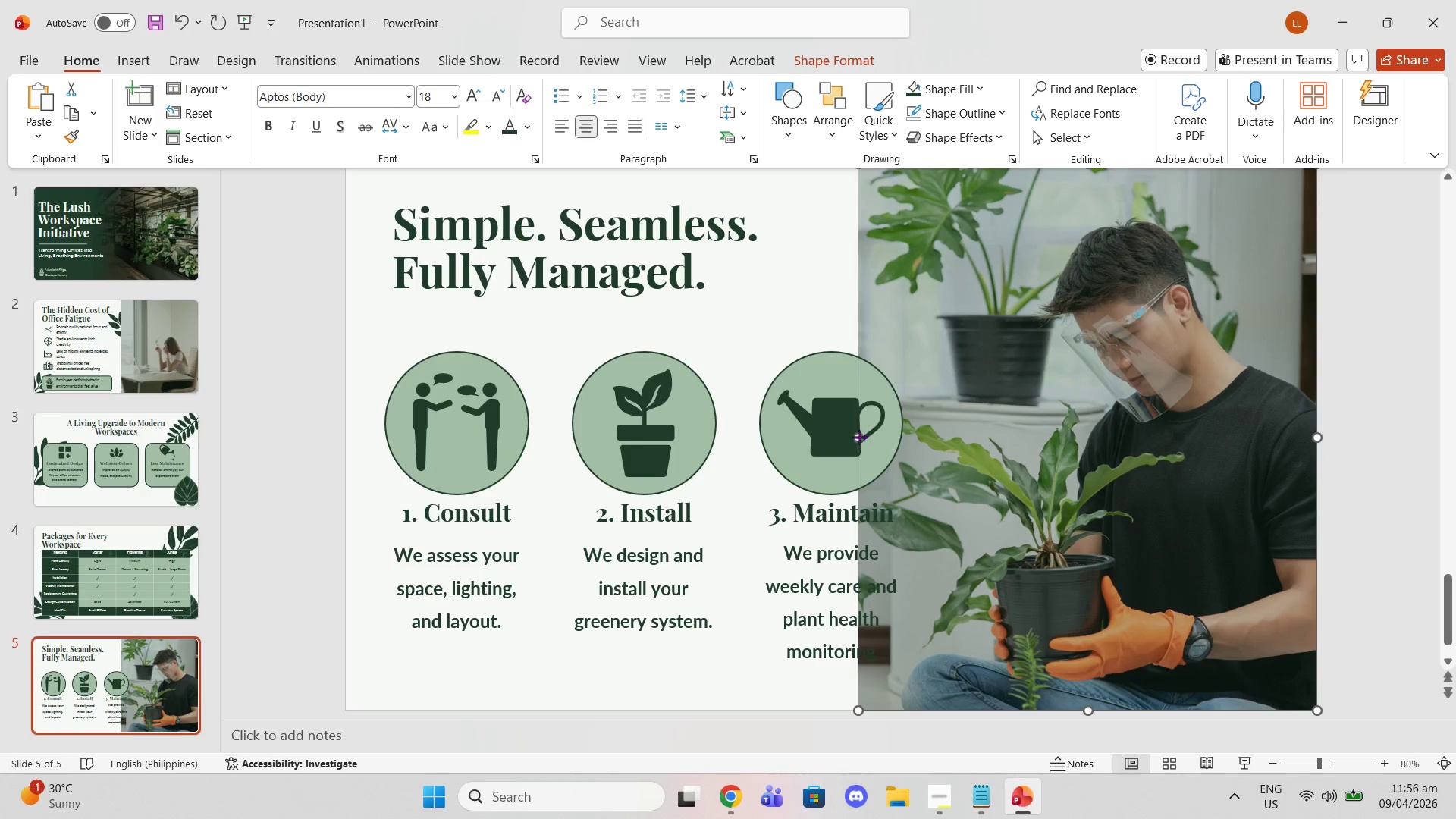 
left_click_drag(start_coordinate=[859, 437], to_coordinate=[920, 438])
 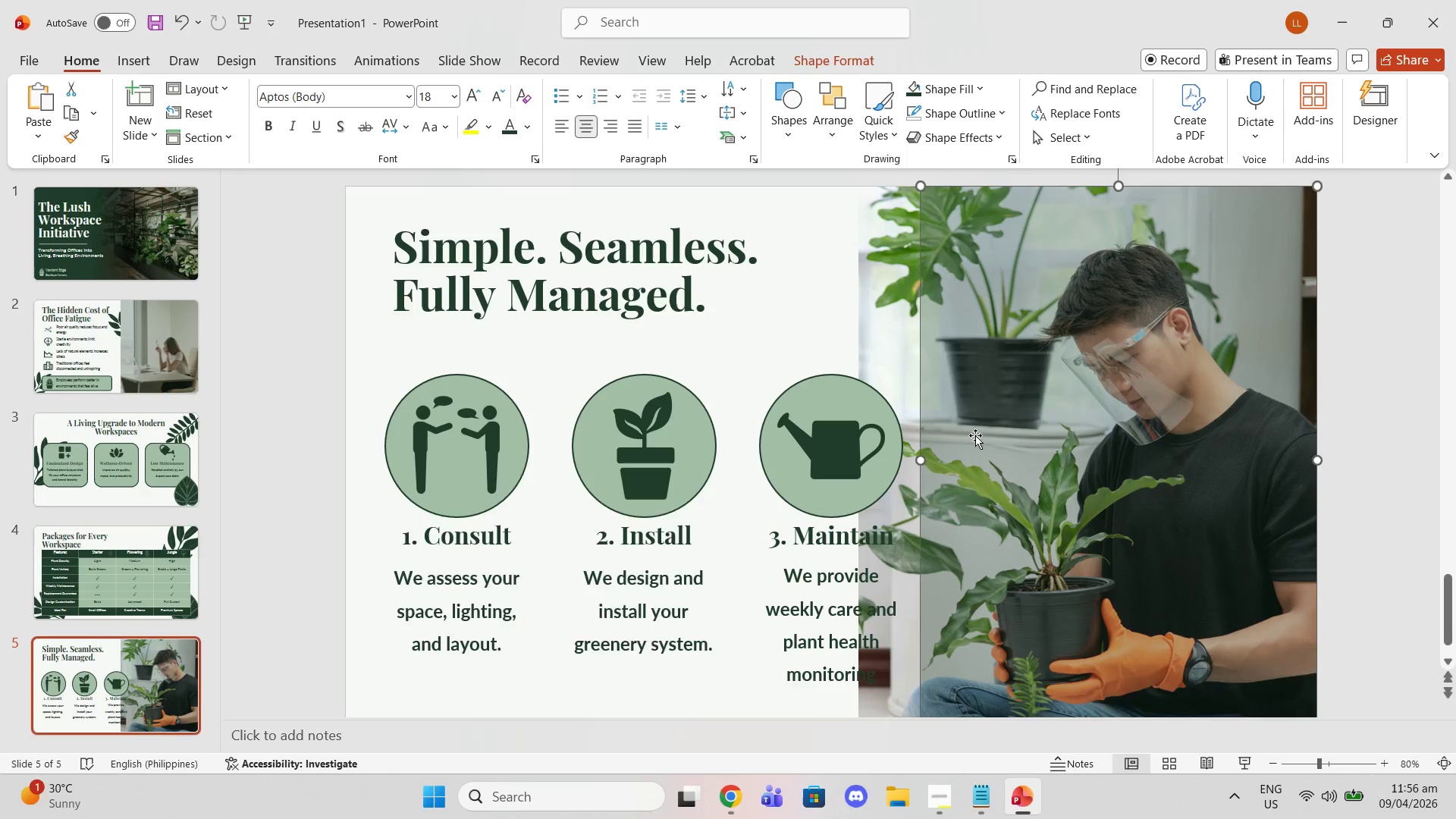 
left_click([889, 395])
 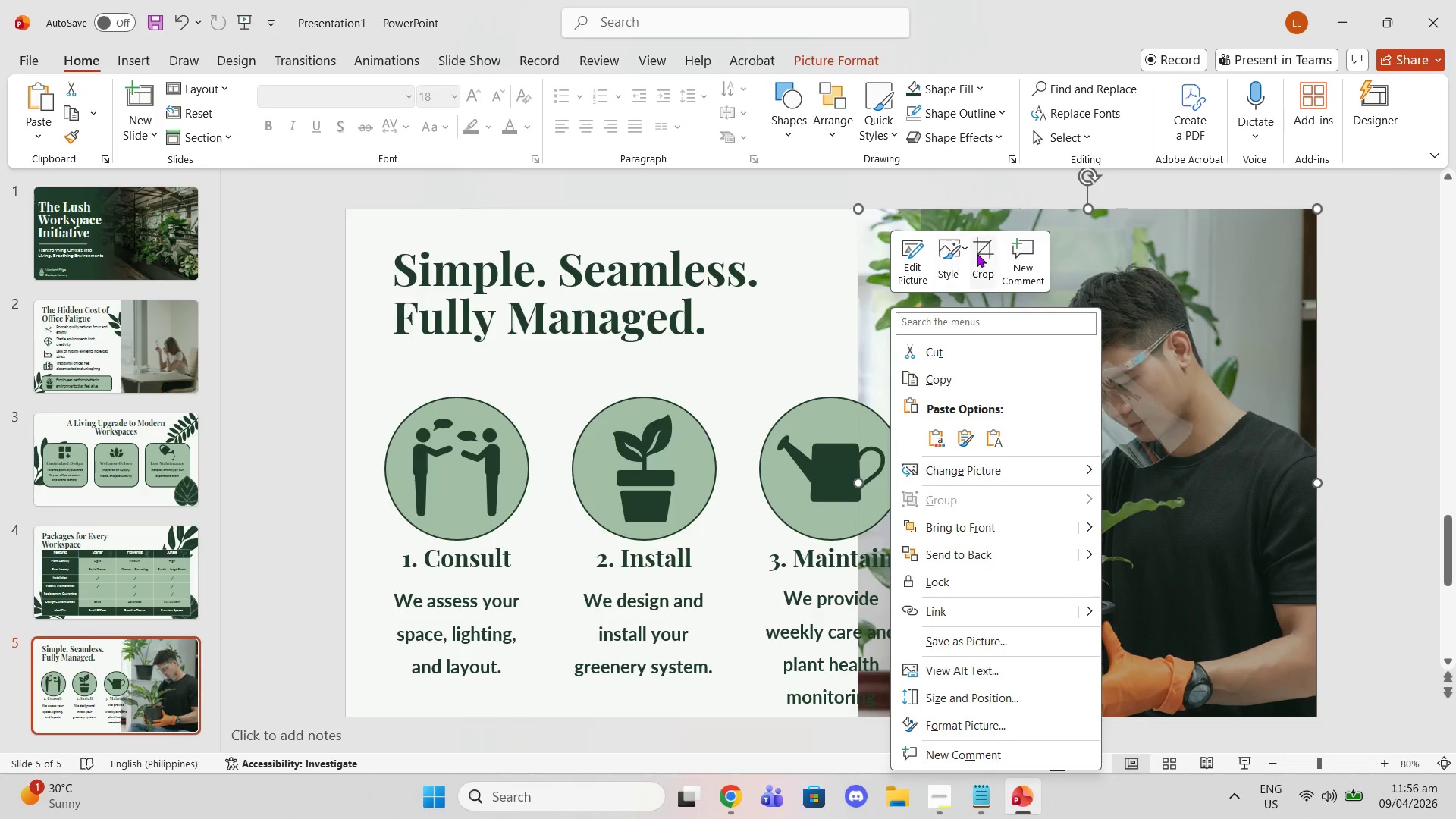 
scroll: coordinate [975, 435], scroll_direction: up, amount: 2.0
 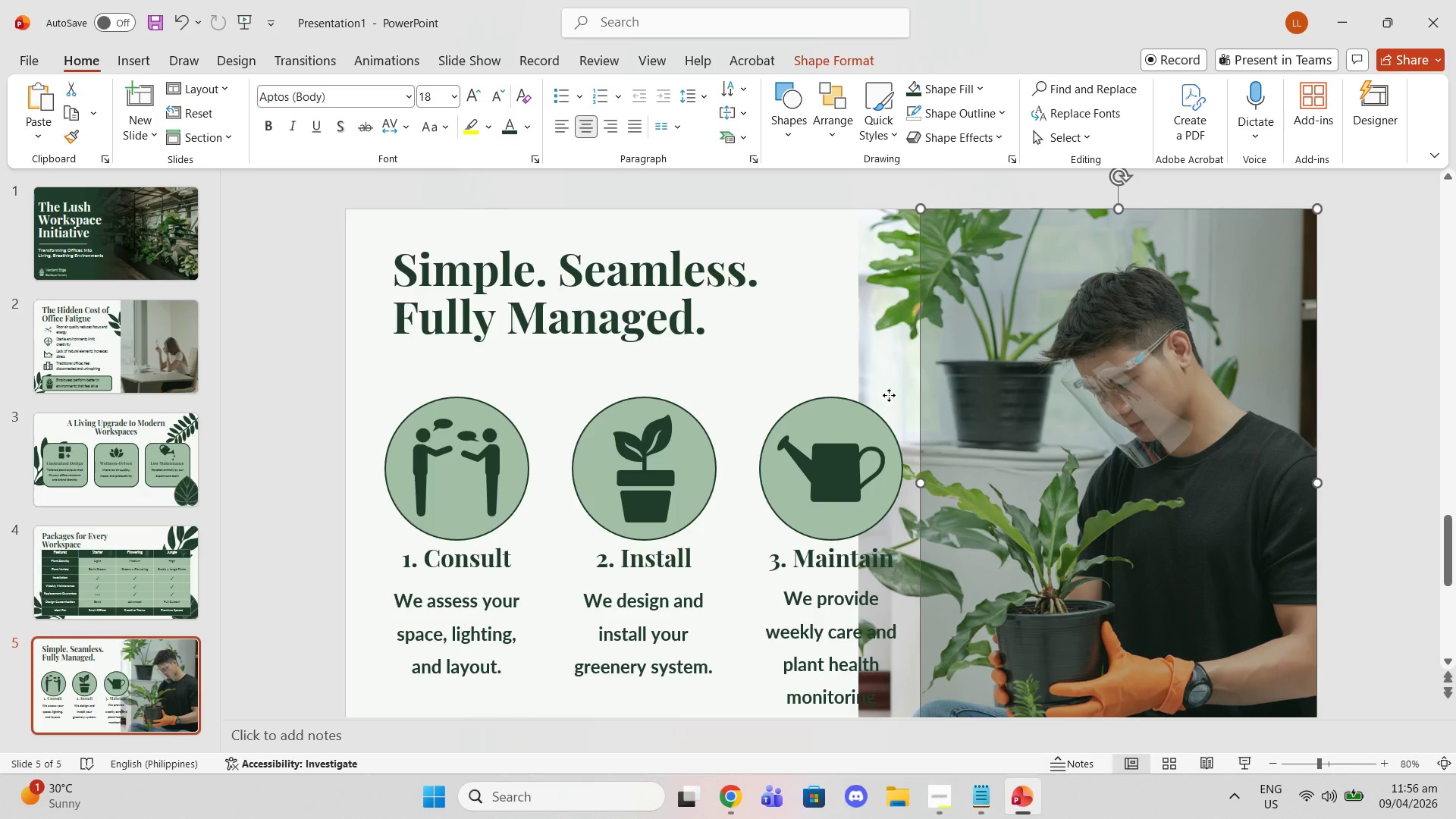 
left_click([977, 253])
 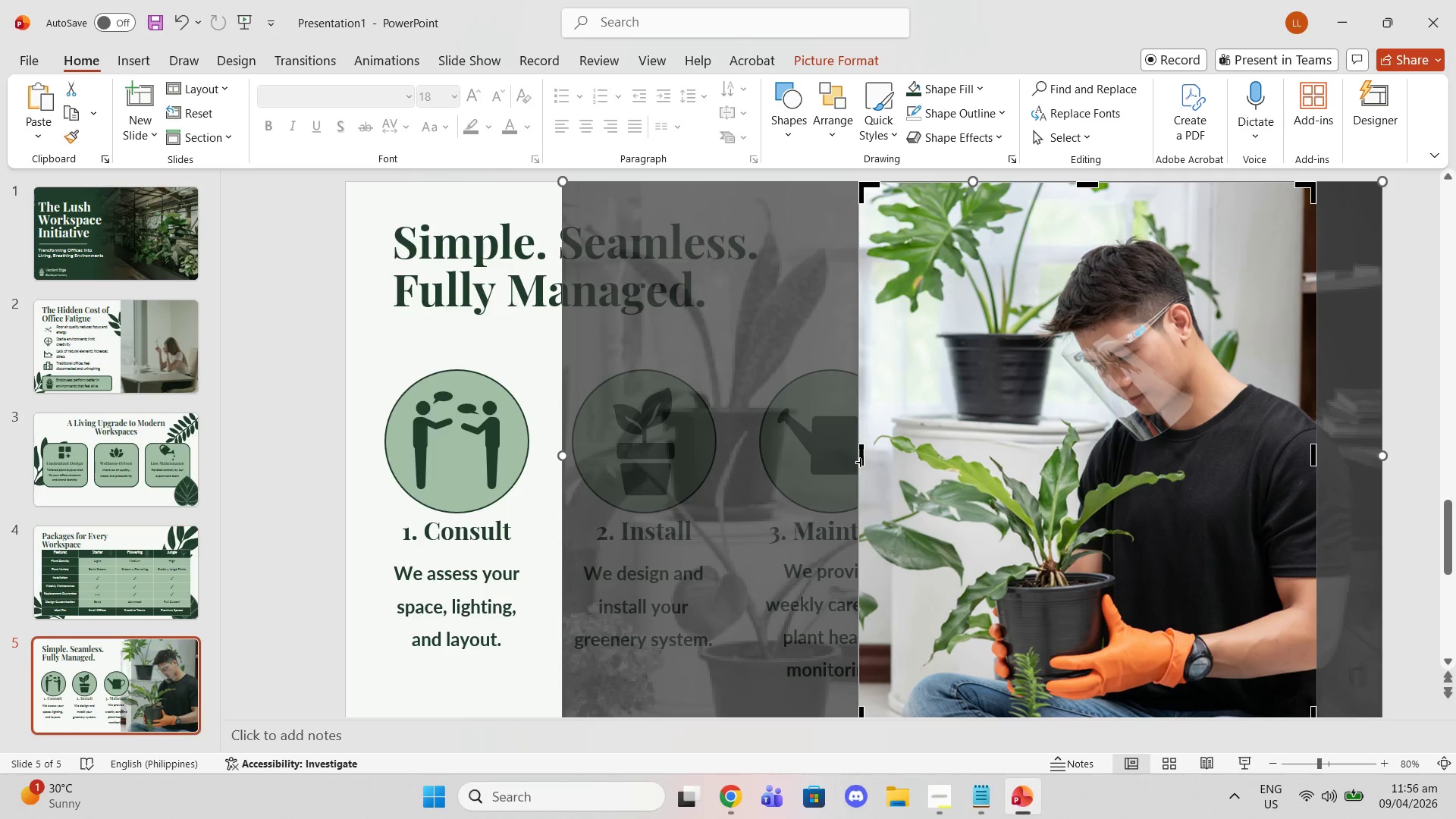 
left_click_drag(start_coordinate=[861, 462], to_coordinate=[921, 465])
 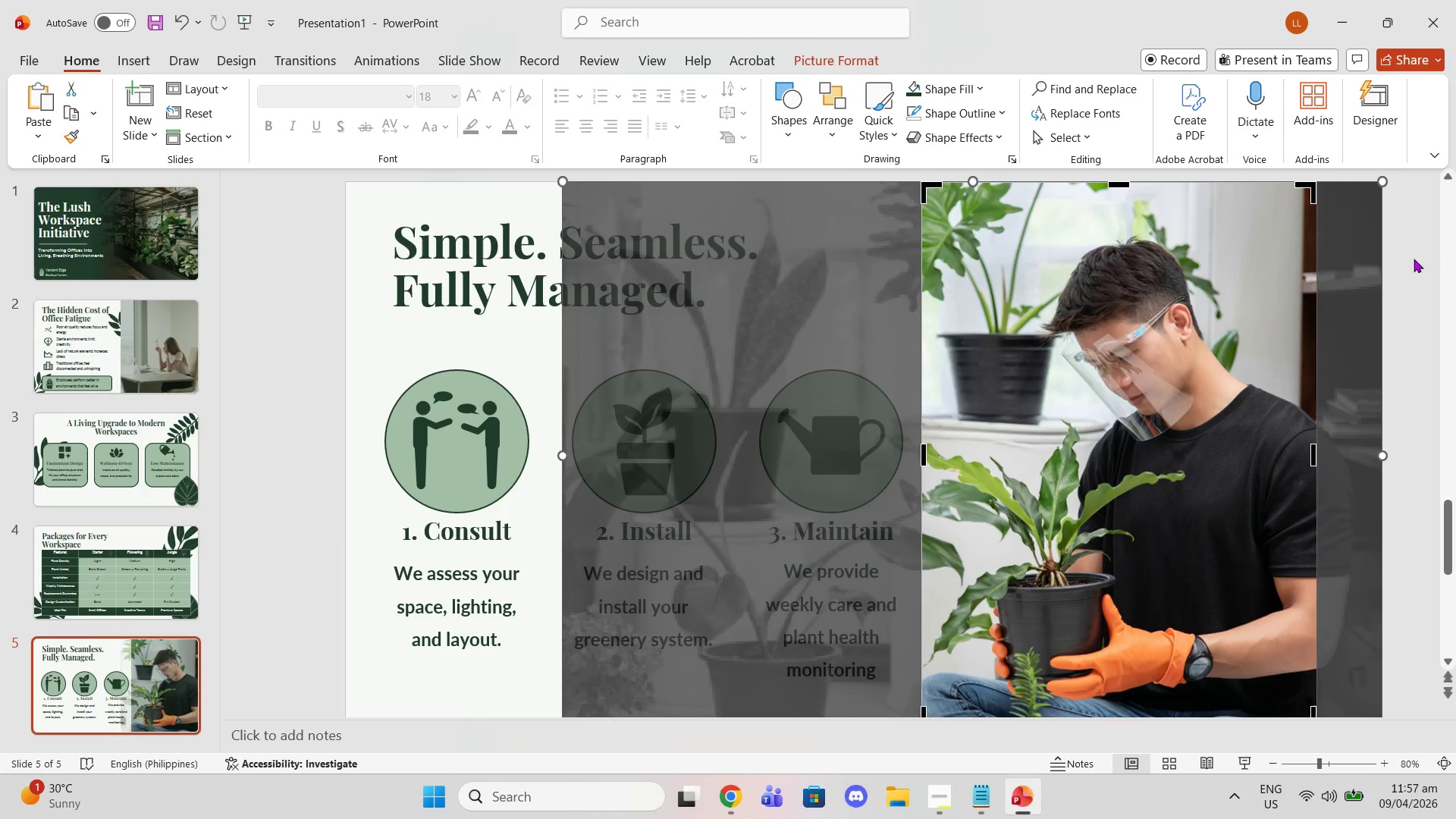 
left_click([1414, 259])
 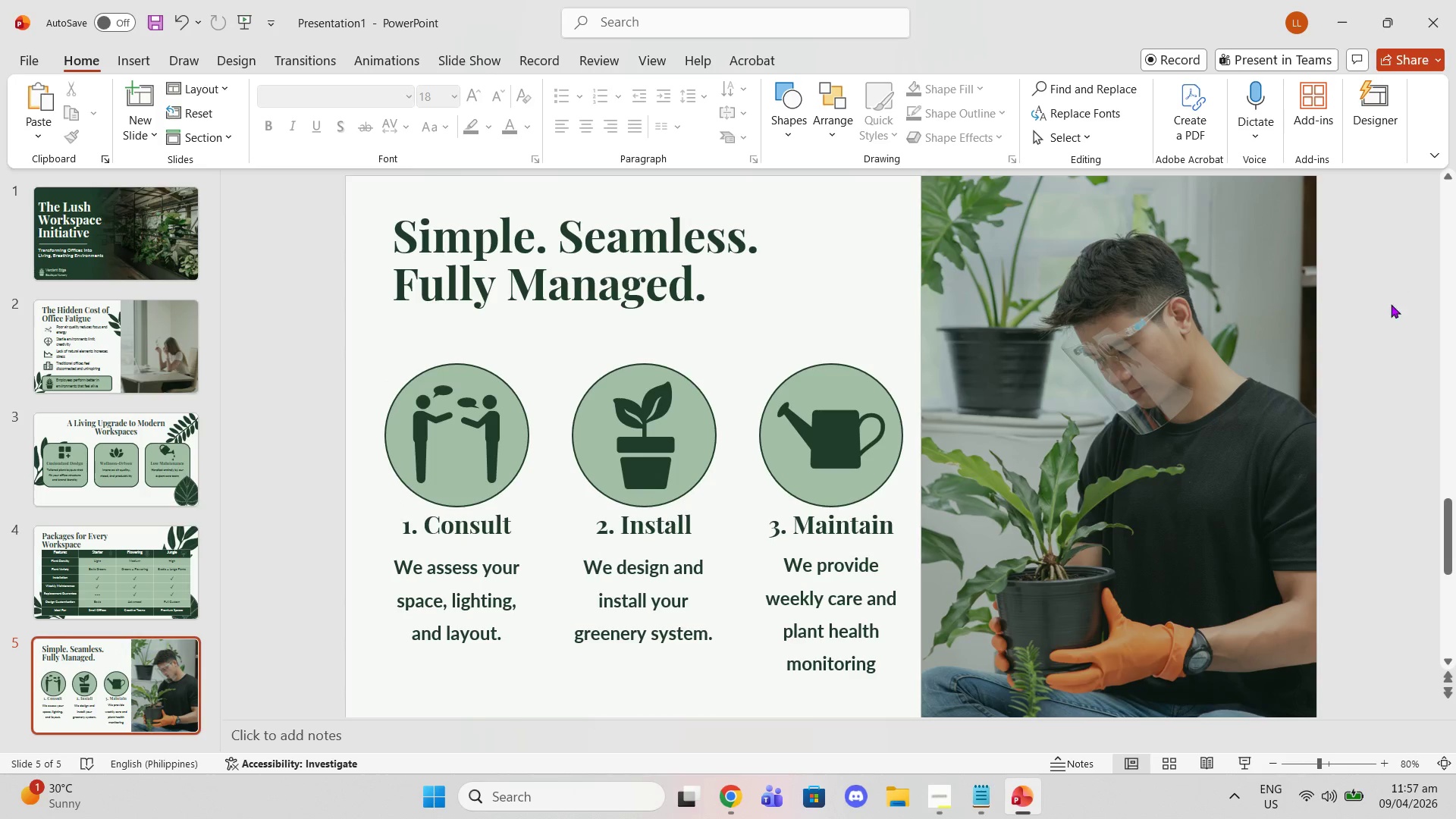 
left_click([1389, 310])
 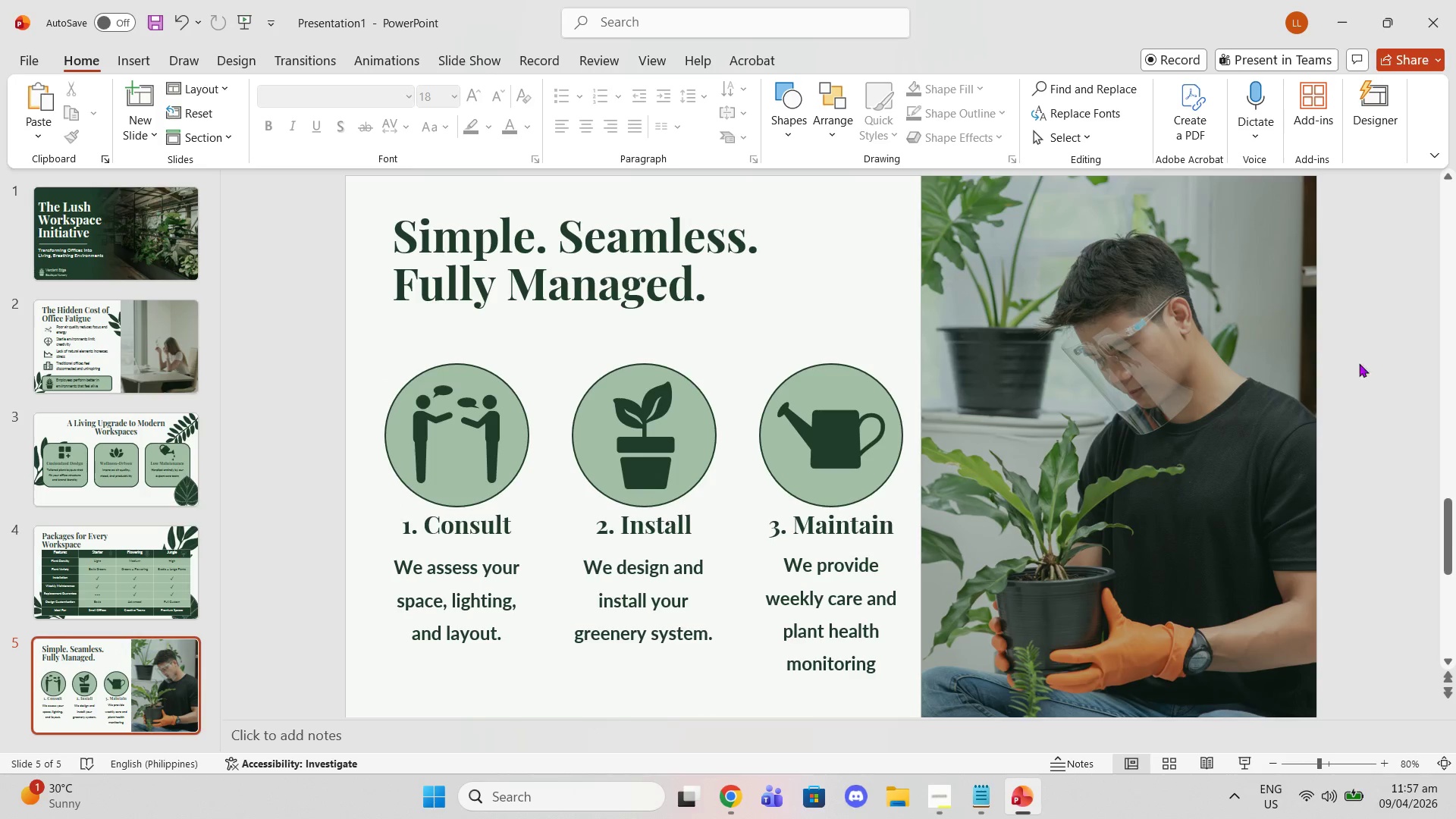 
scroll: coordinate [1360, 381], scroll_direction: down, amount: 1.0
 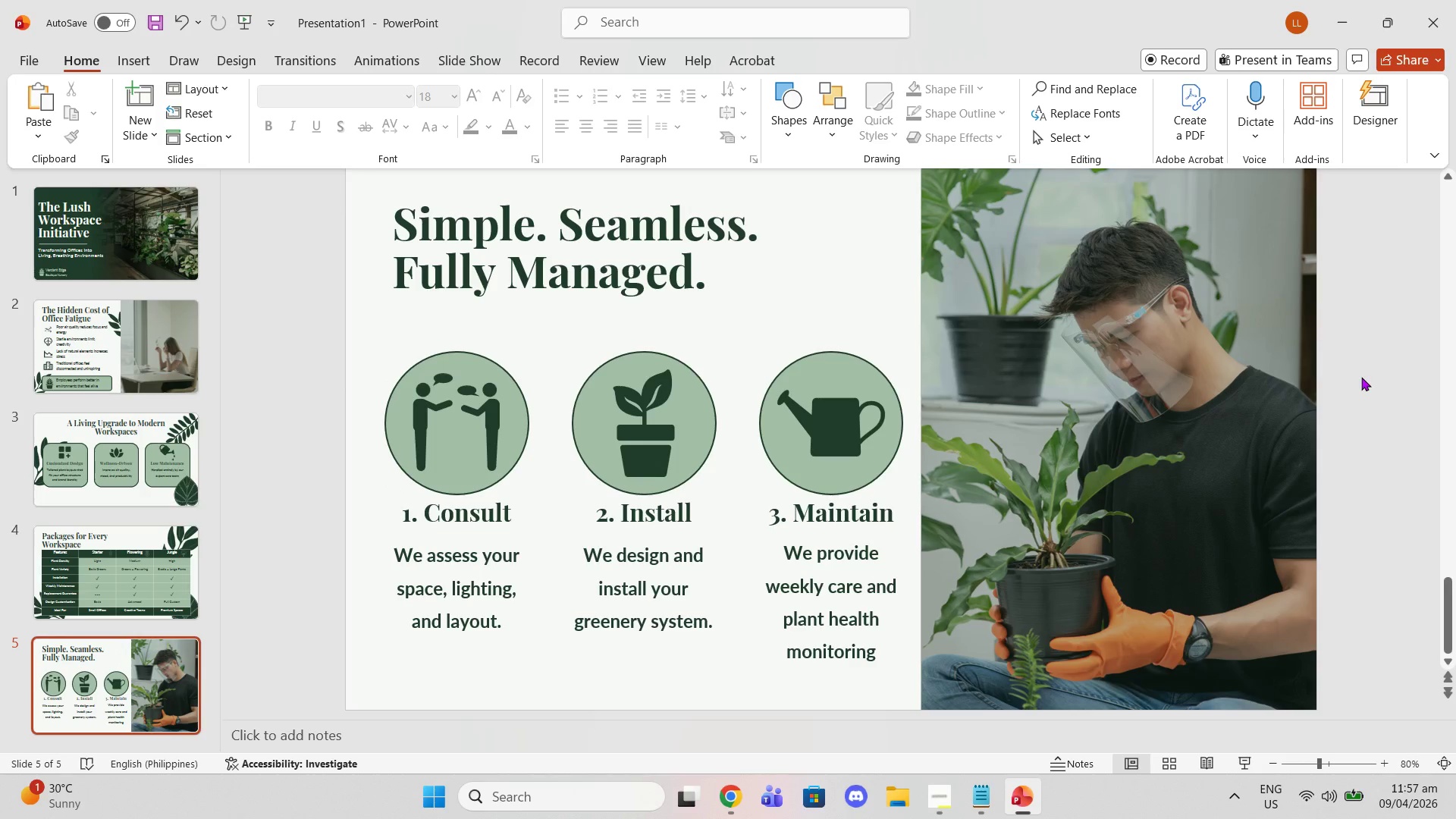 
wait(5.24)
 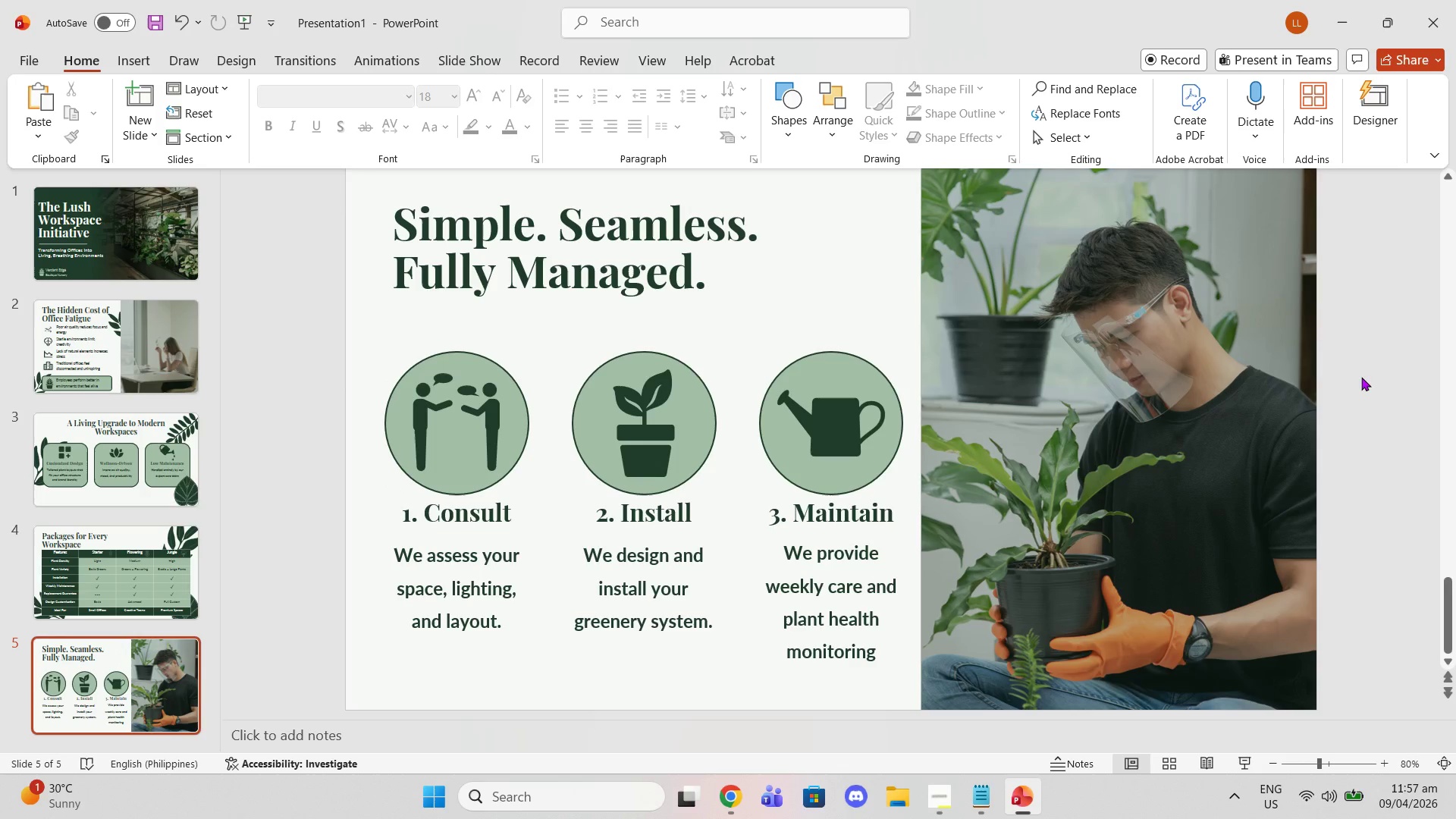 
left_click([425, 566])
 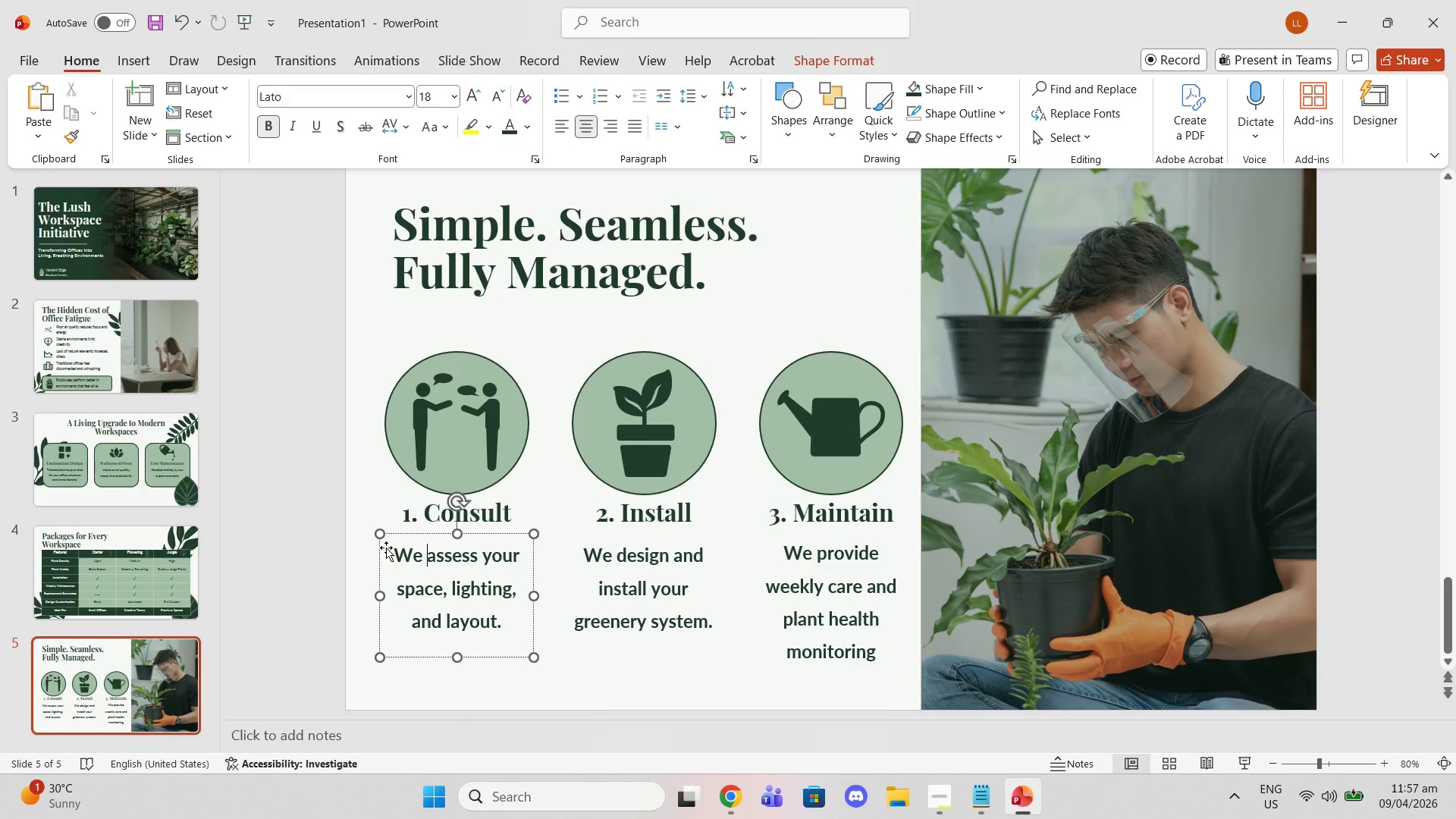 
left_click_drag(start_coordinate=[385, 548], to_coordinate=[485, 598])
 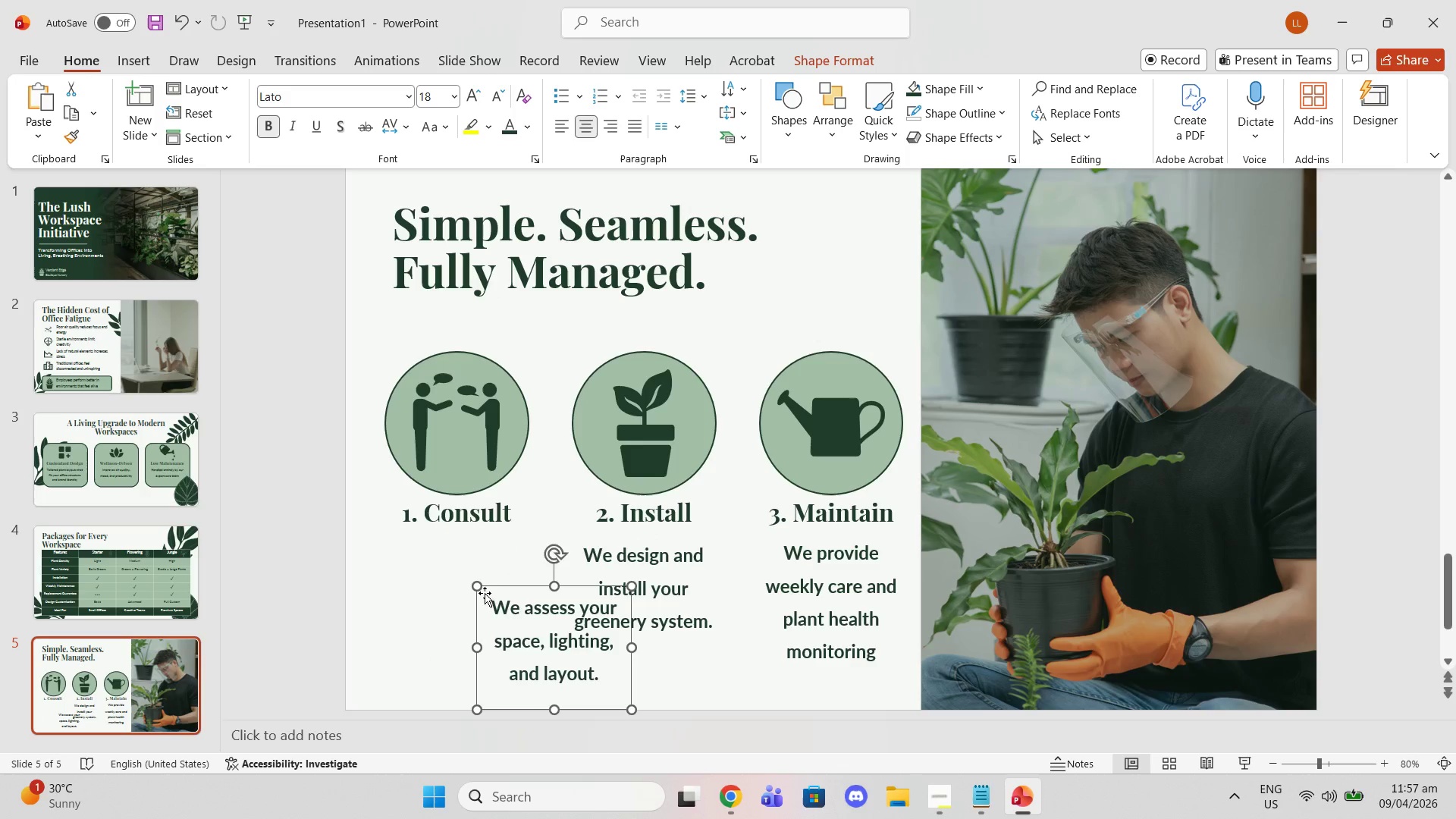 
key(Control+Z)
 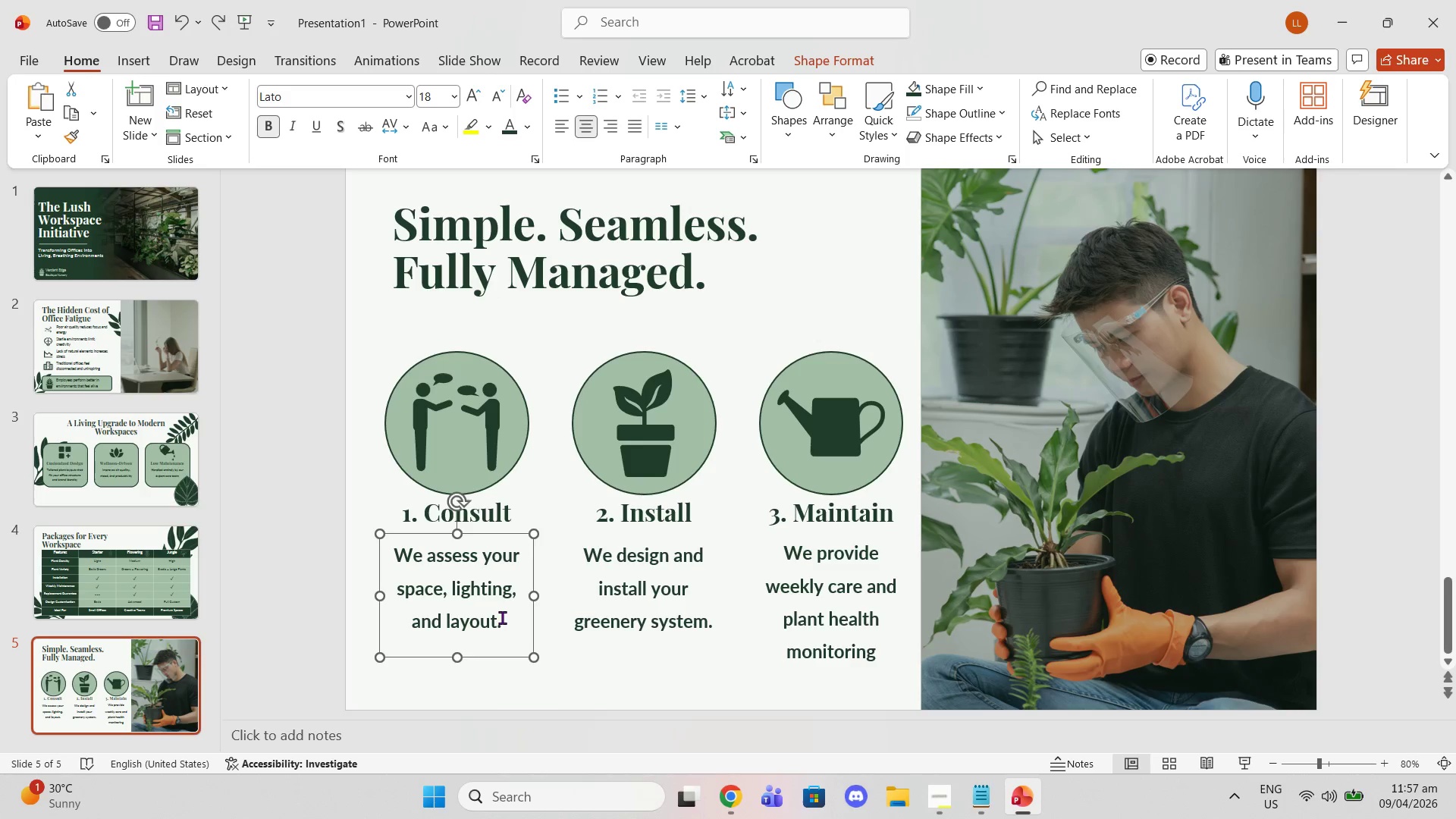 
left_click_drag(start_coordinate=[504, 619], to_coordinate=[345, 520])
 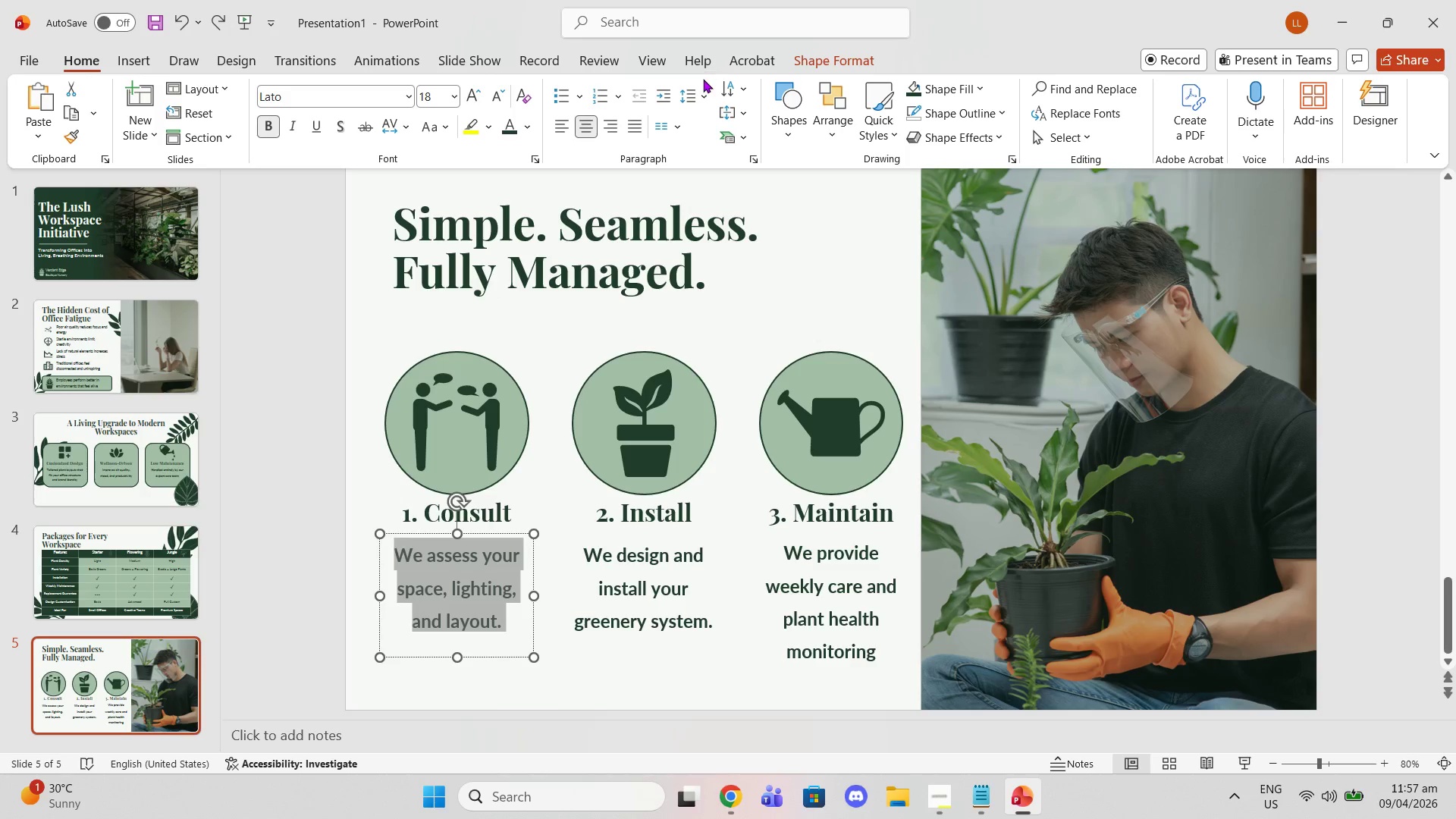 
left_click([703, 88])
 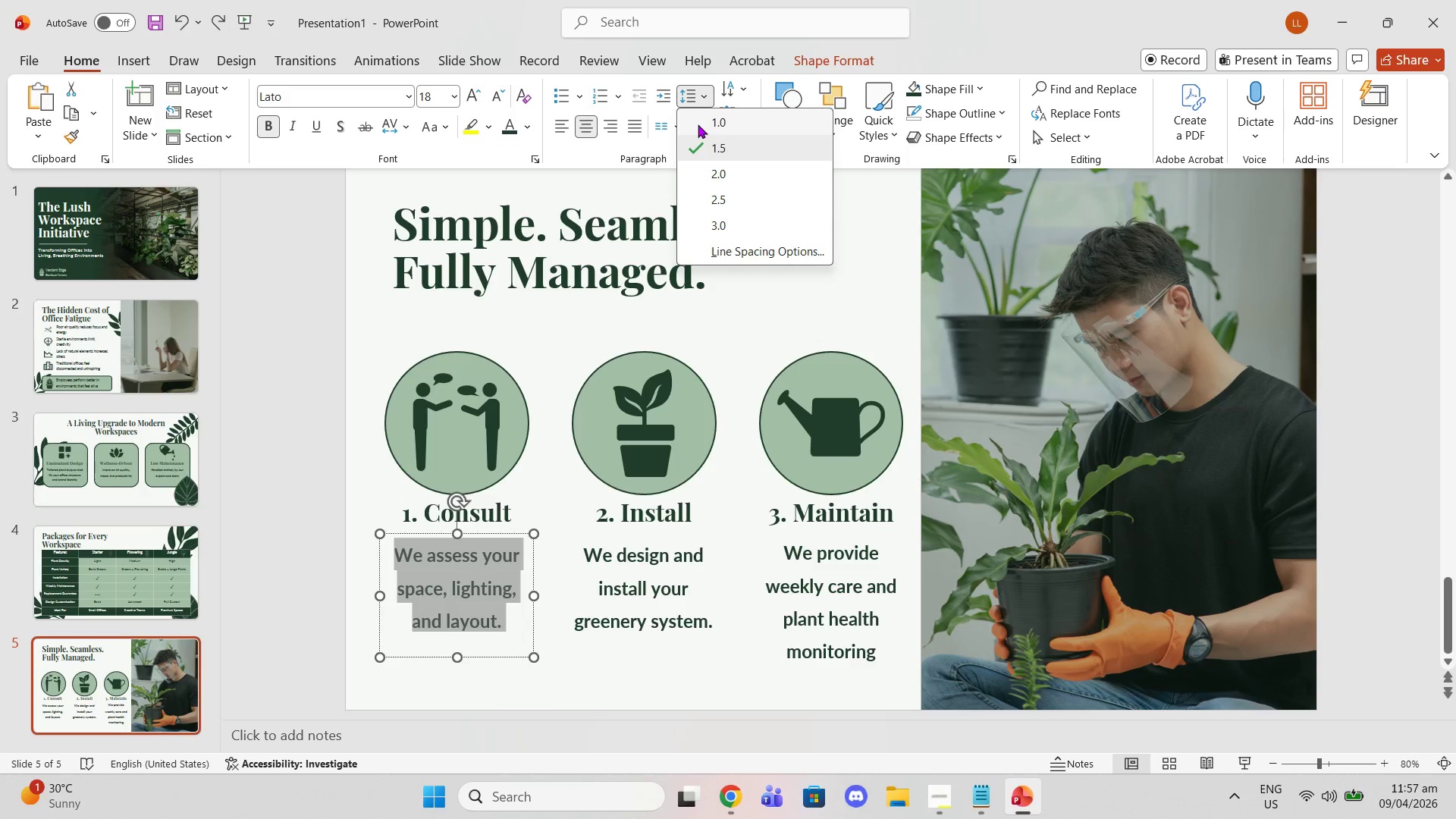 
left_click([698, 124])
 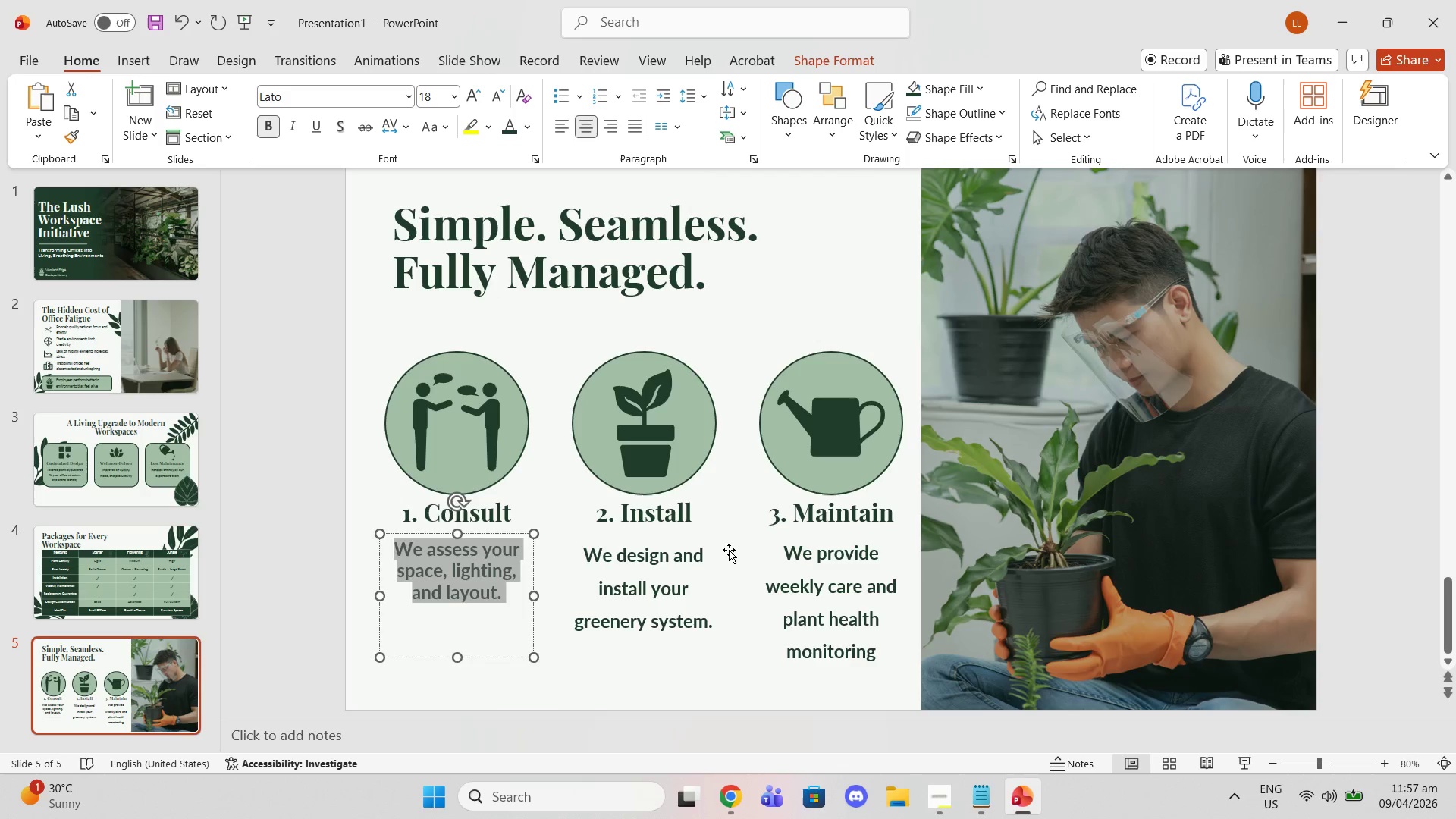 
left_click([729, 550])
 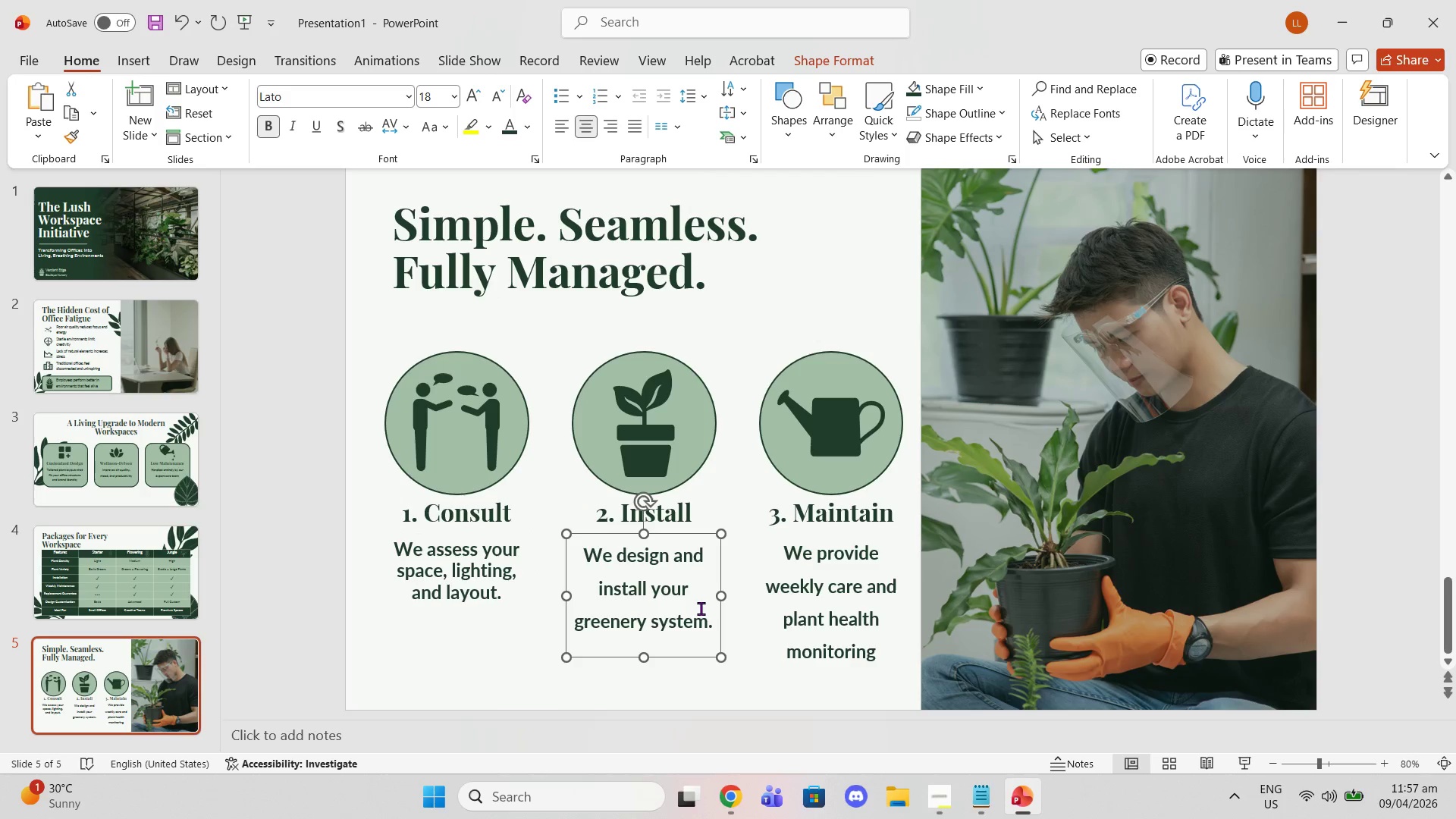 
left_click_drag(start_coordinate=[705, 612], to_coordinate=[567, 523])
 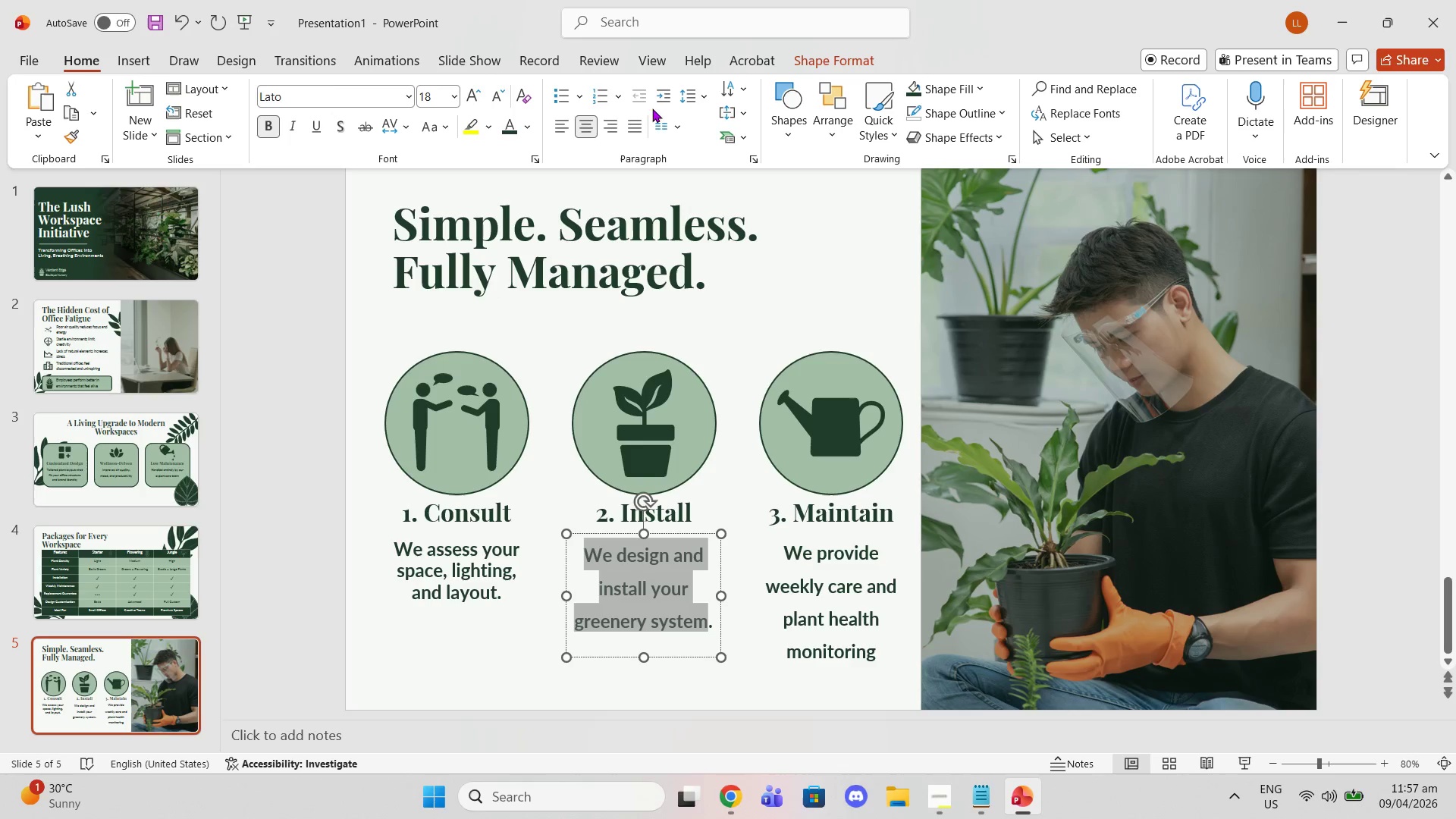 
left_click([702, 92])
 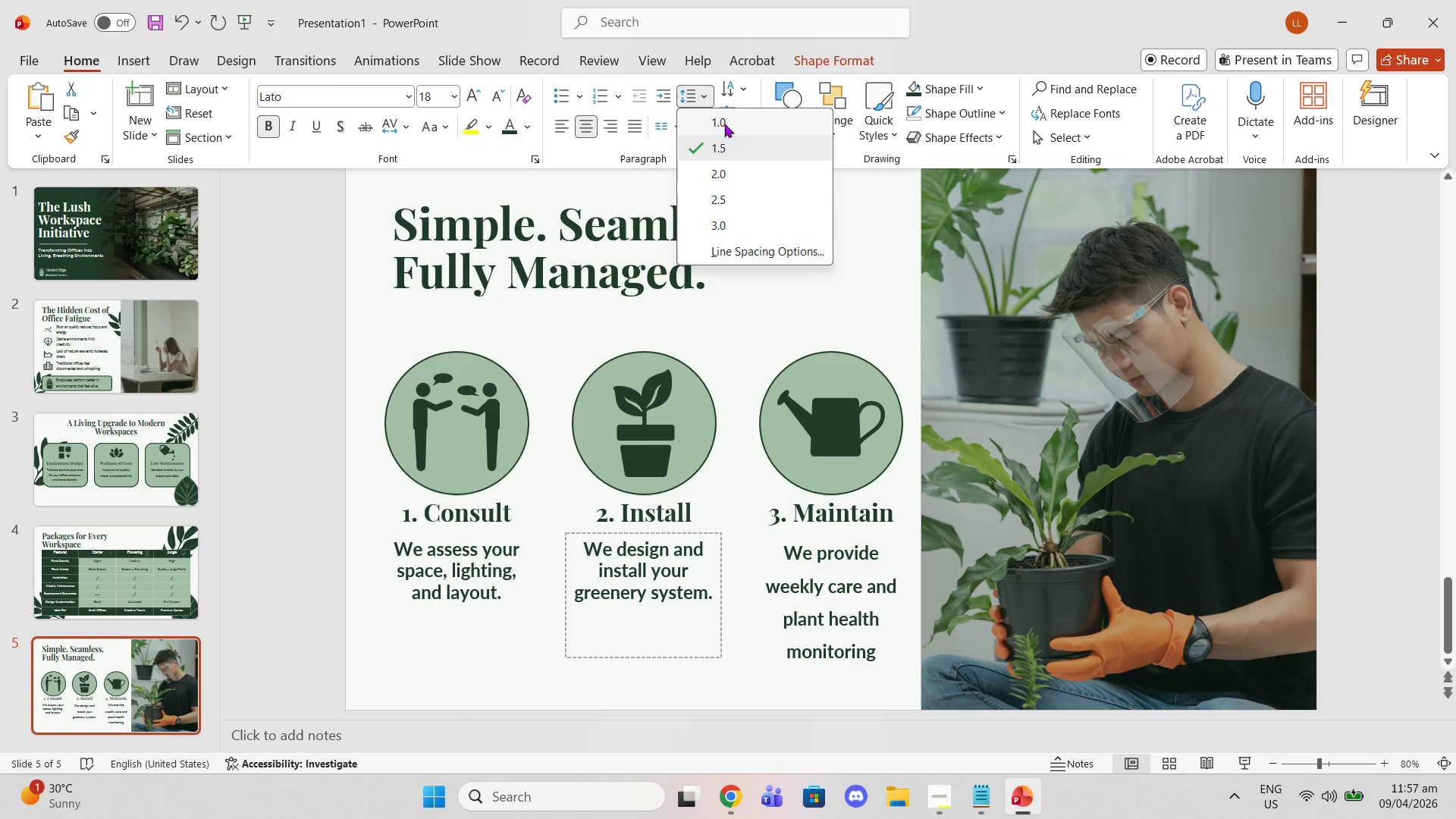 
left_click([723, 122])
 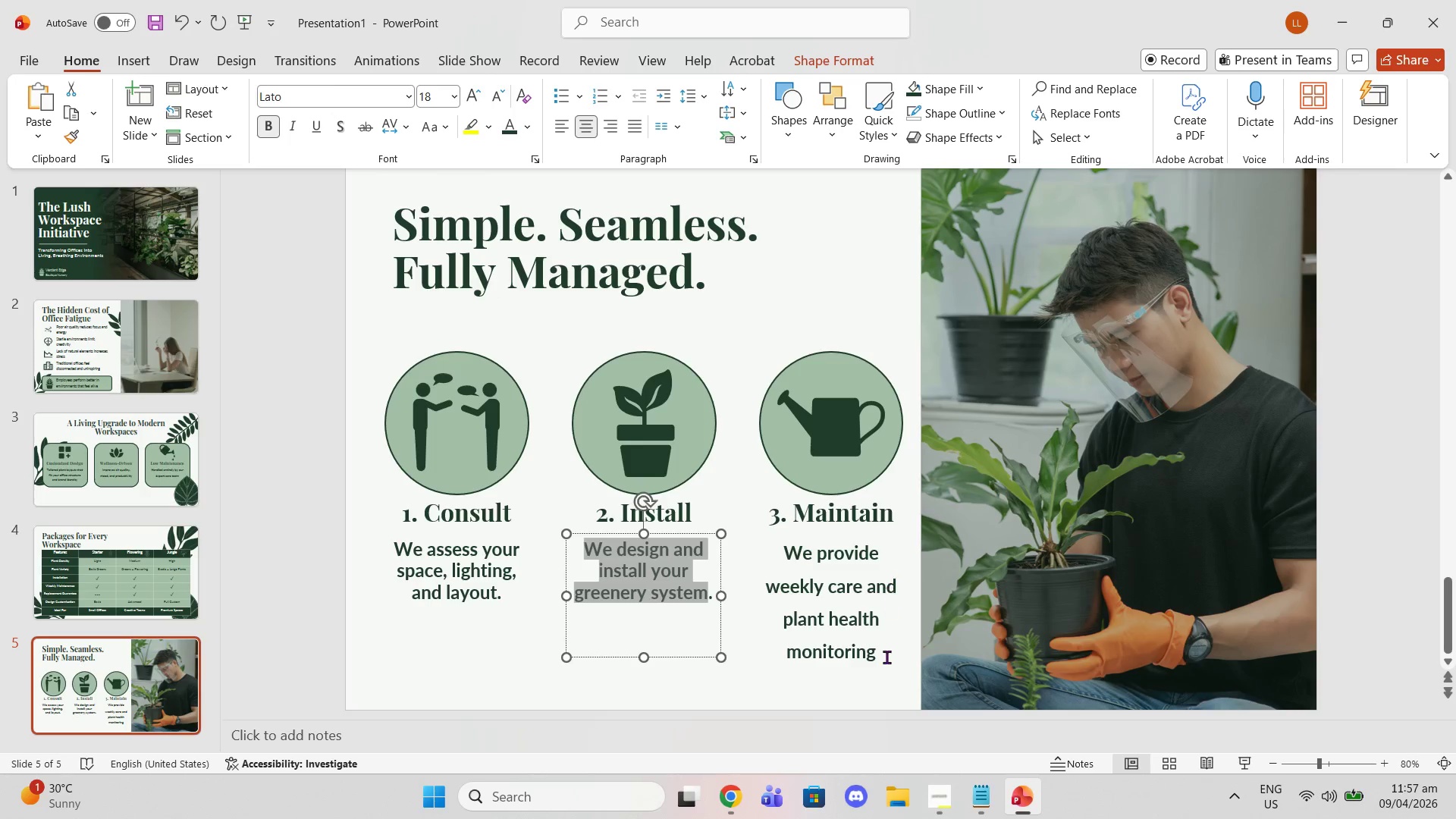 
left_click_drag(start_coordinate=[887, 657], to_coordinate=[758, 557])
 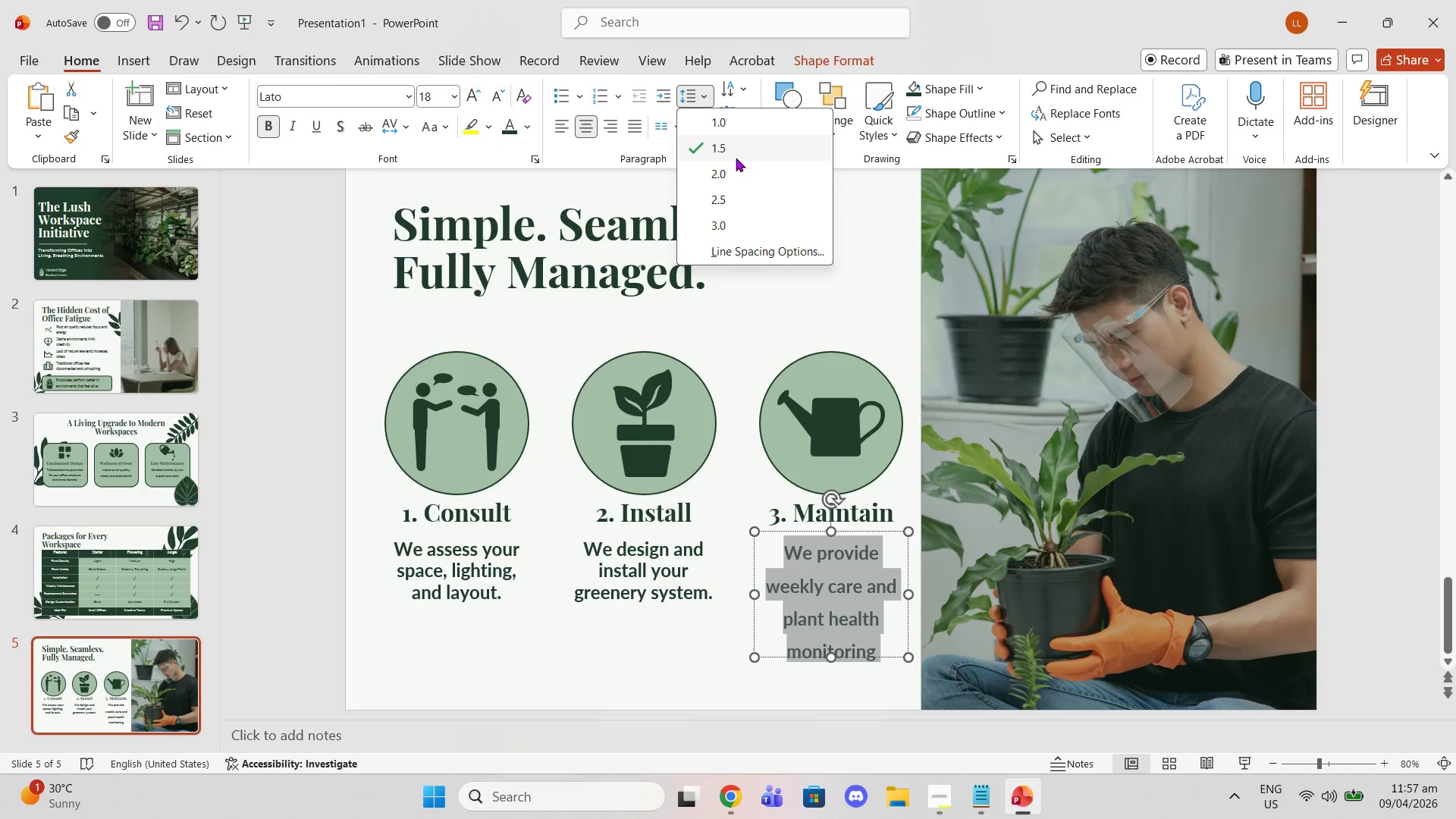 
left_click([722, 130])
 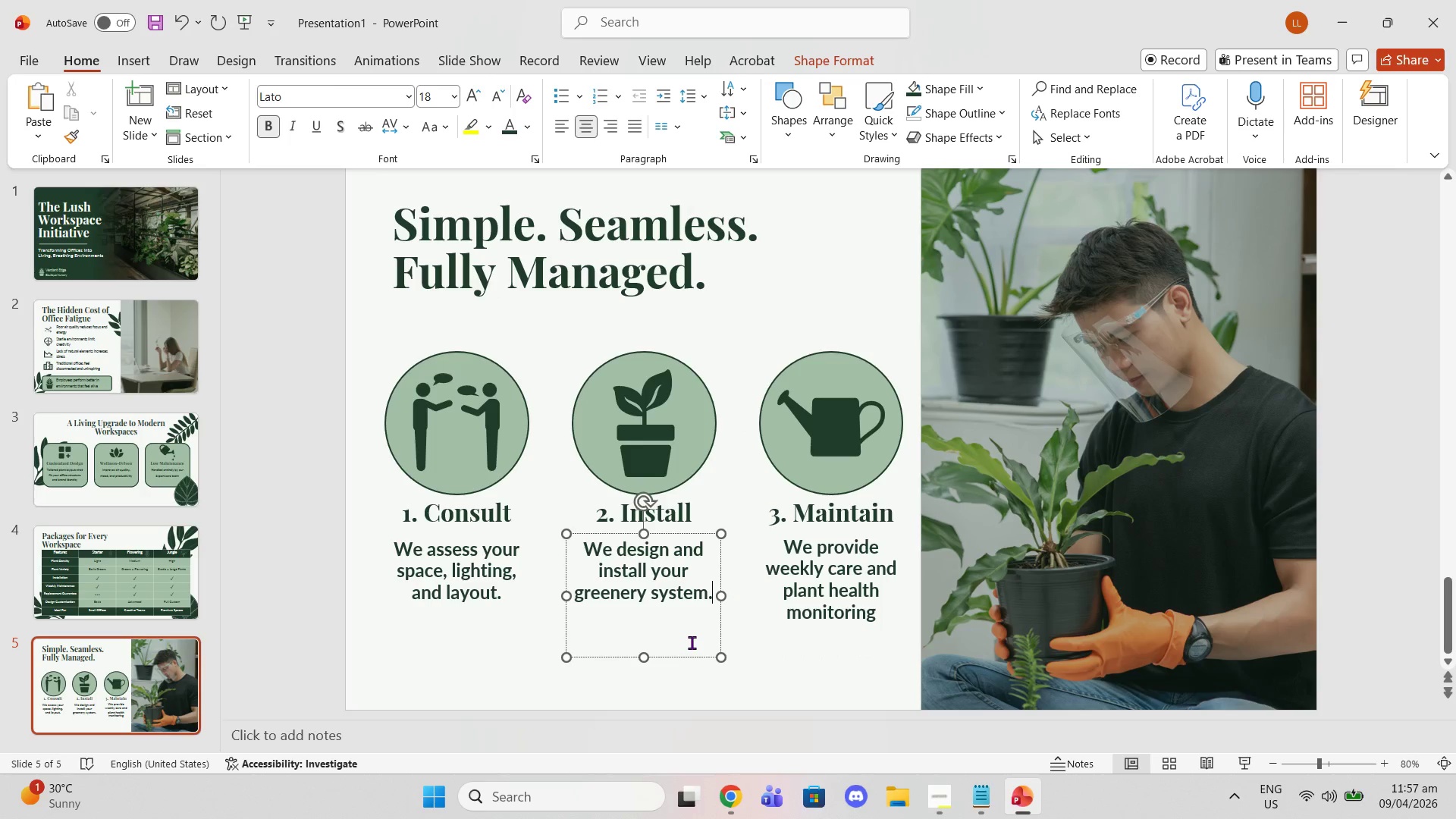 
left_click_drag(start_coordinate=[697, 636], to_coordinate=[704, 636])
 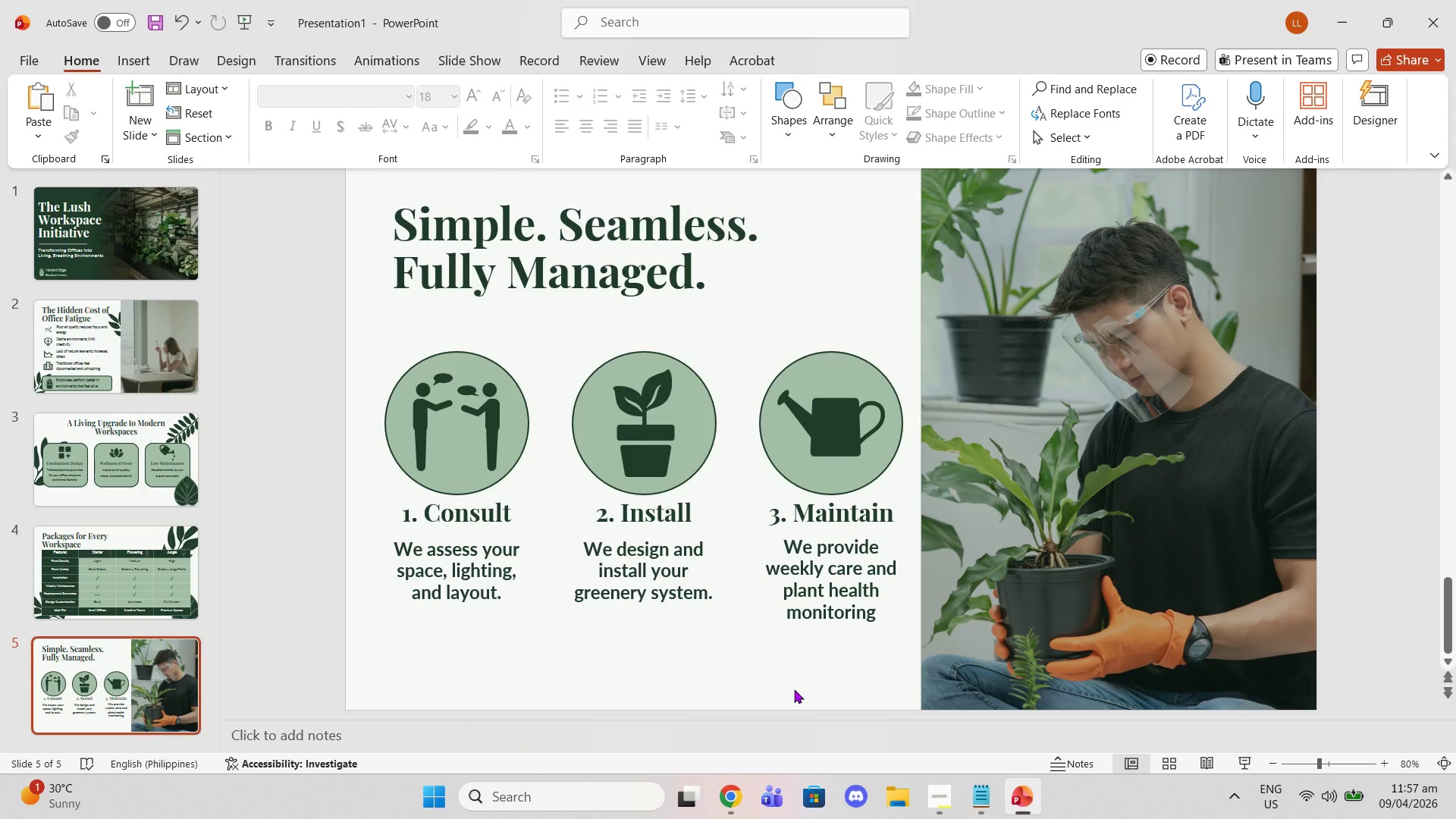 
wait(12.25)
 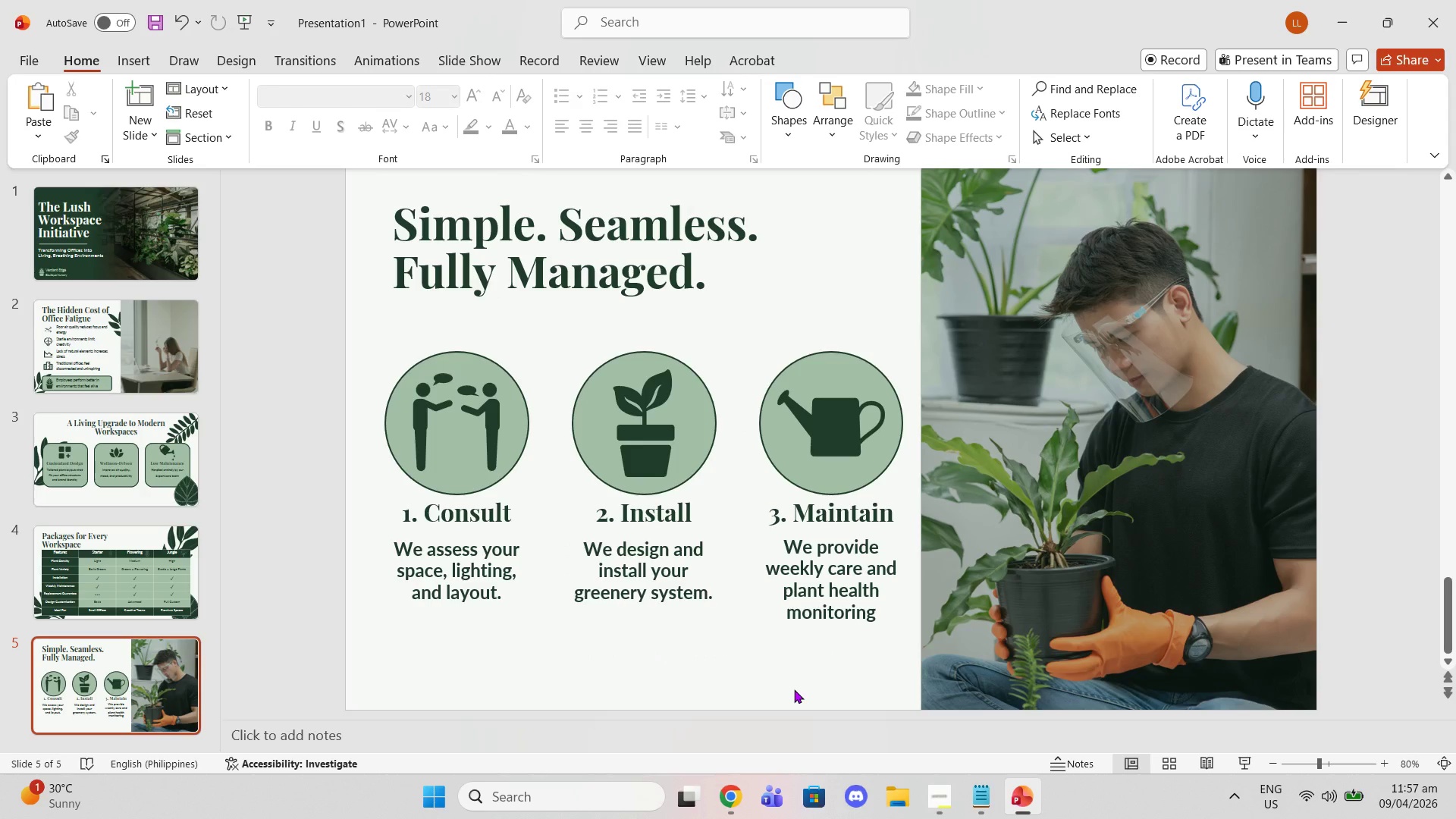 
scroll: coordinate [381, 536], scroll_direction: down, amount: 2.0
 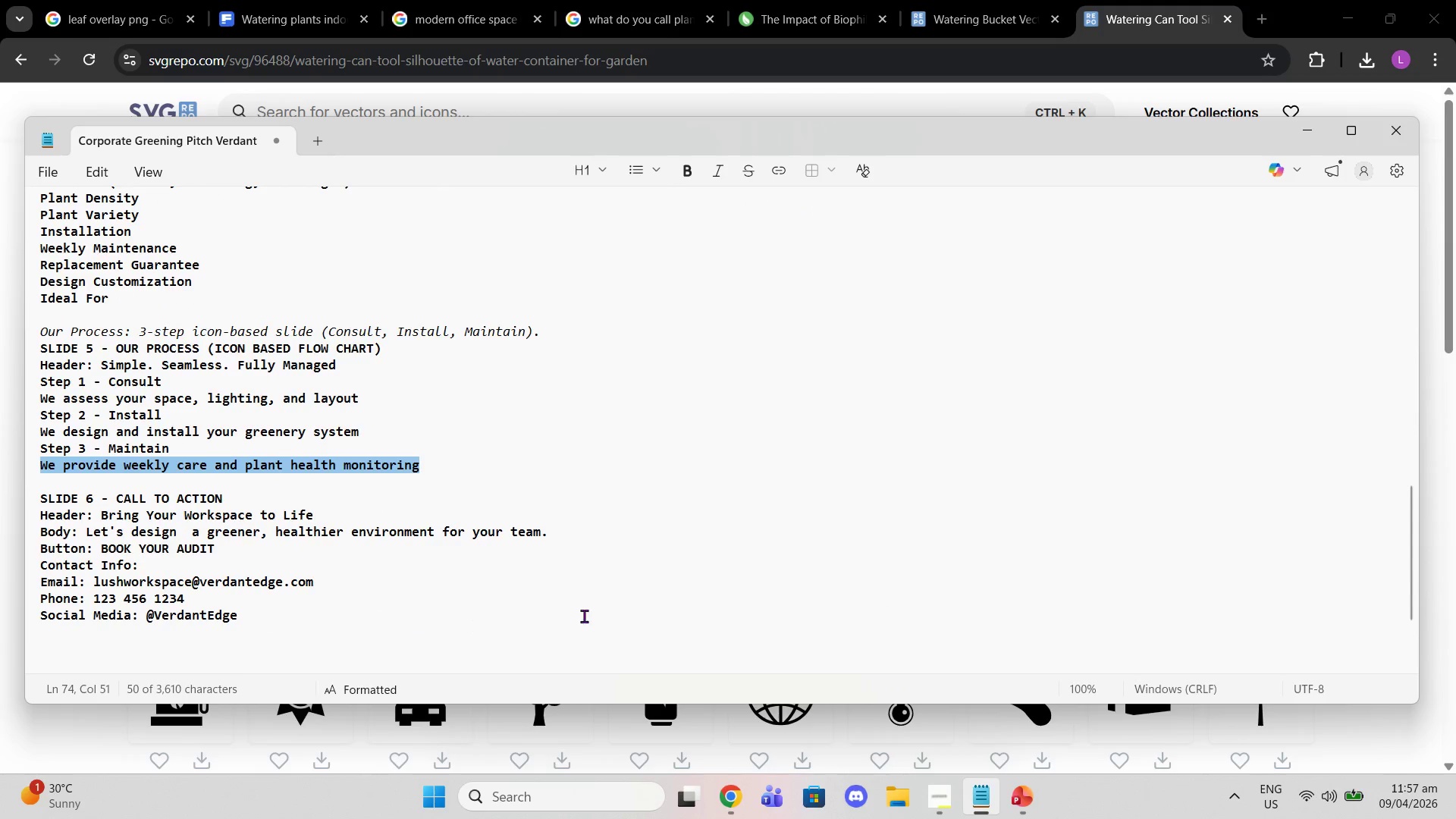 
left_click([584, 616])
 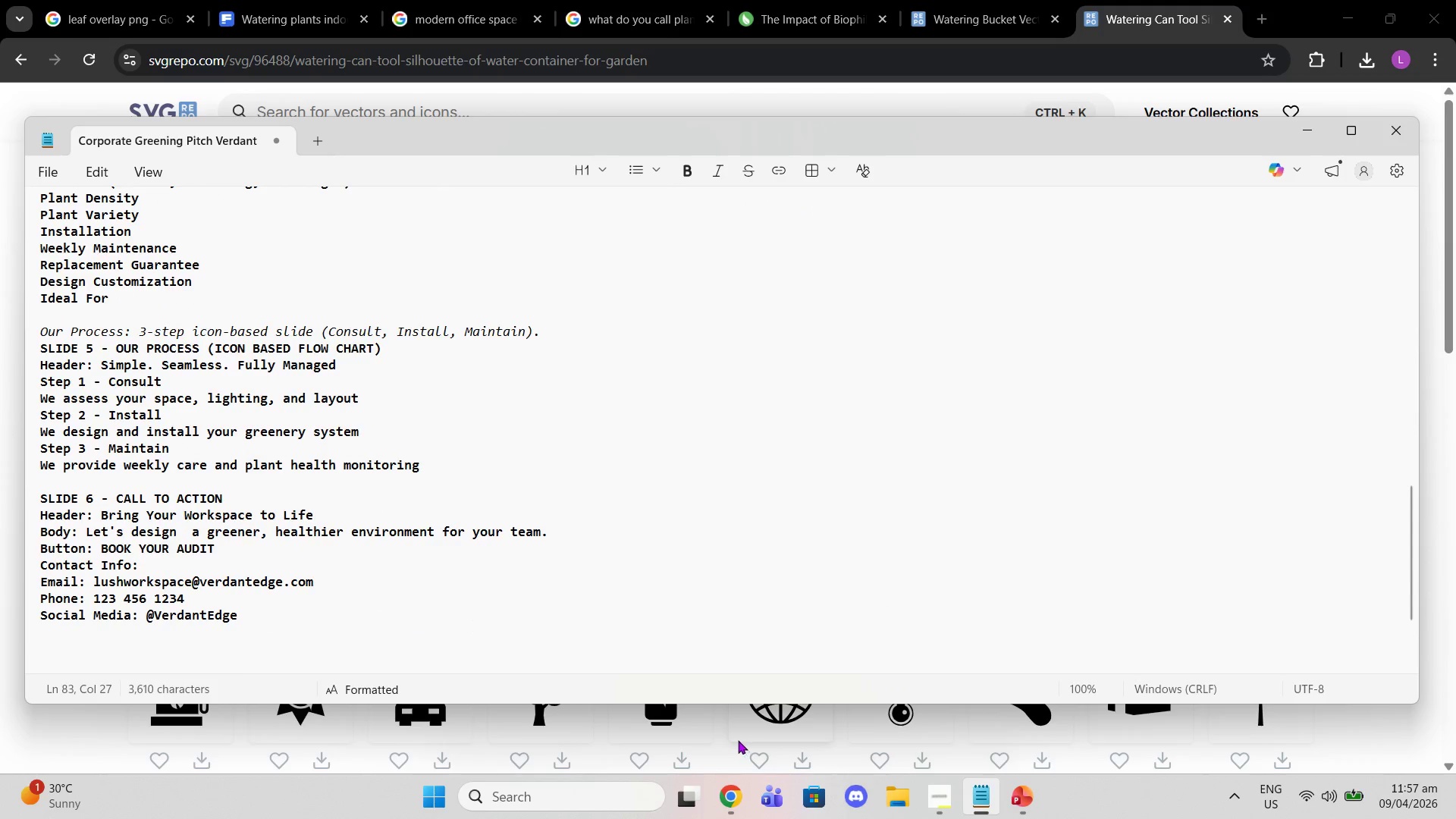 
left_click([726, 770])
 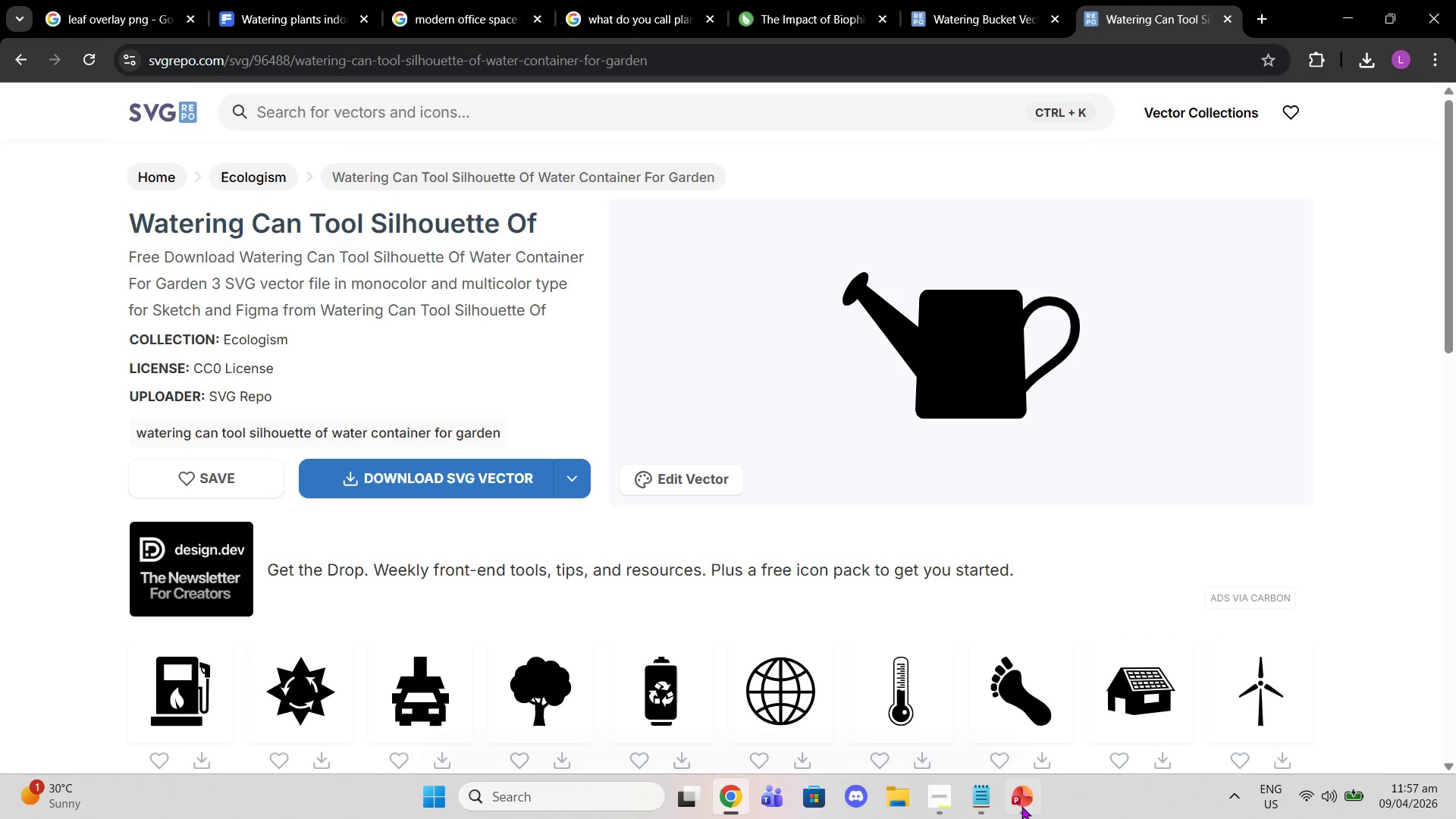 
left_click([1021, 806])
 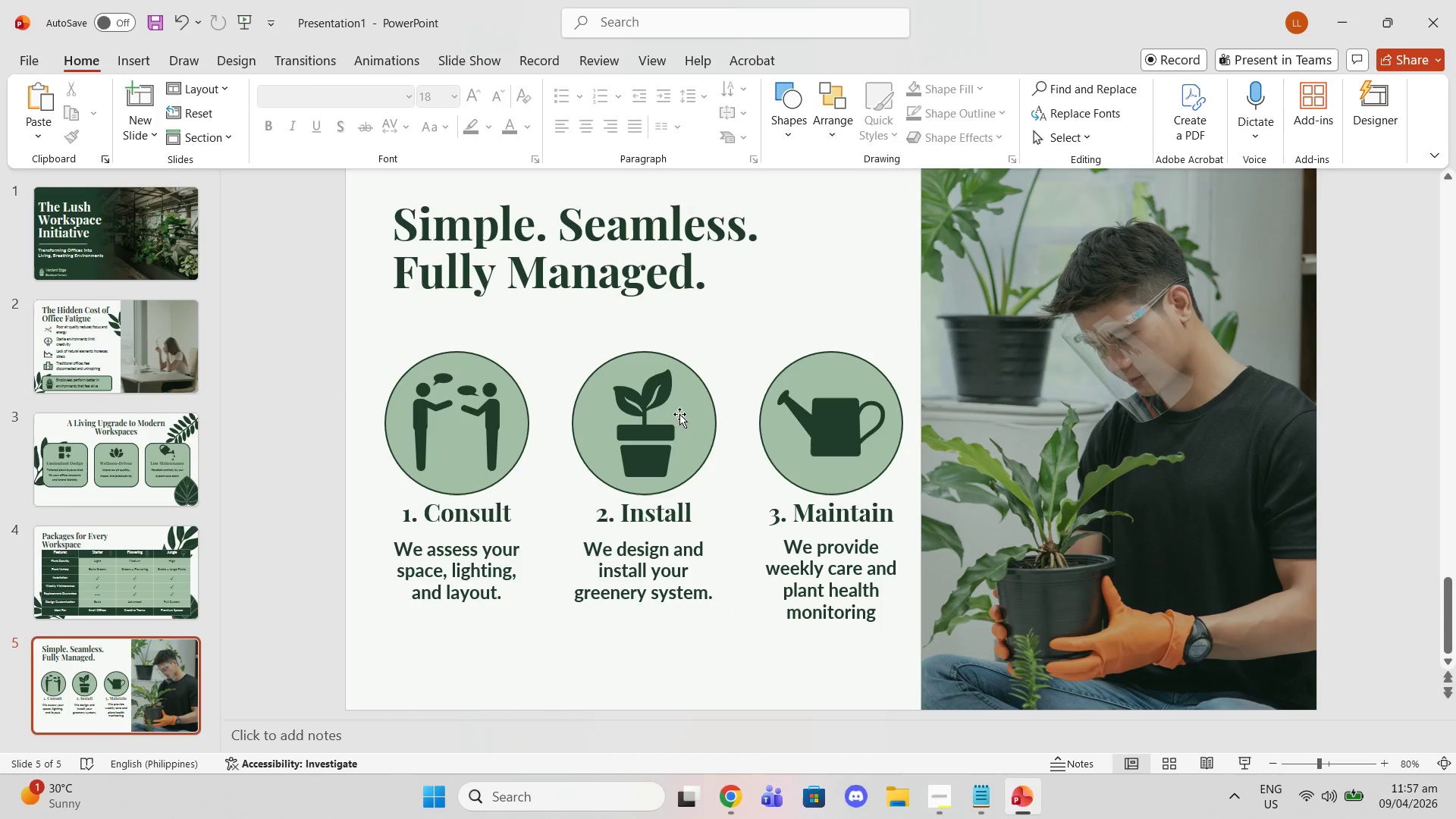 
scroll: coordinate [678, 400], scroll_direction: up, amount: 1.0
 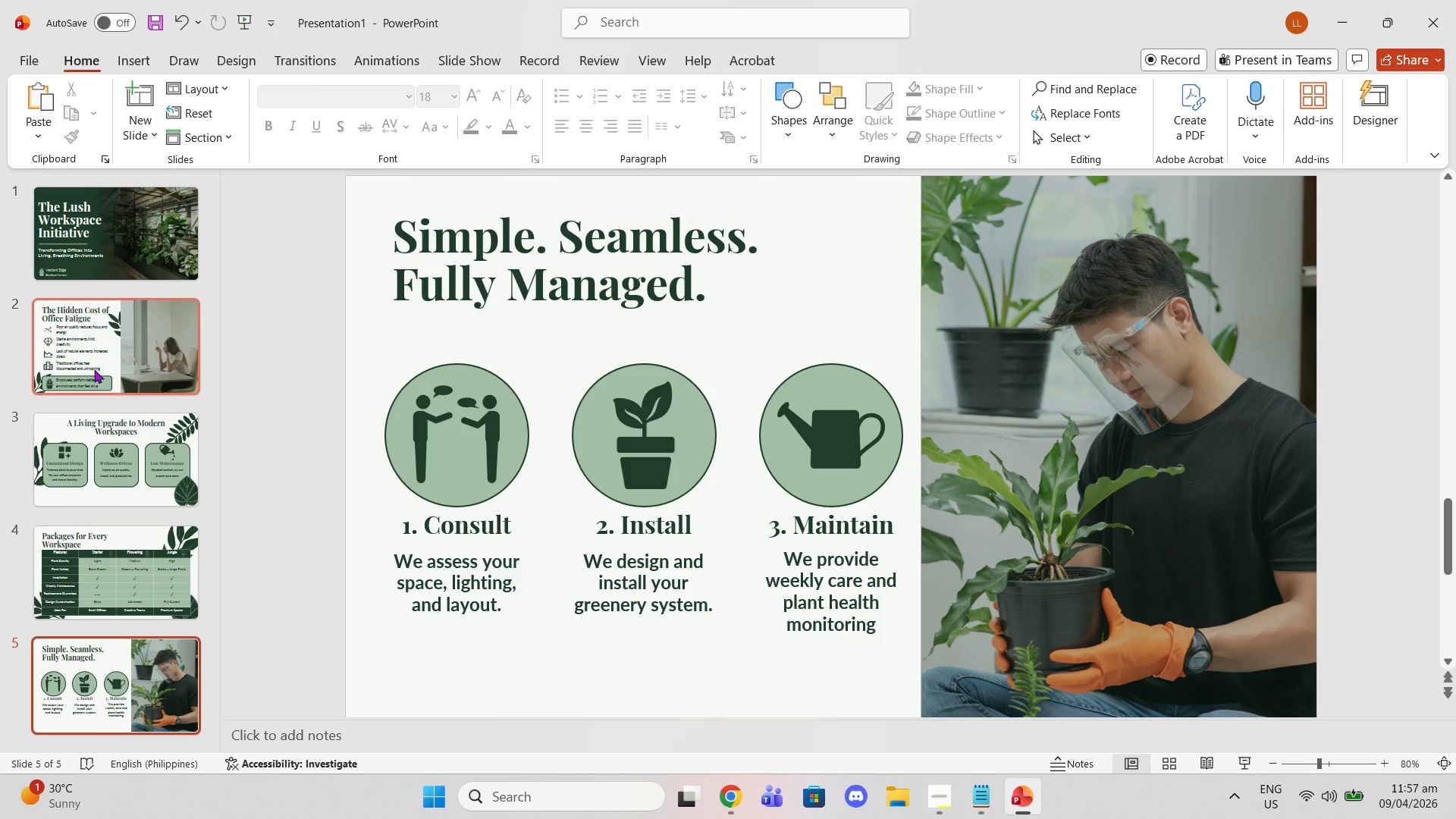 
left_click([119, 366])
 